 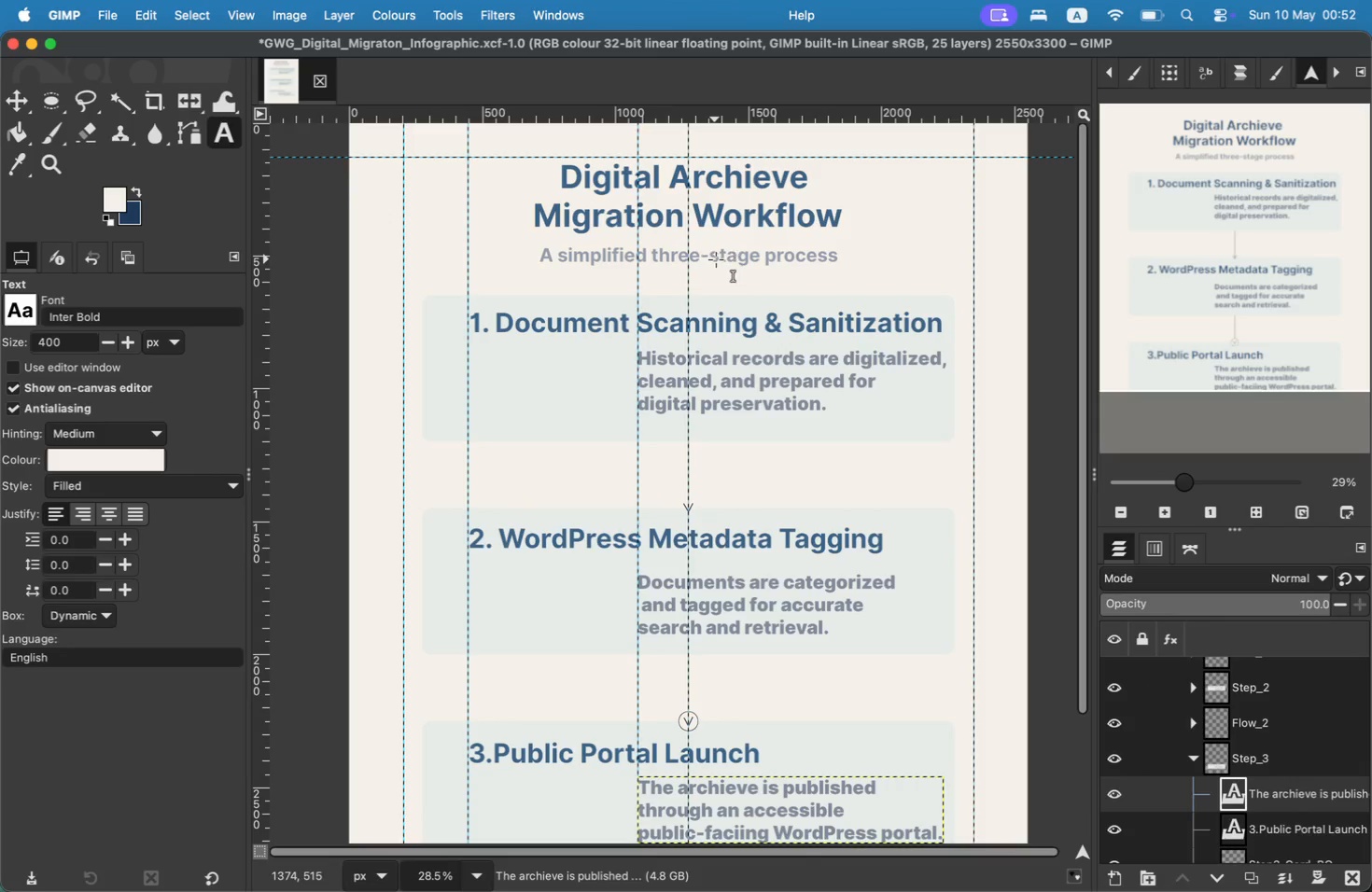 
left_click([735, 254])
 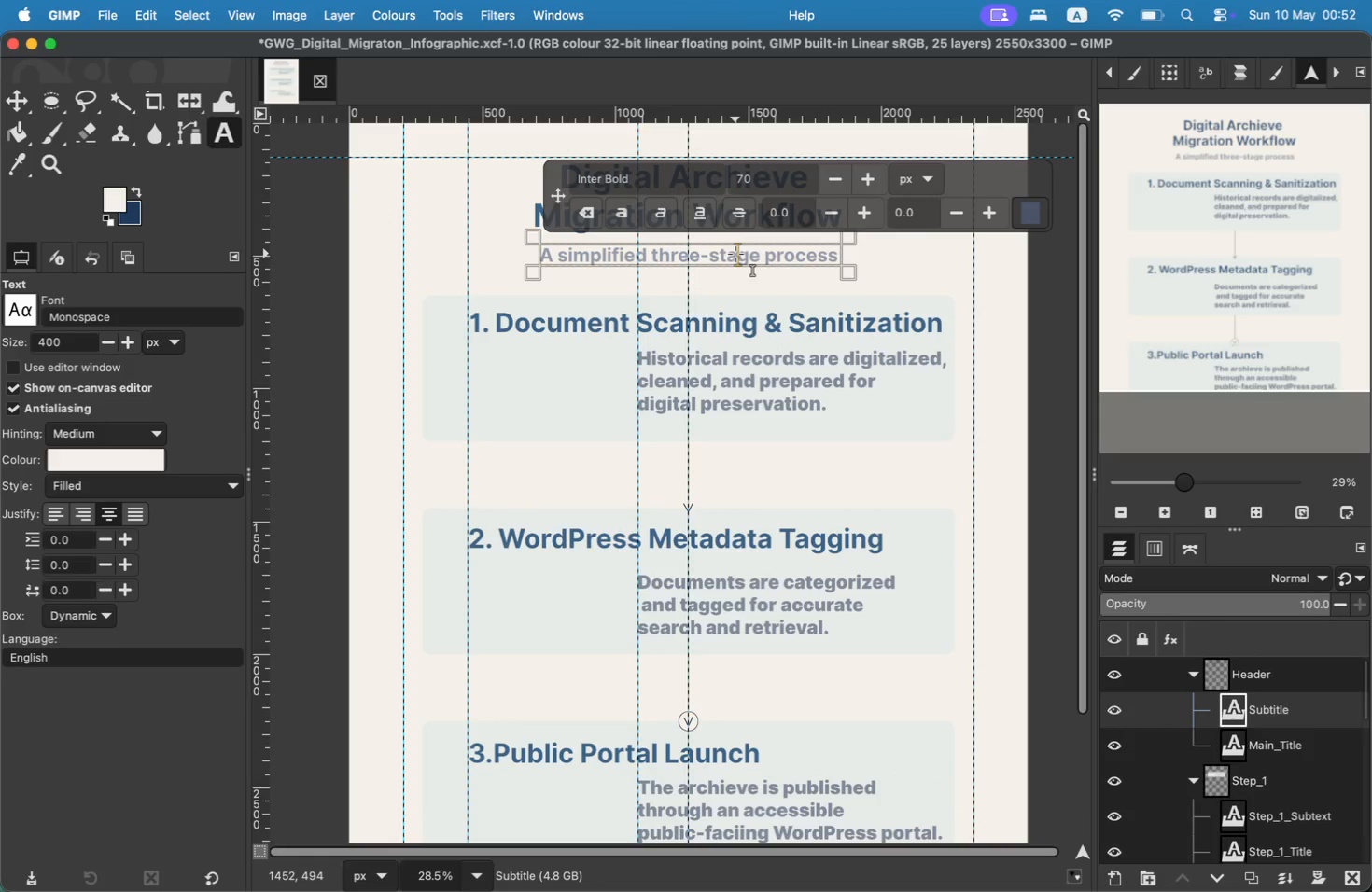 
key(Meta+A)
 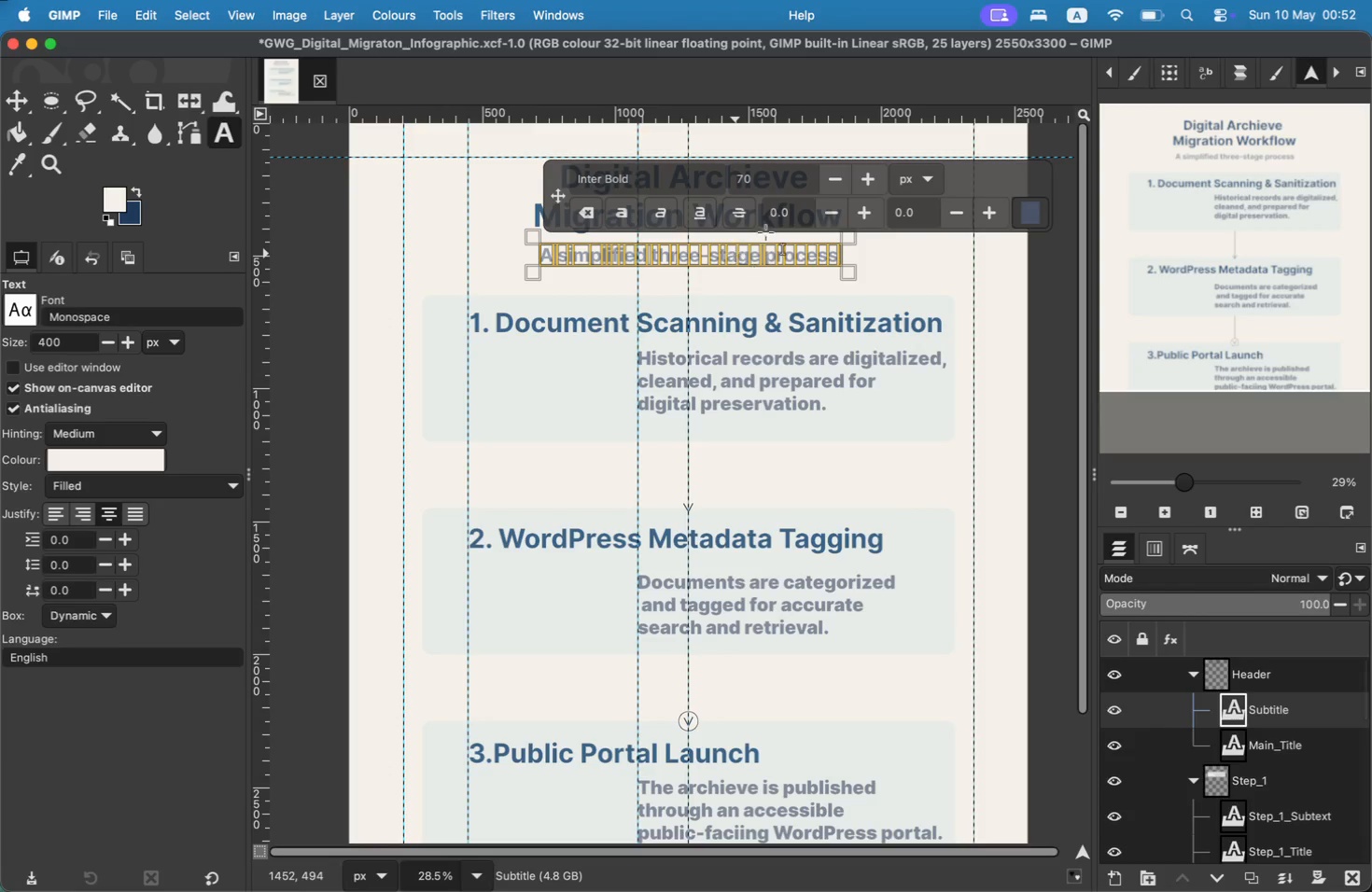 
left_click([1041, 224])
 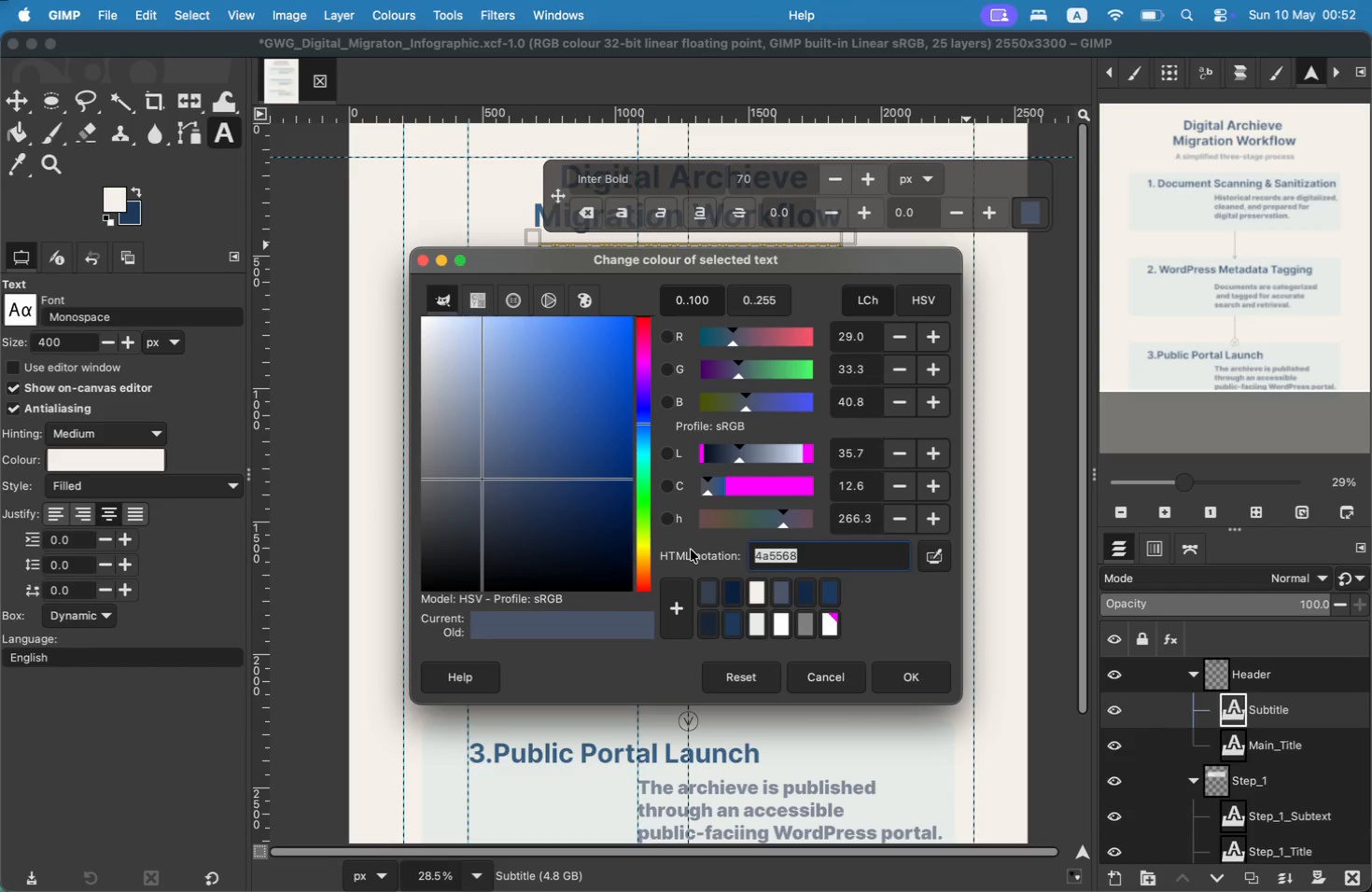 
left_click_drag(start_coordinate=[814, 551], to_coordinate=[691, 550])
 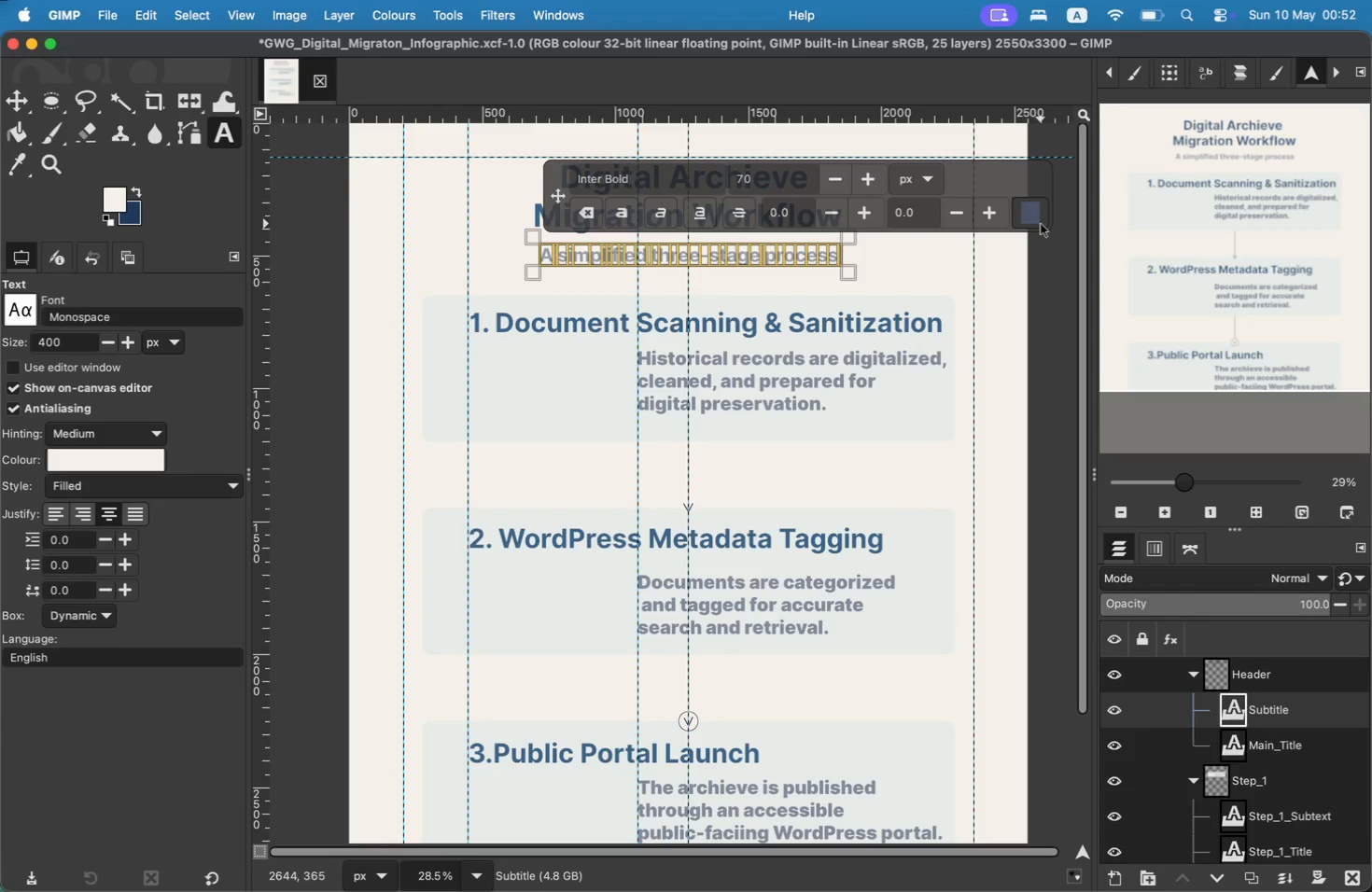 
type(c2a878)
 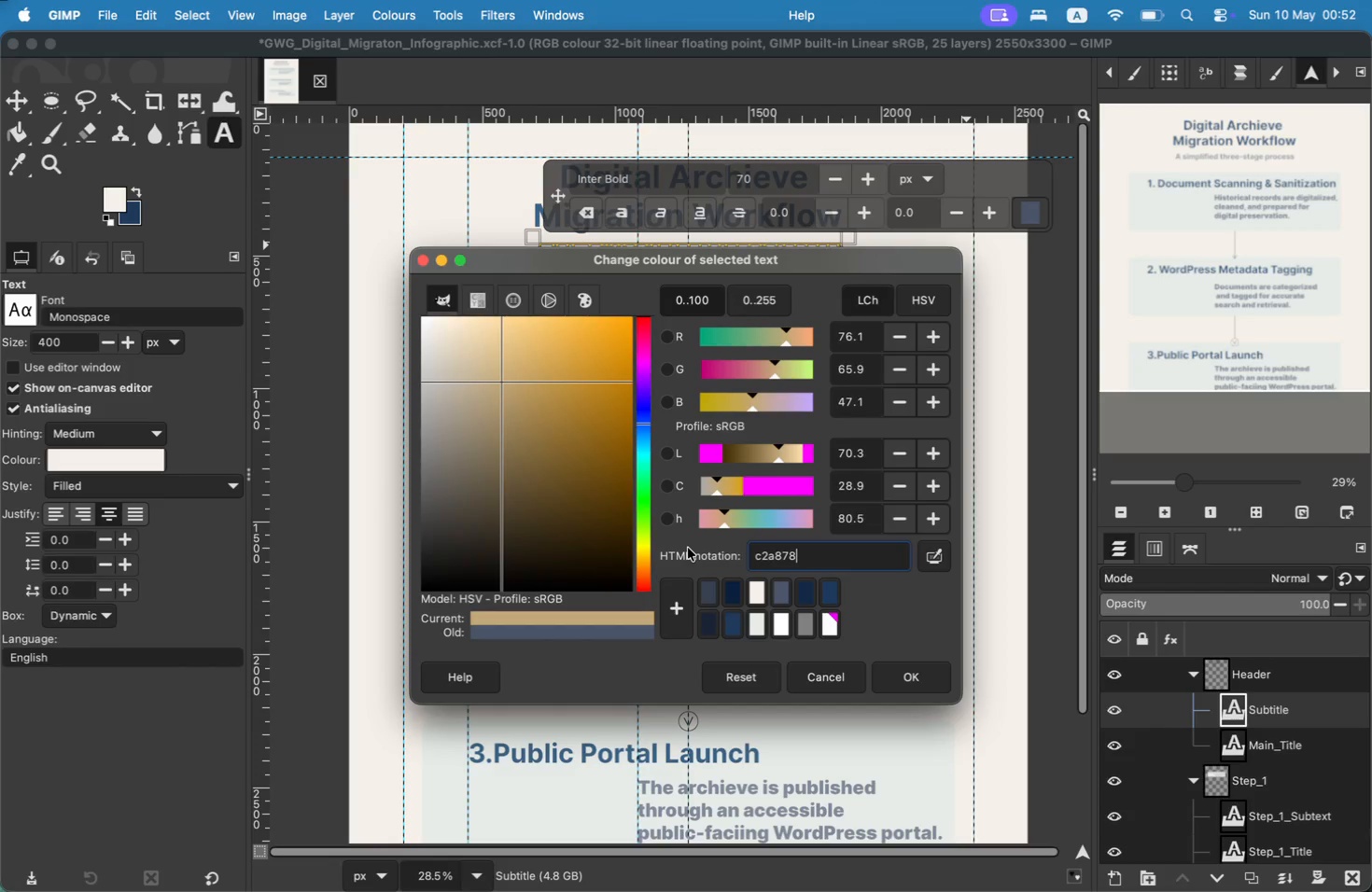 
left_click([928, 688])
 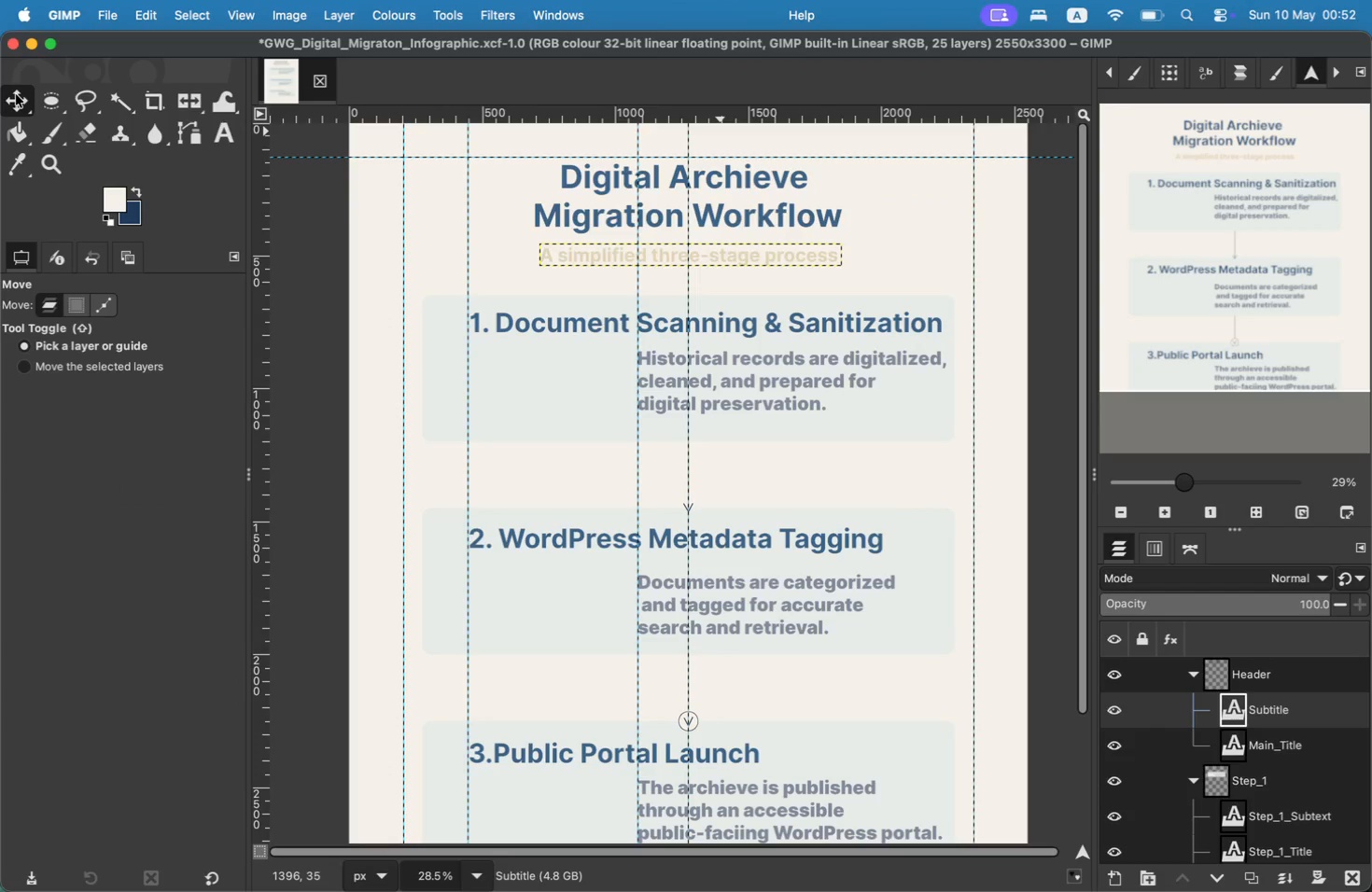 
wait(6.74)
 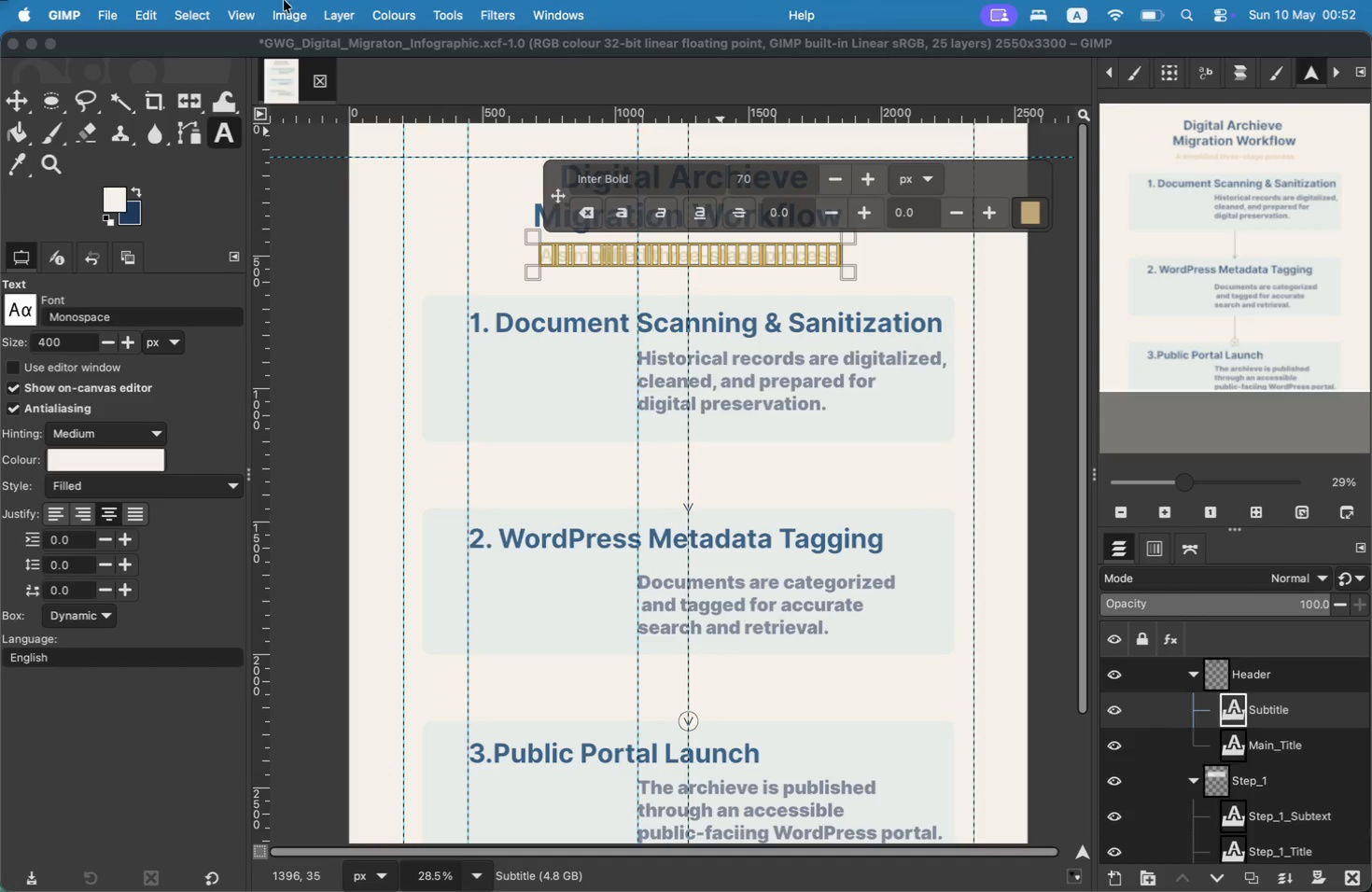 
key(Meta+CommandLeft)
 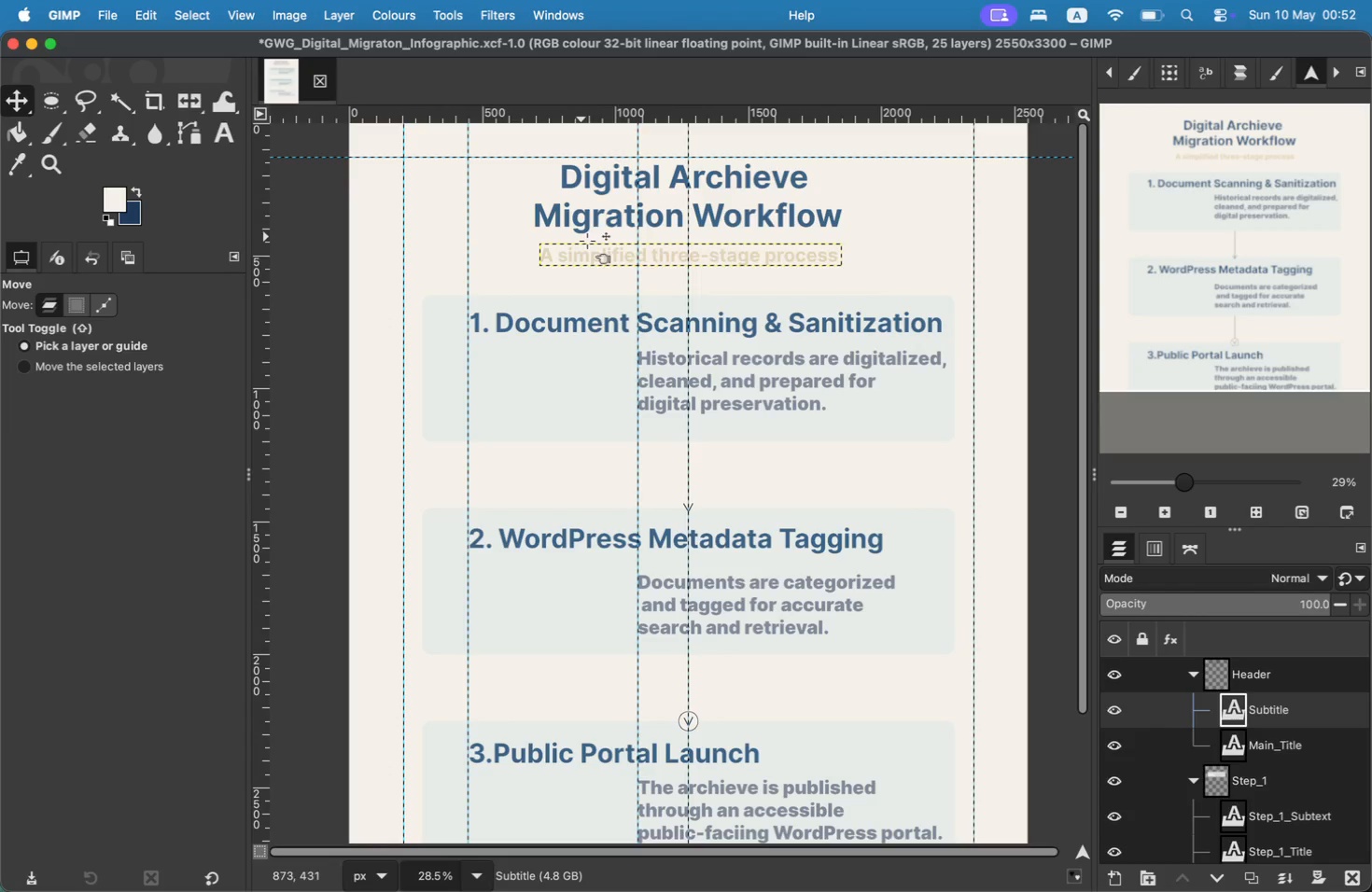 
key(T)
 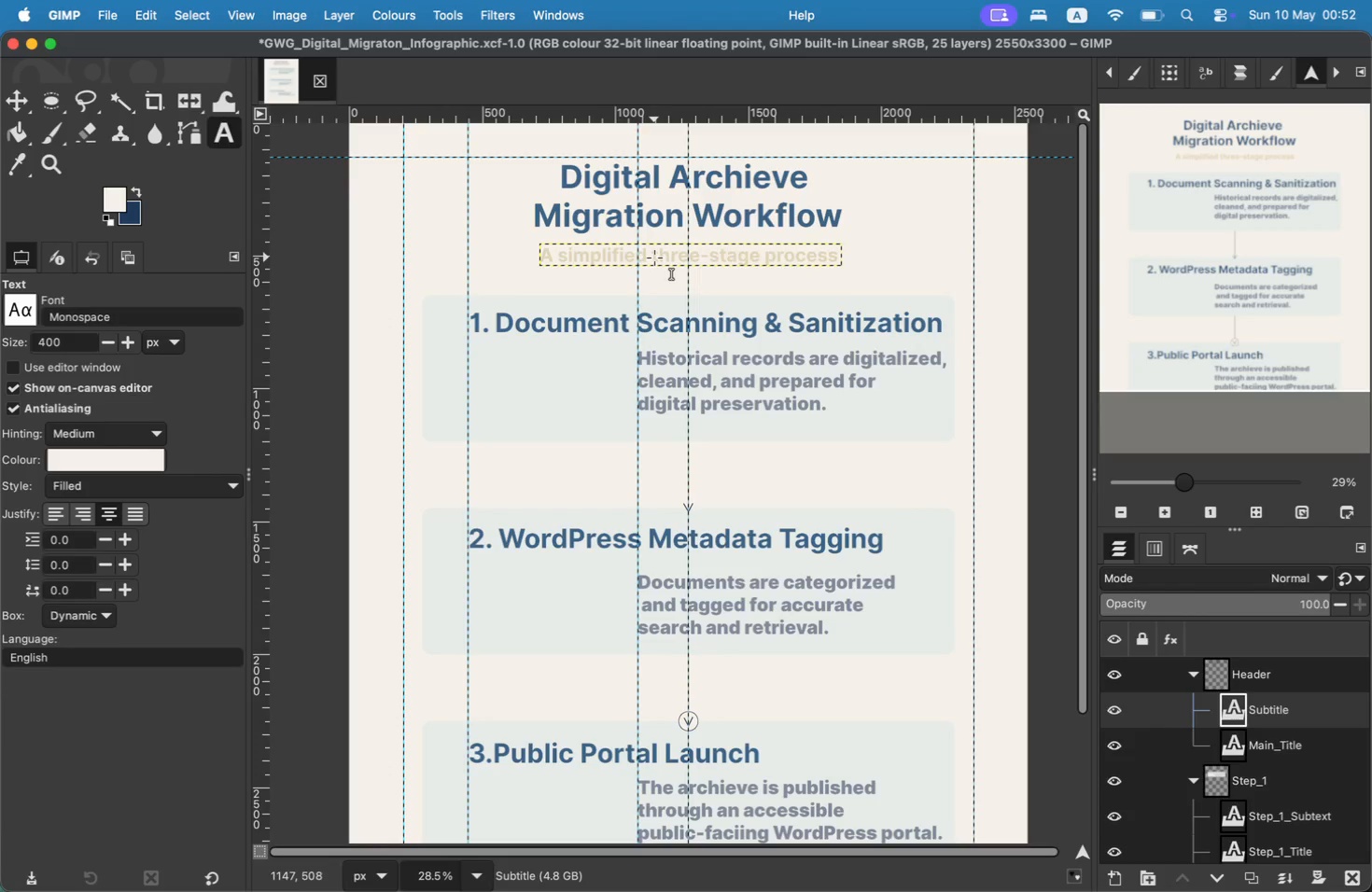 
left_click([655, 256])
 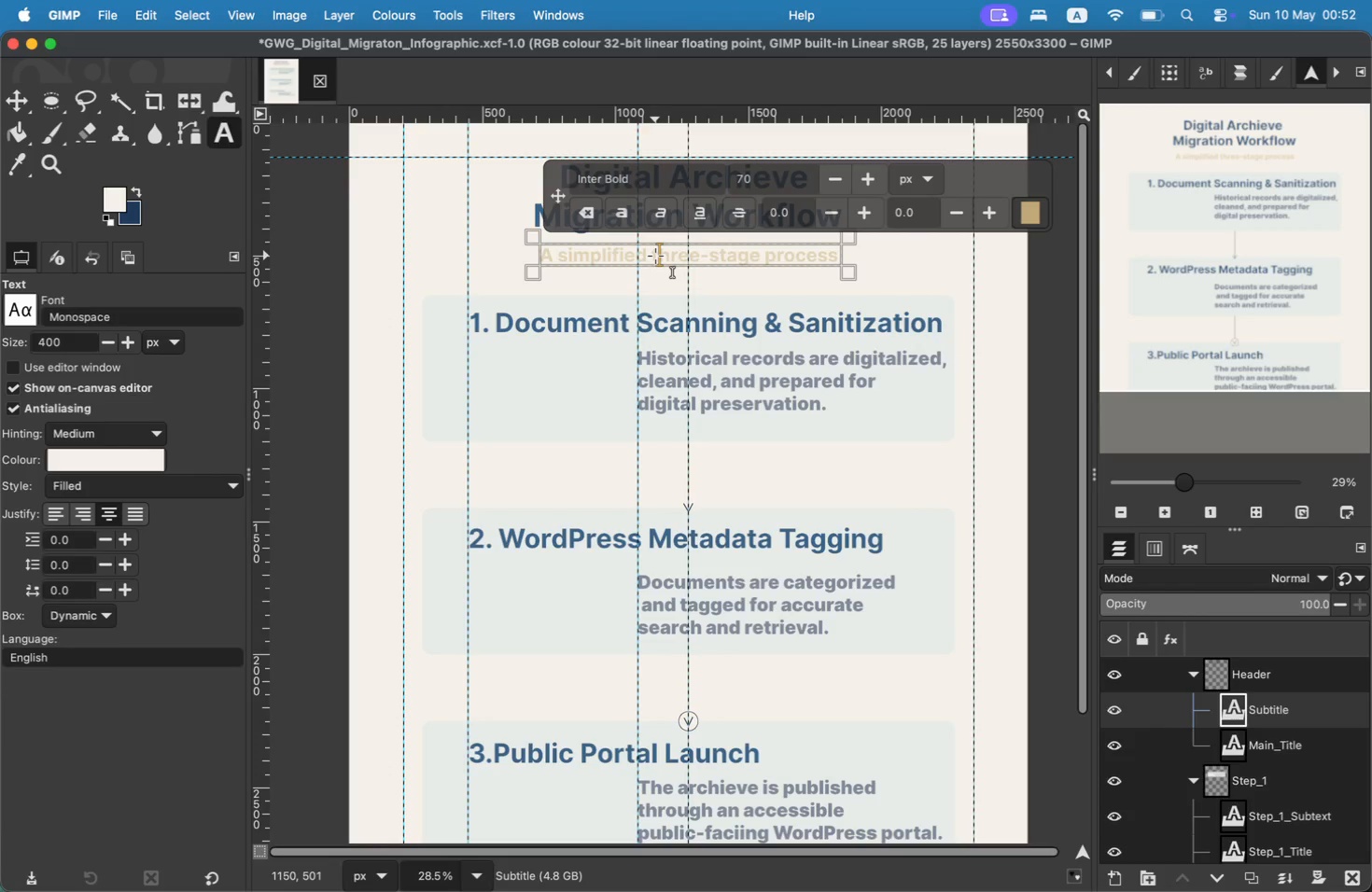 
key(Meta+CommandLeft)
 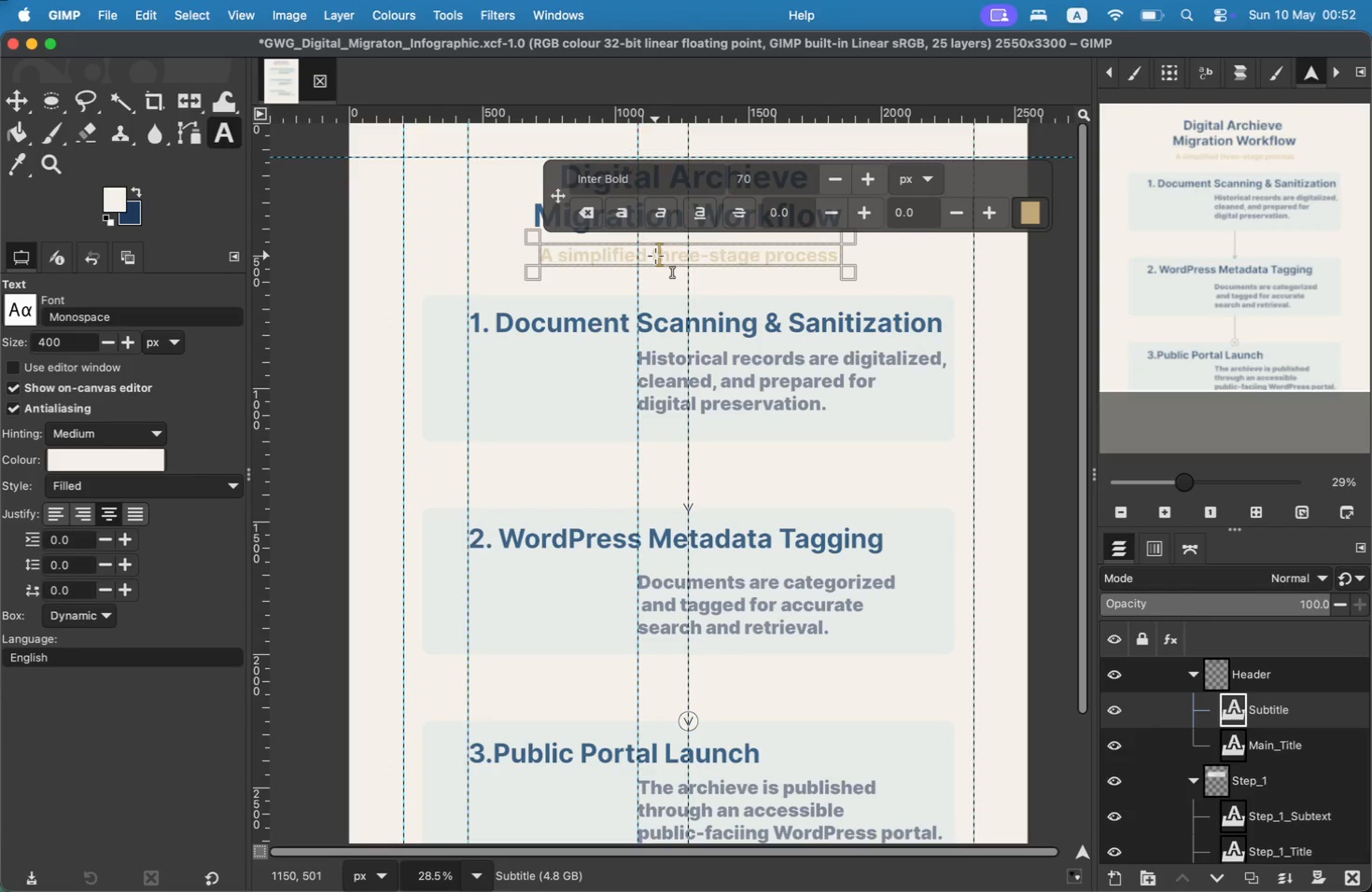 
key(Meta+A)
 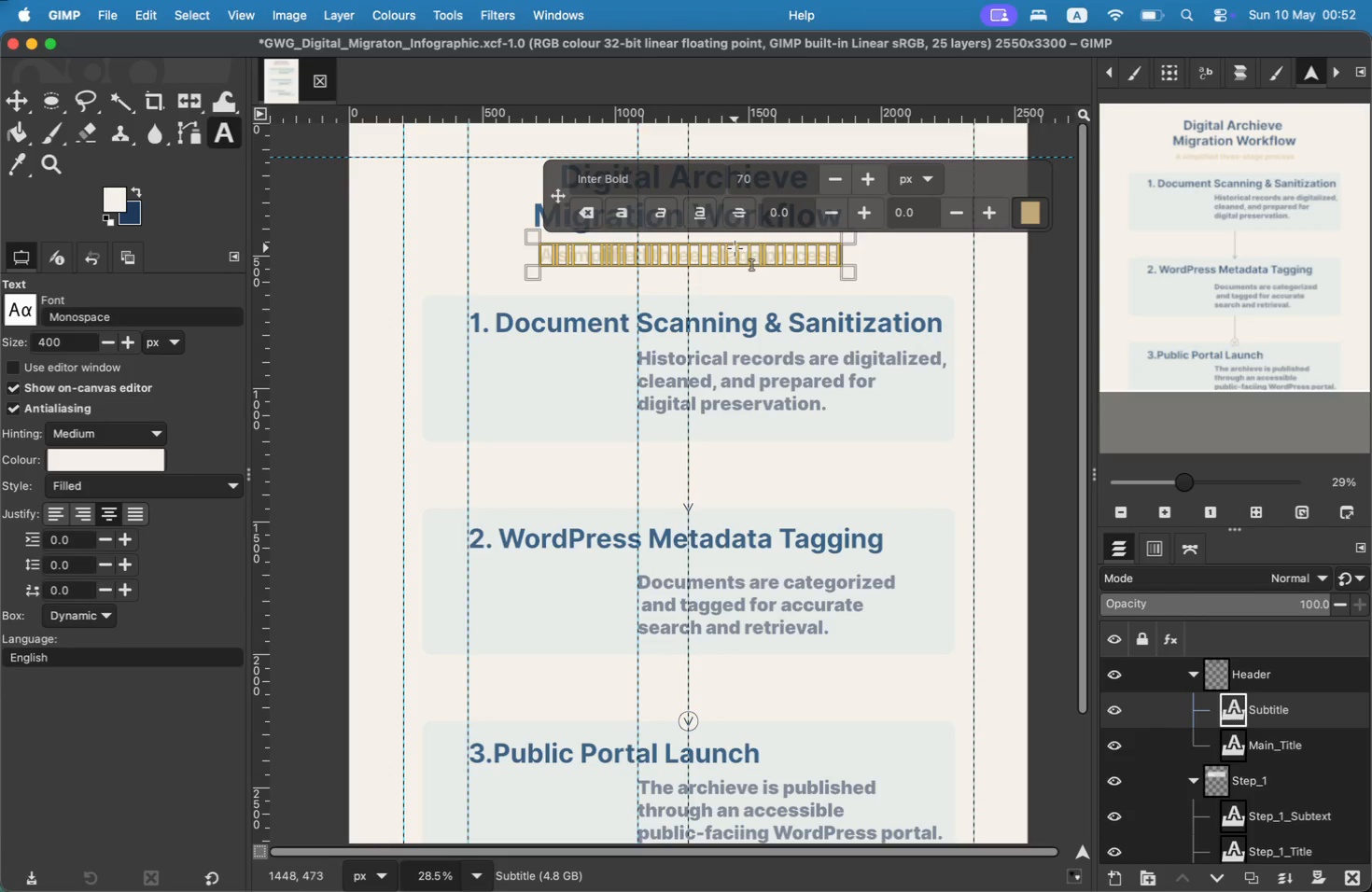 
left_click_drag(start_coordinate=[539, 369], to_coordinate=[553, 343])
 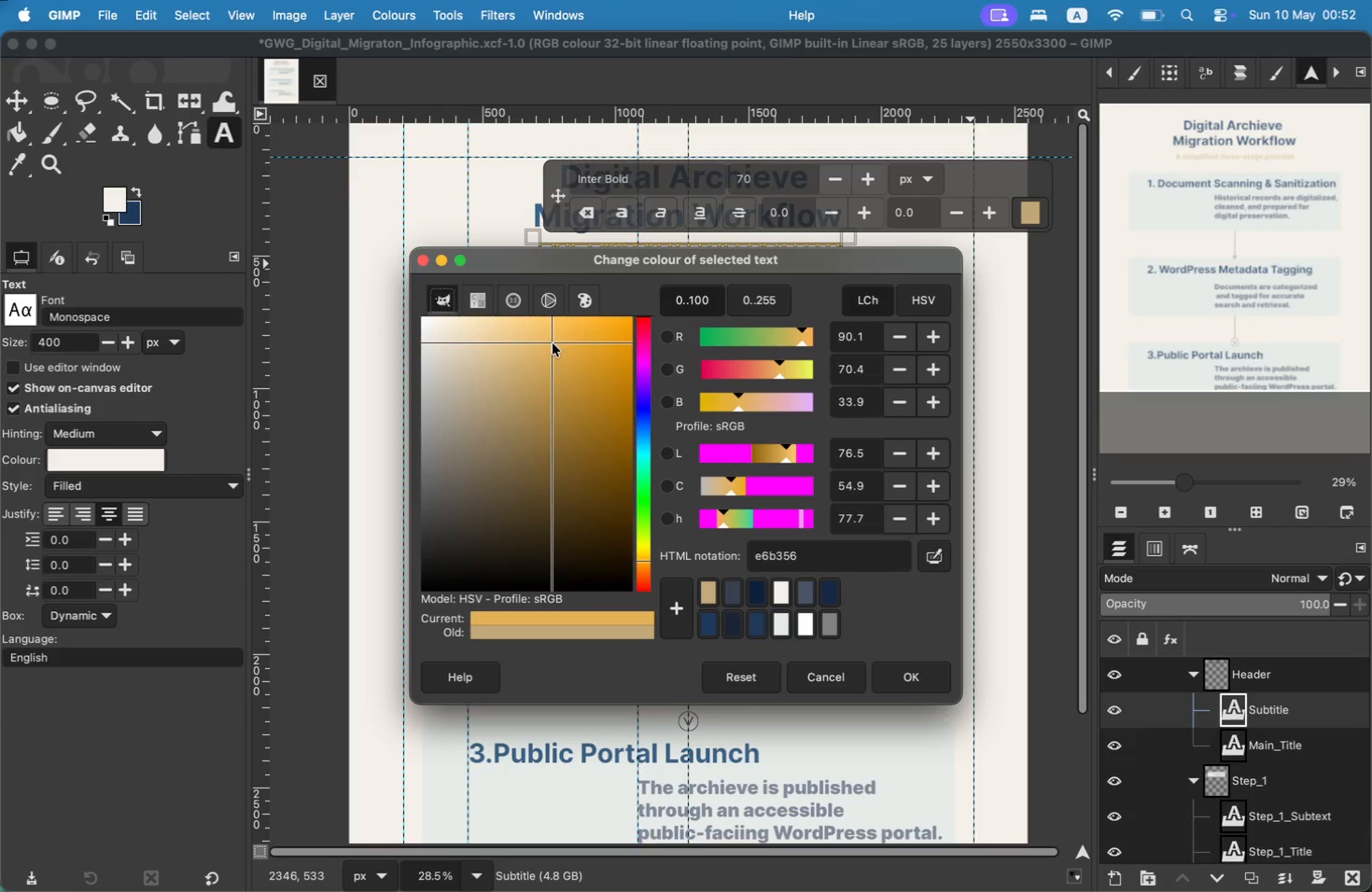 
left_click([915, 690])
 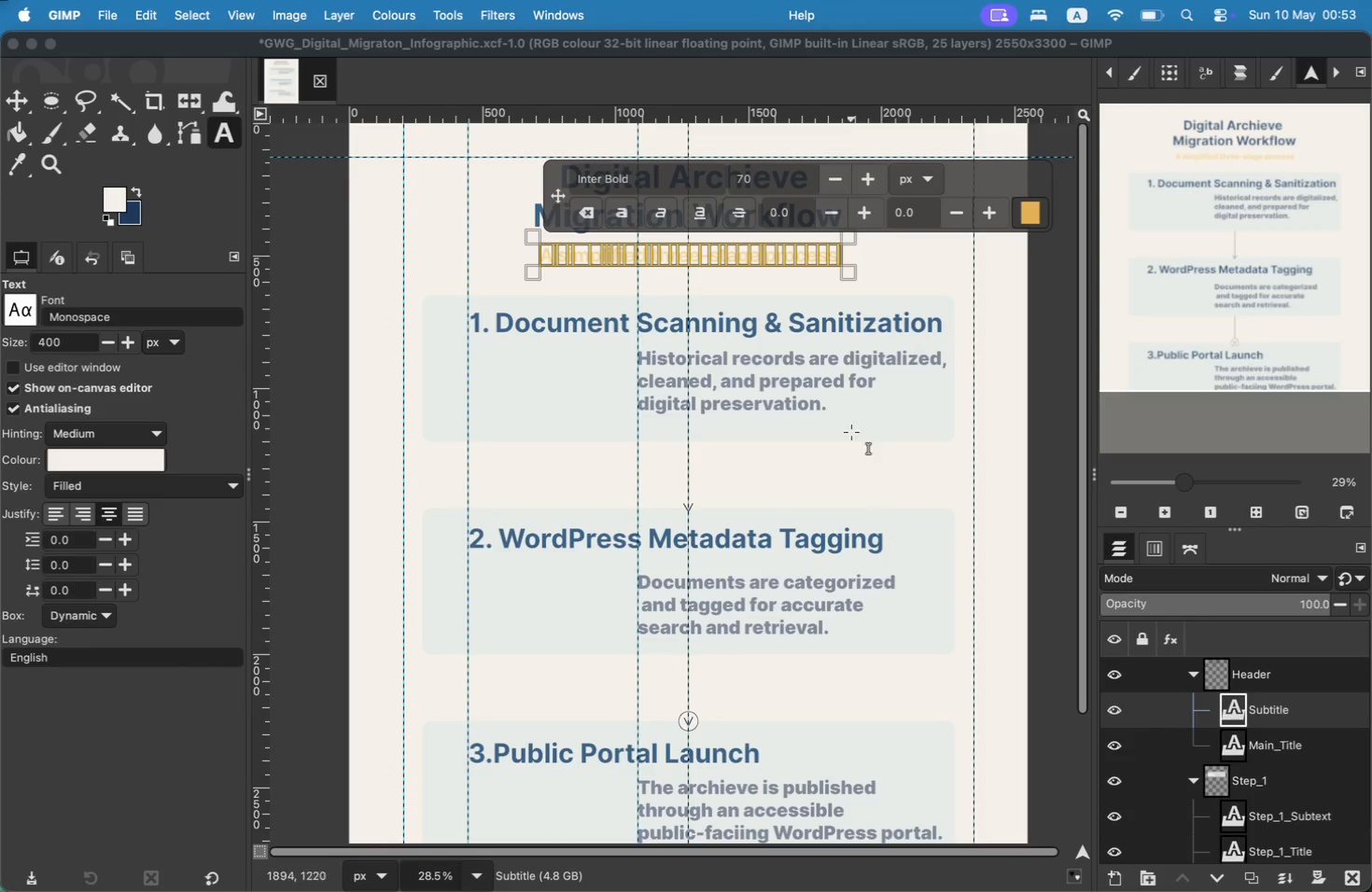 
left_click([1018, 210])
 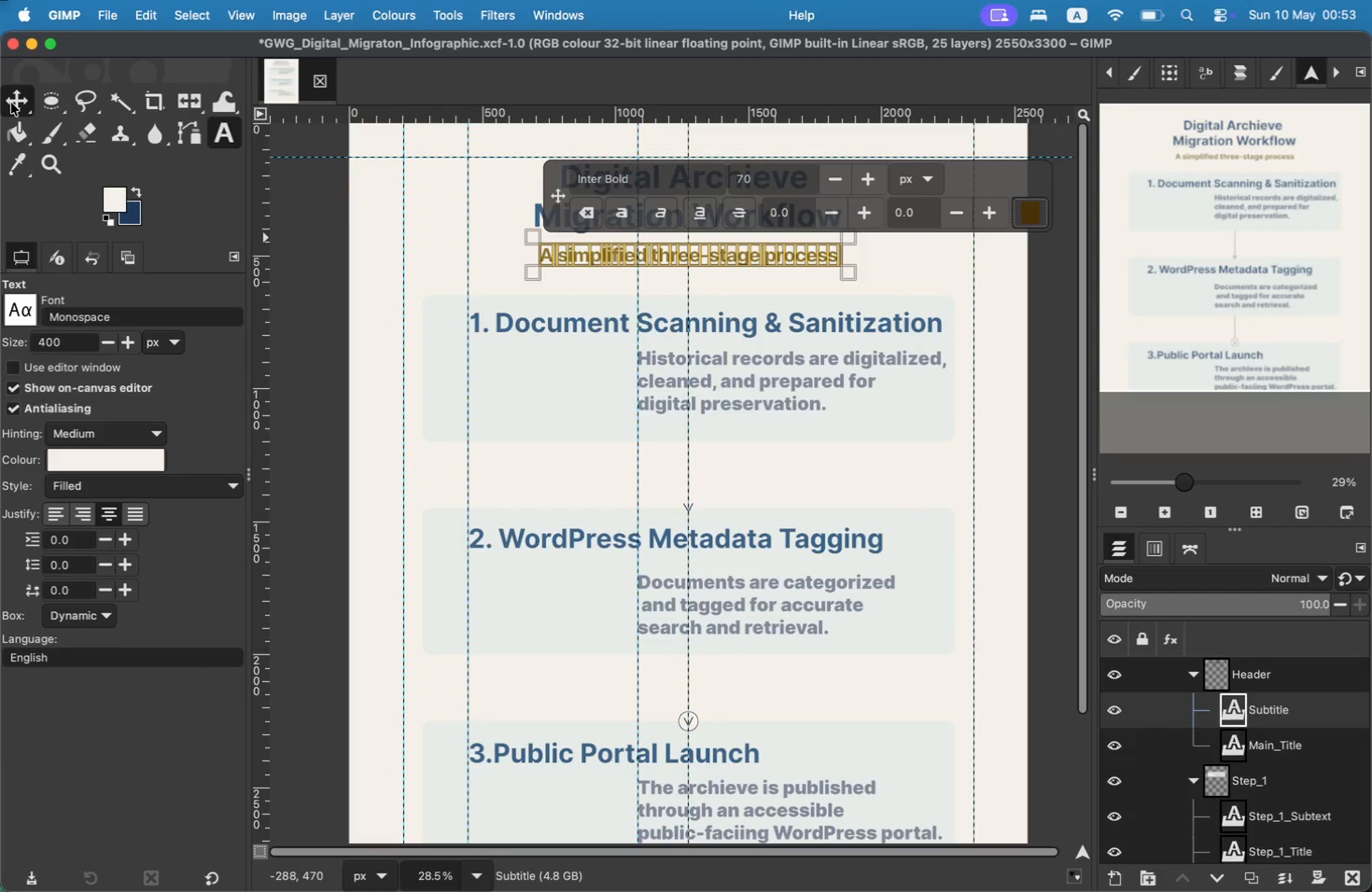 
left_click_drag(start_coordinate=[560, 361], to_coordinate=[612, 498])
 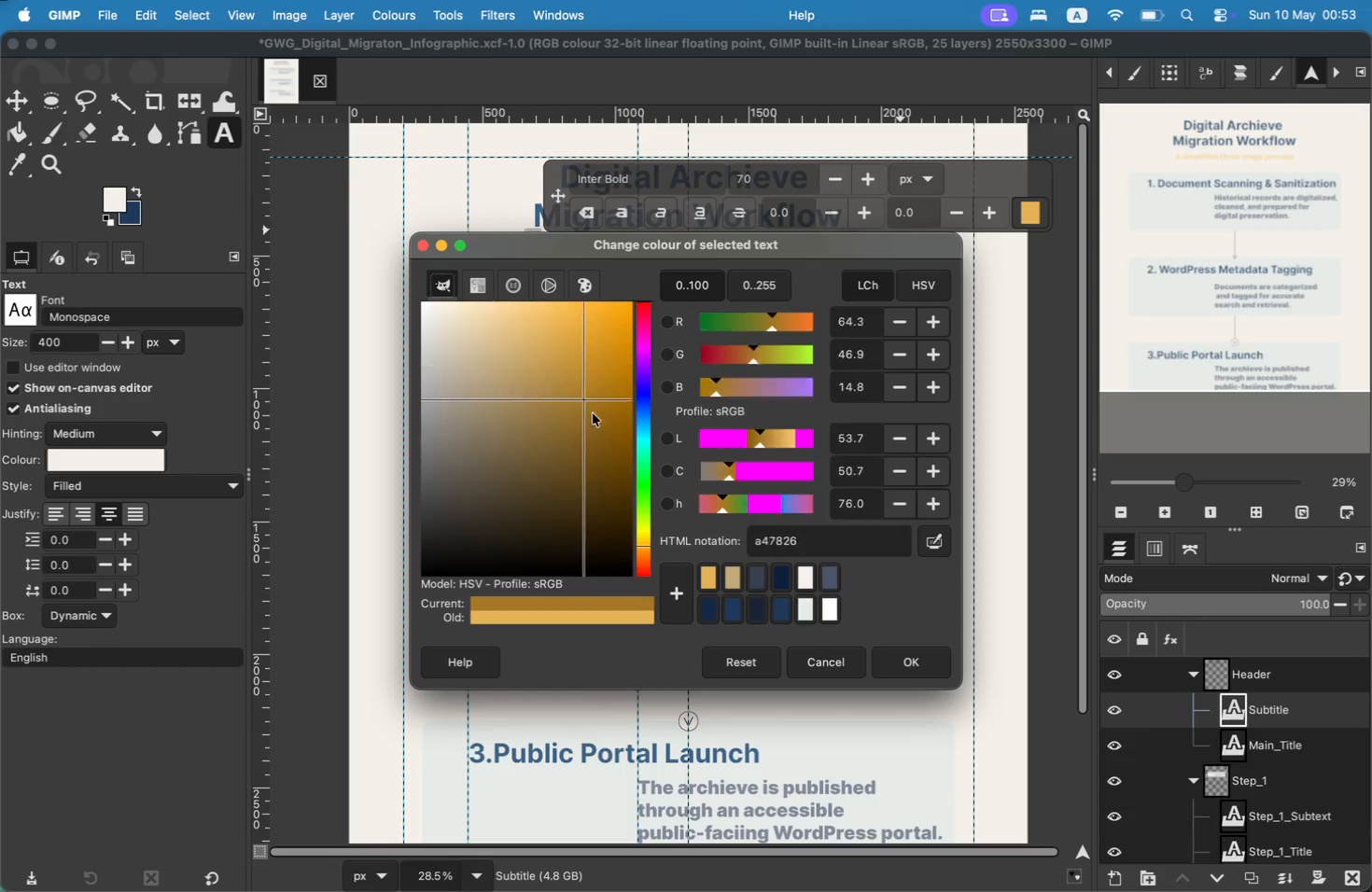 
wait(9.68)
 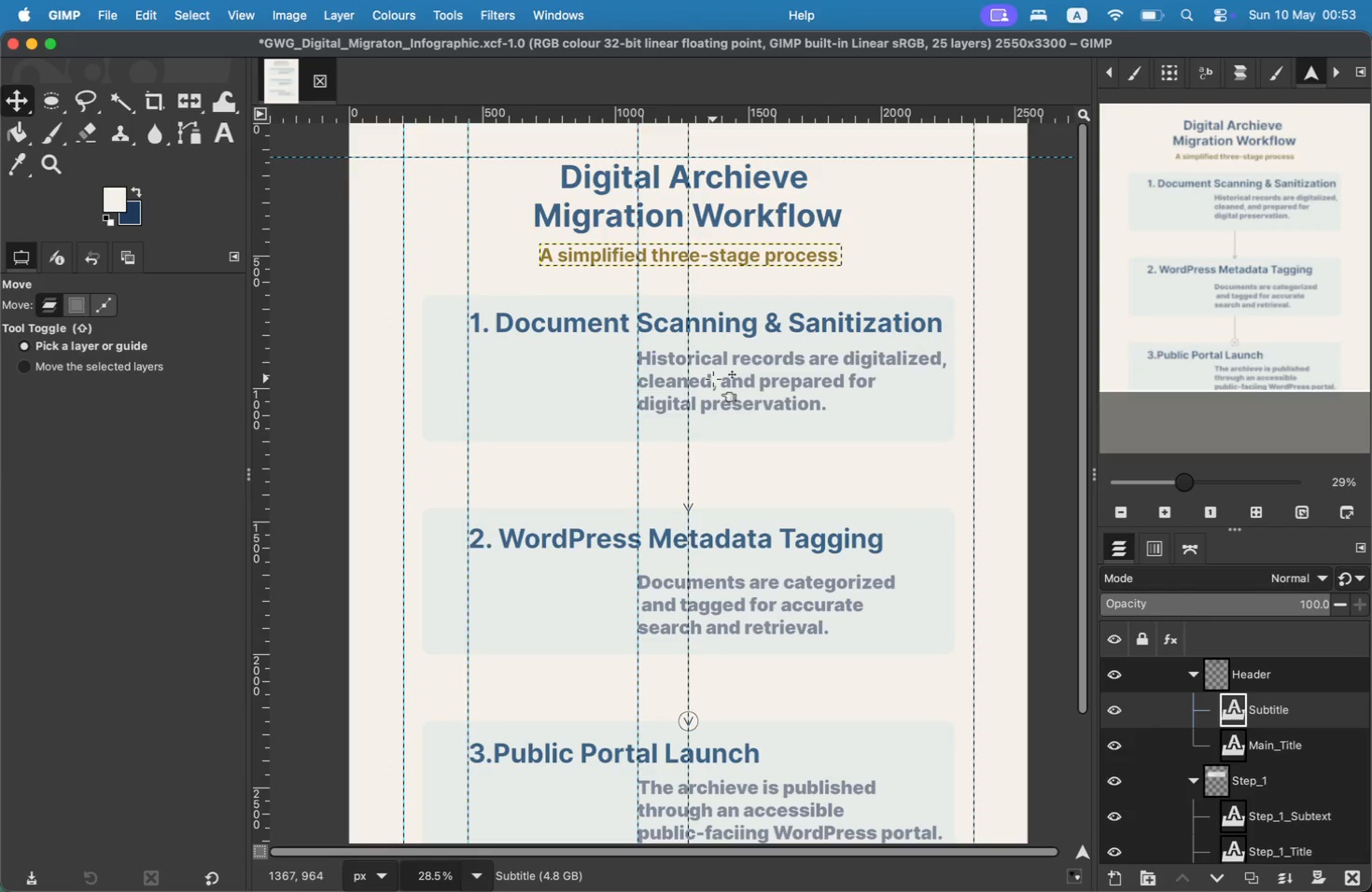 
key(T)
 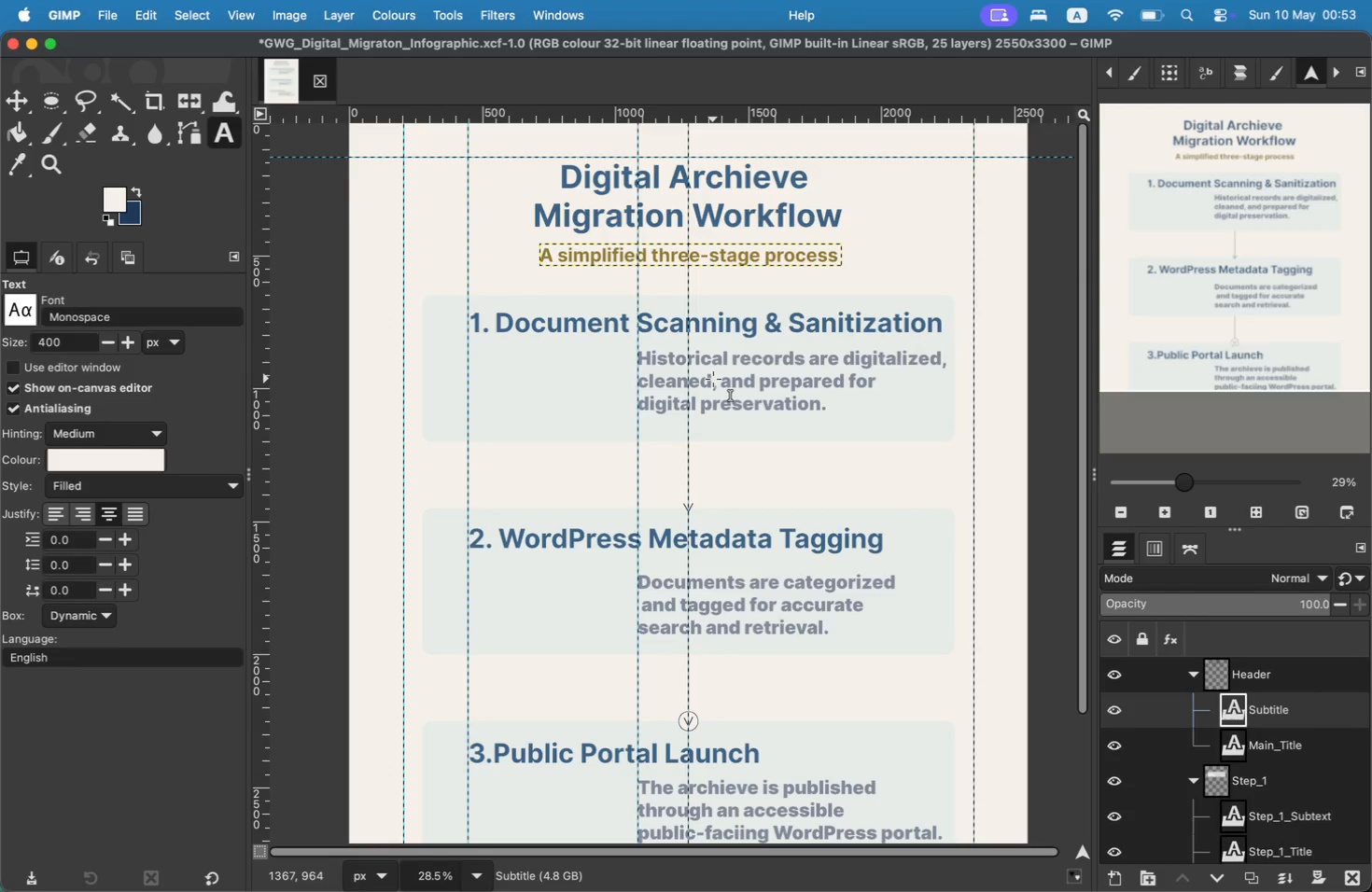 
left_click([713, 379])
 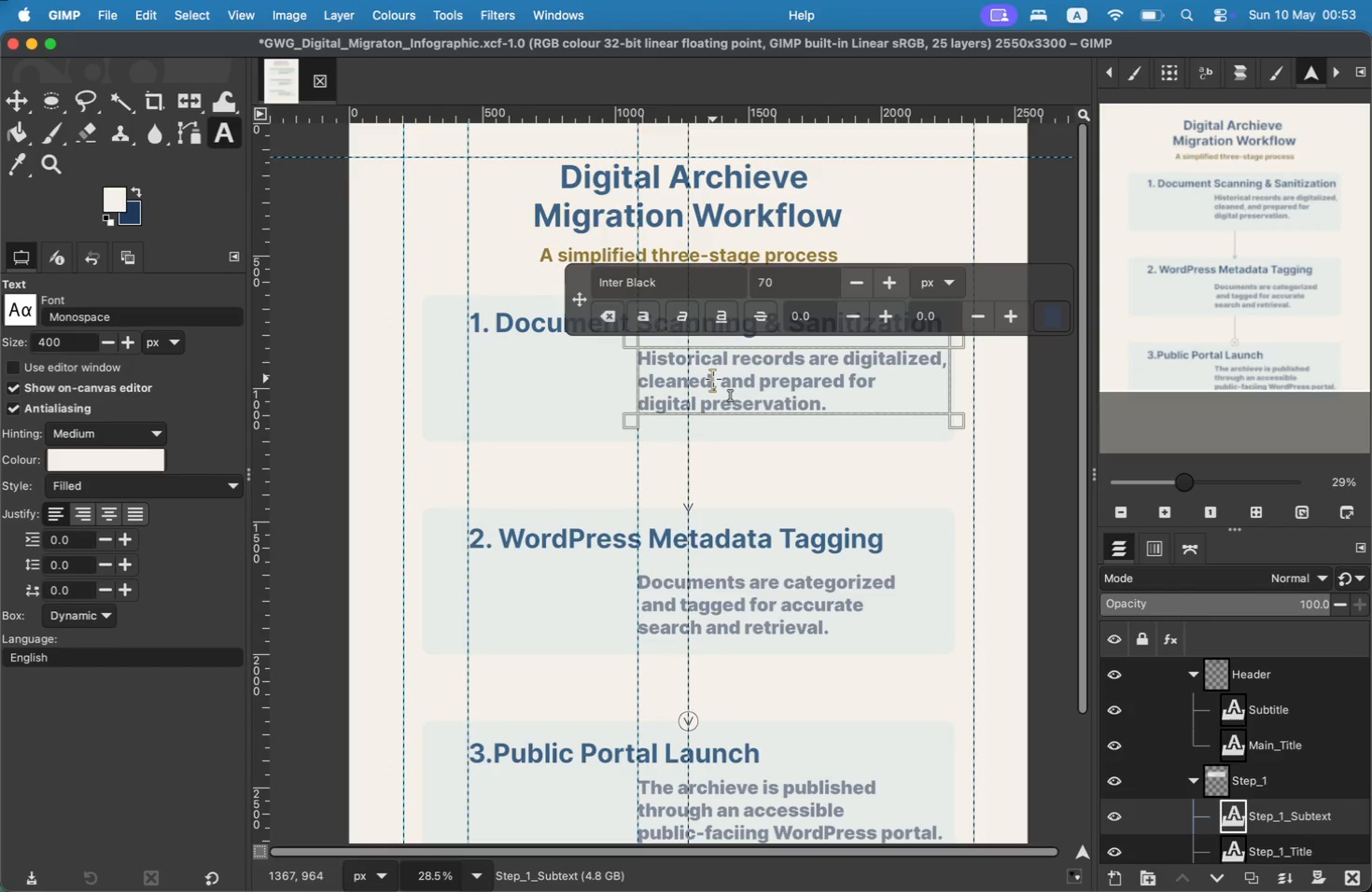 
key(Meta+A)
 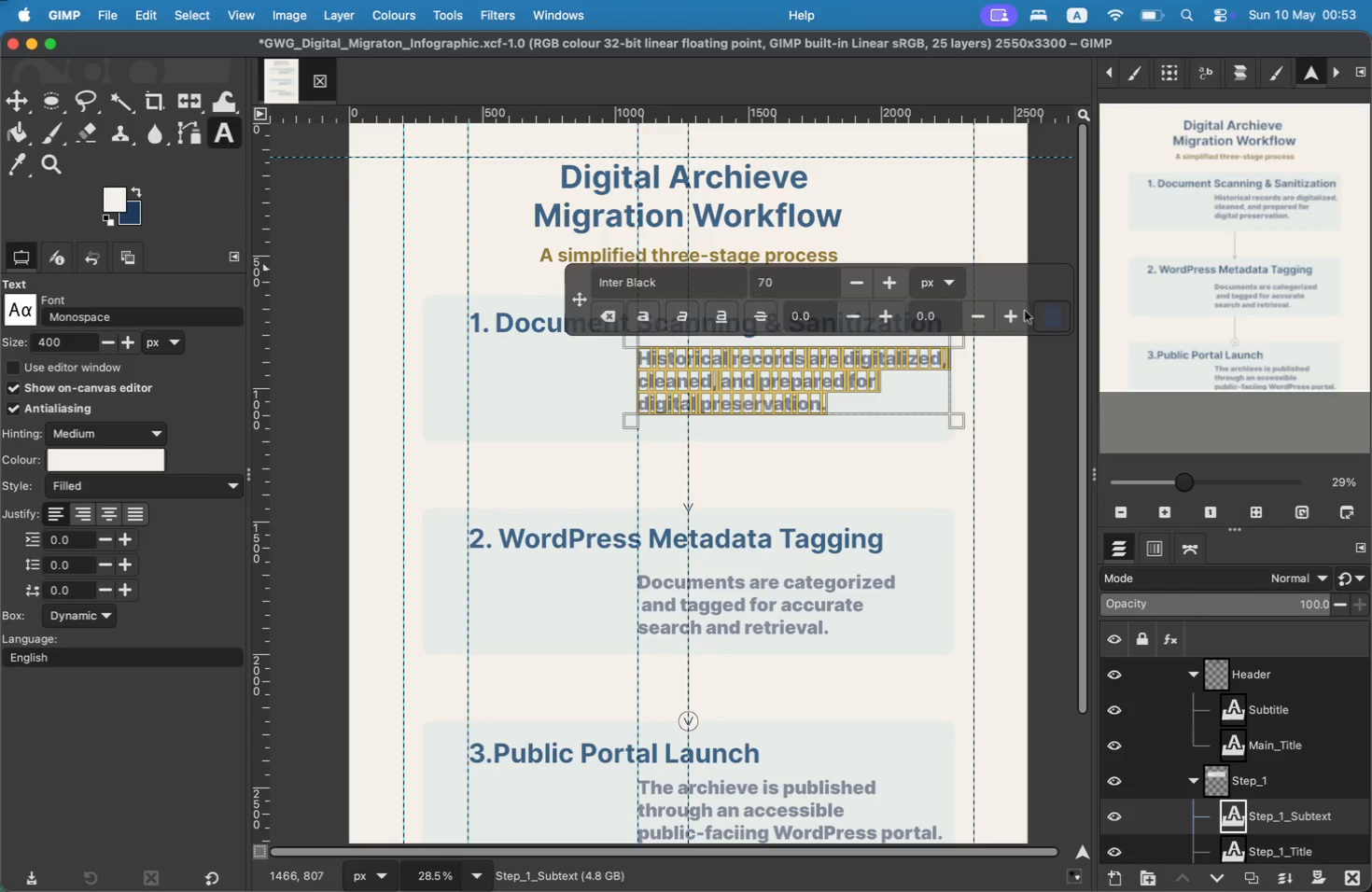 
left_click([1037, 312])
 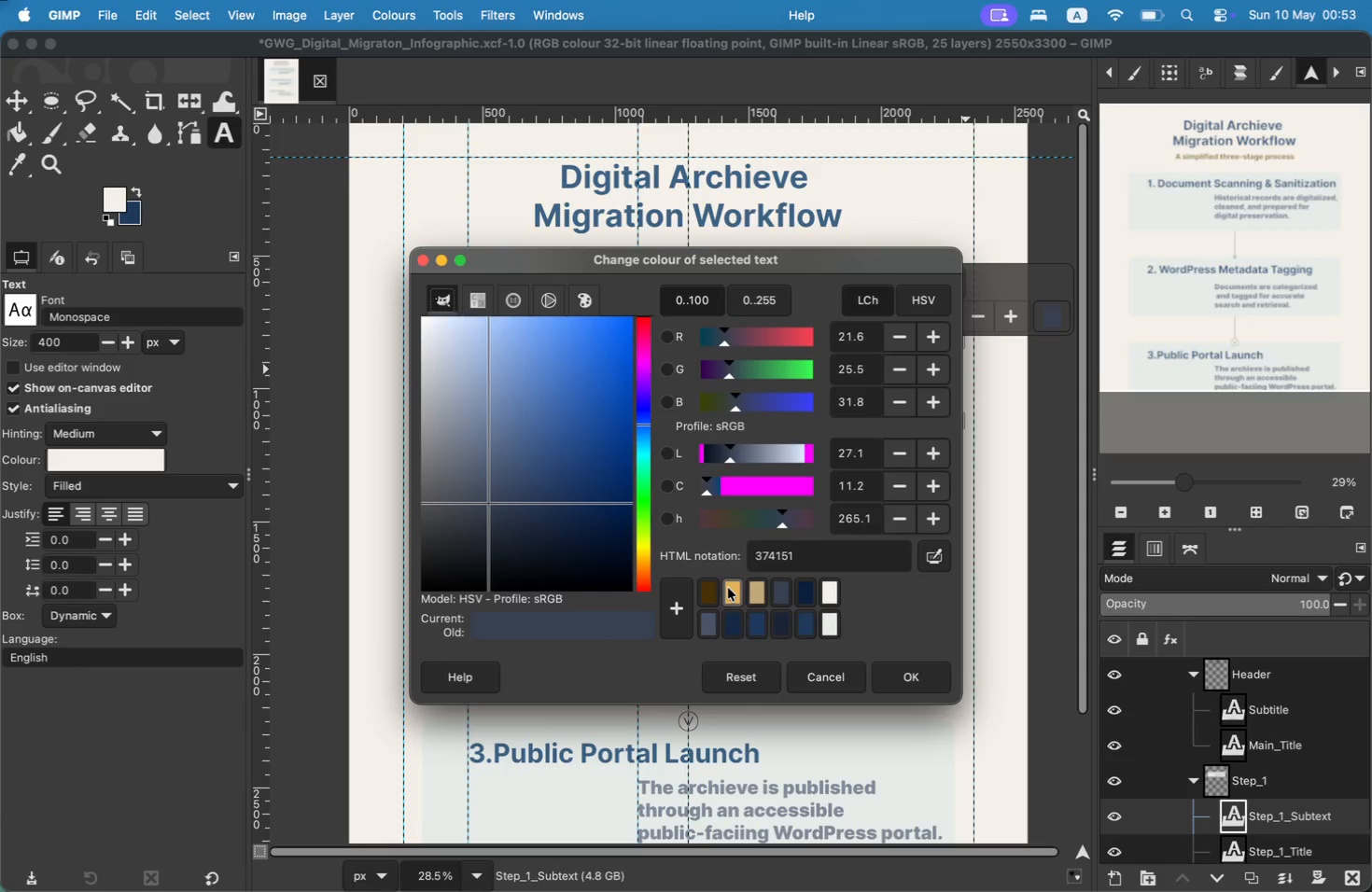 
left_click([717, 592])
 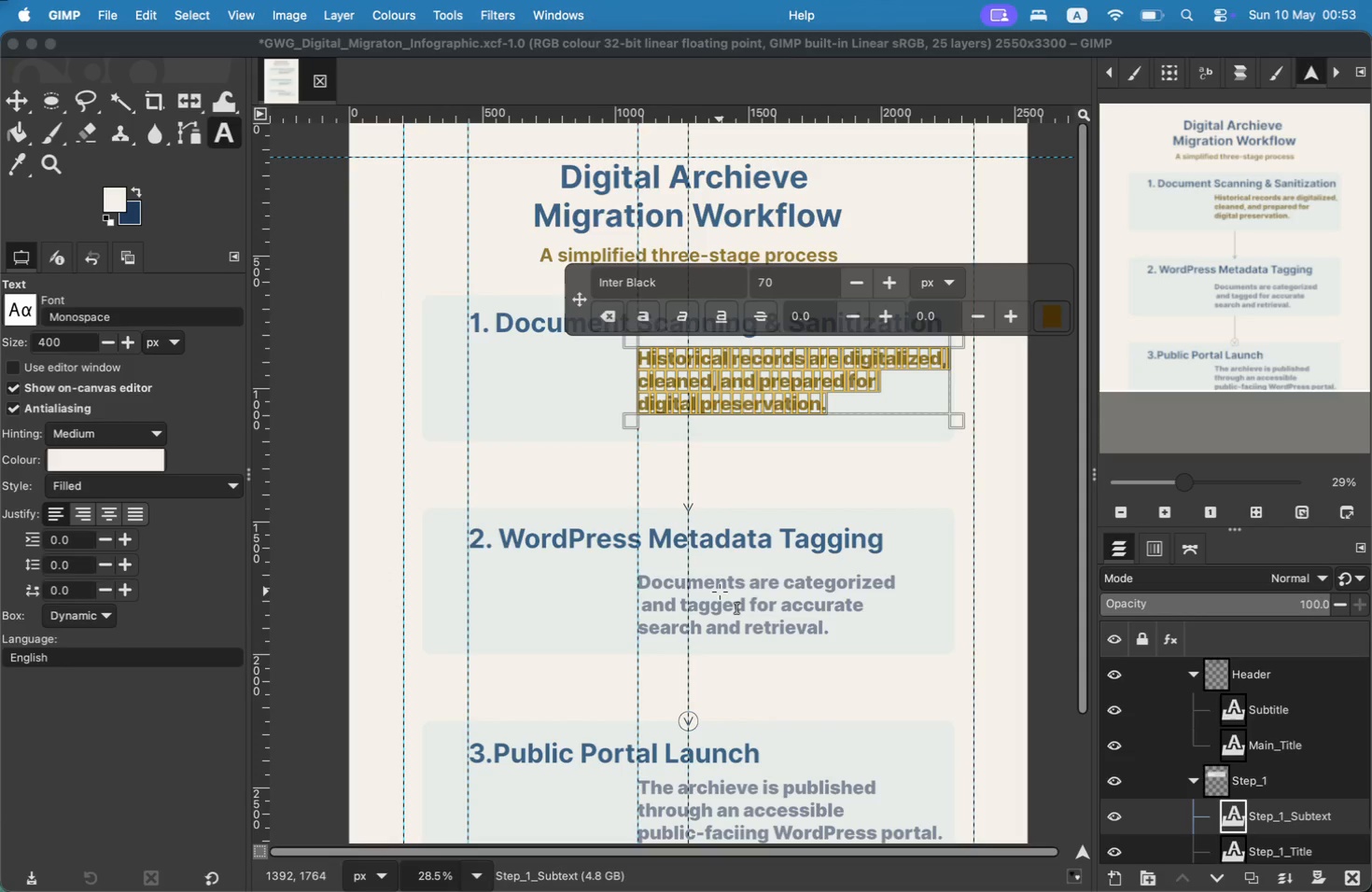 
key(Meta+A)
 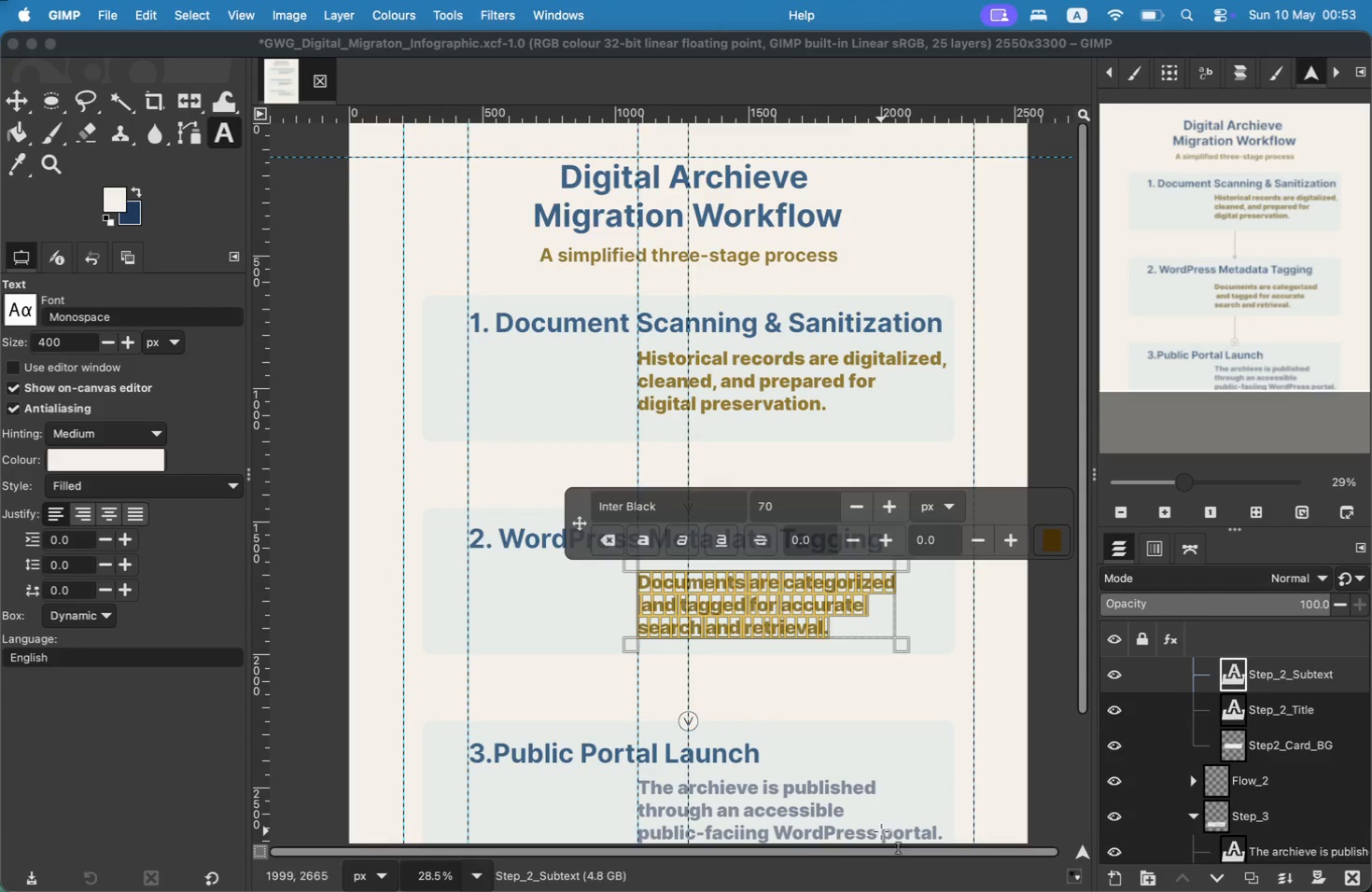 
left_click([801, 805])
 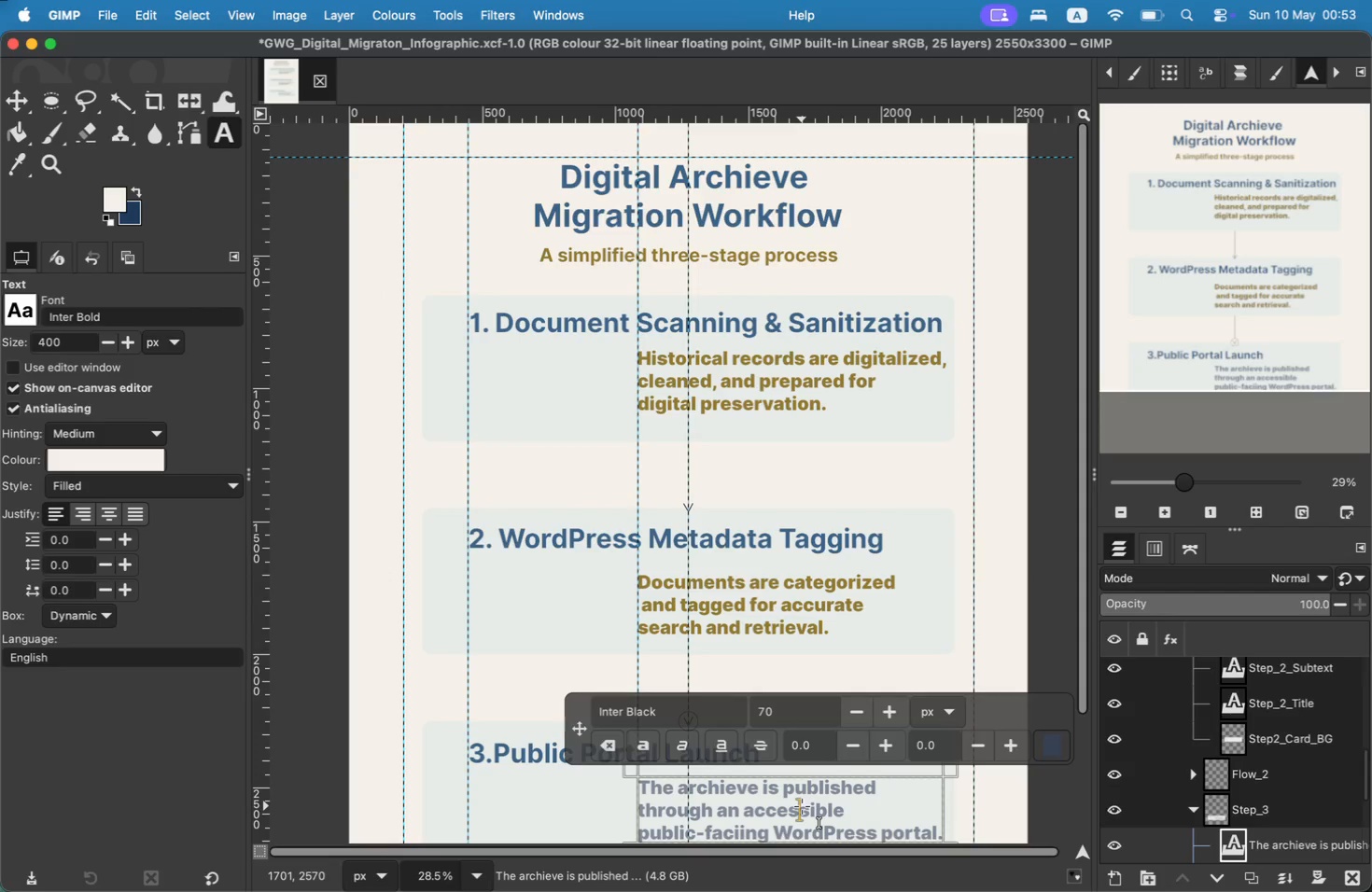 
key(Meta+CommandLeft)
 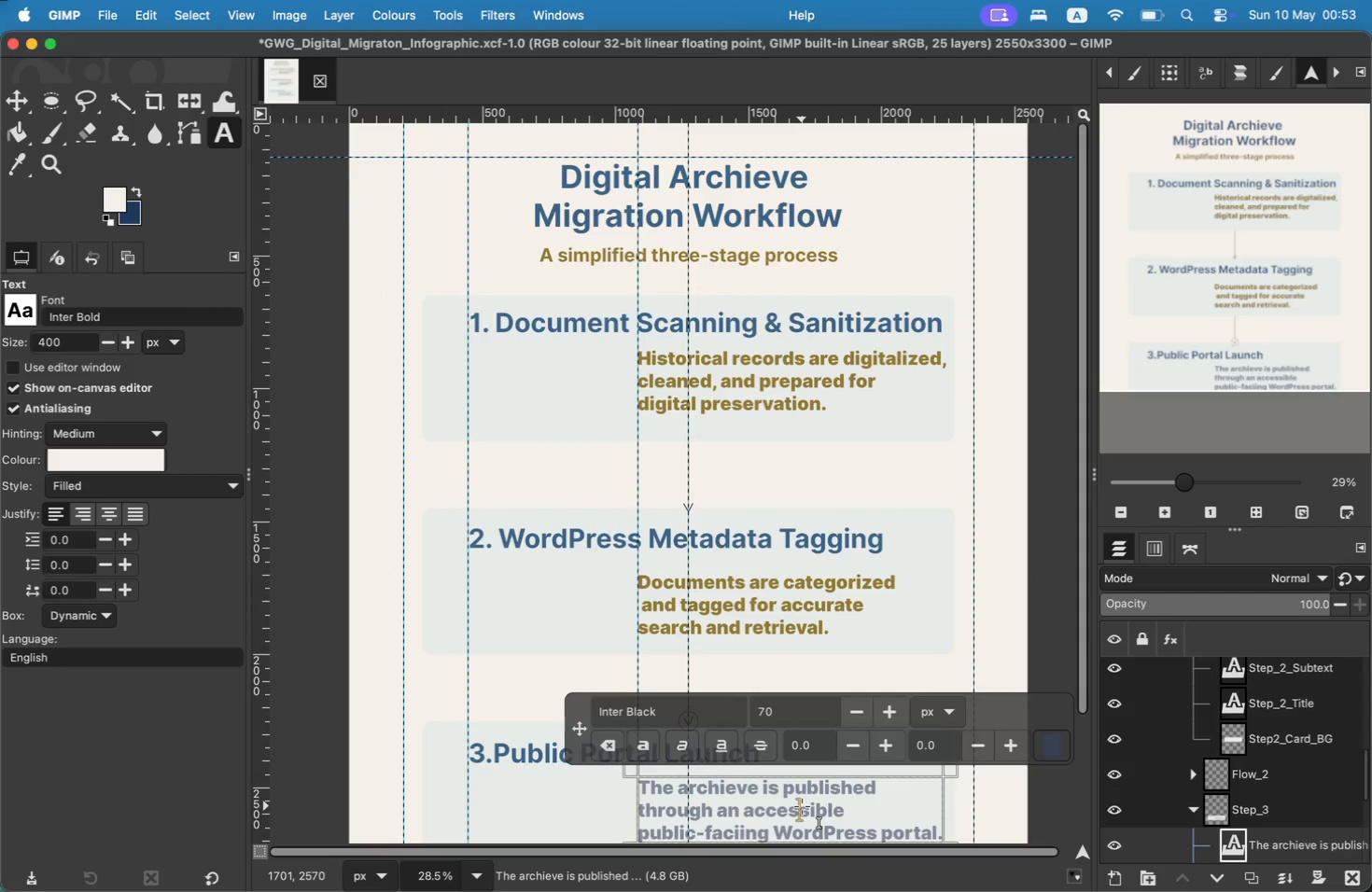 
key(Meta+A)
 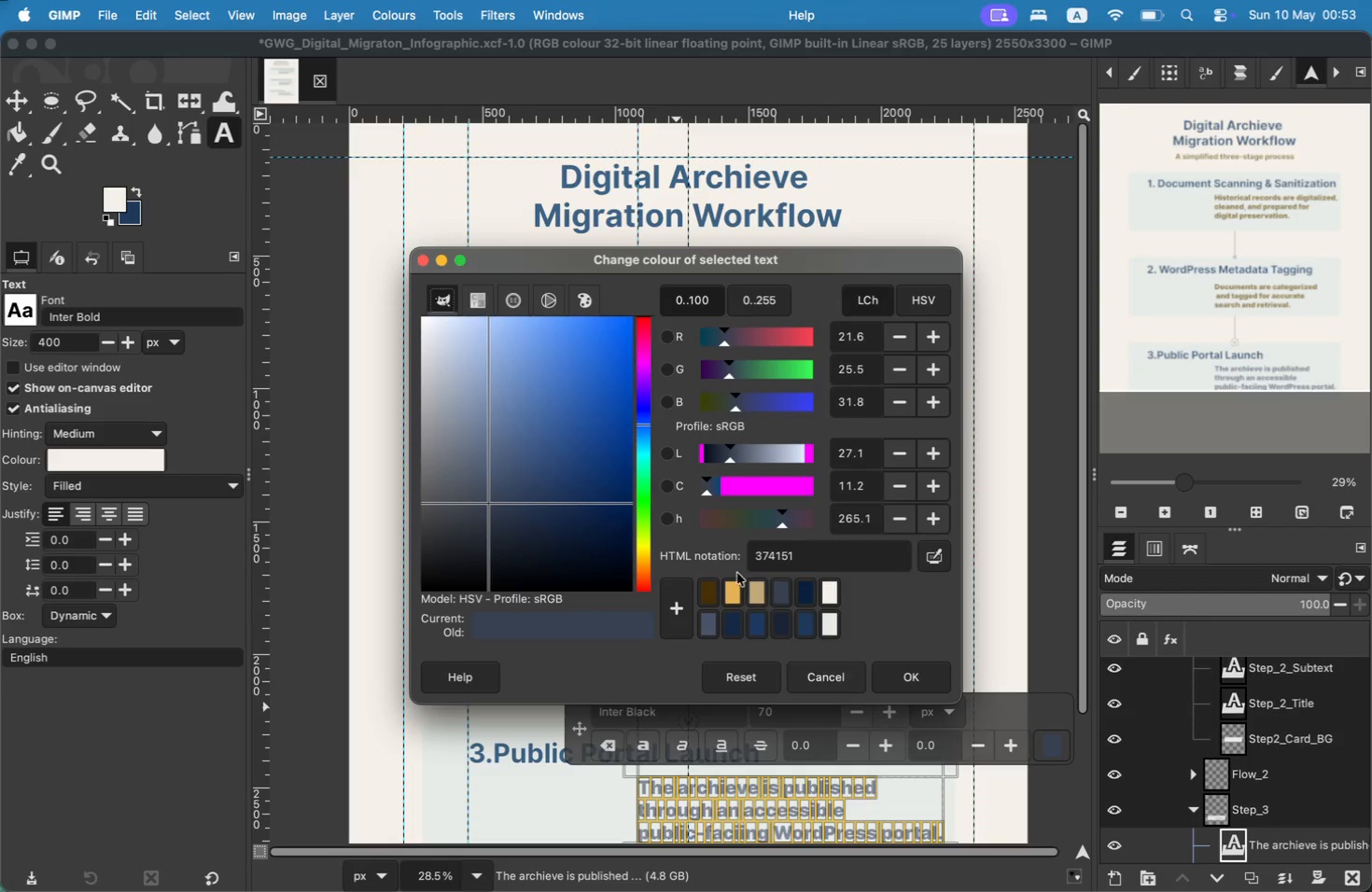 
left_click([709, 578])
 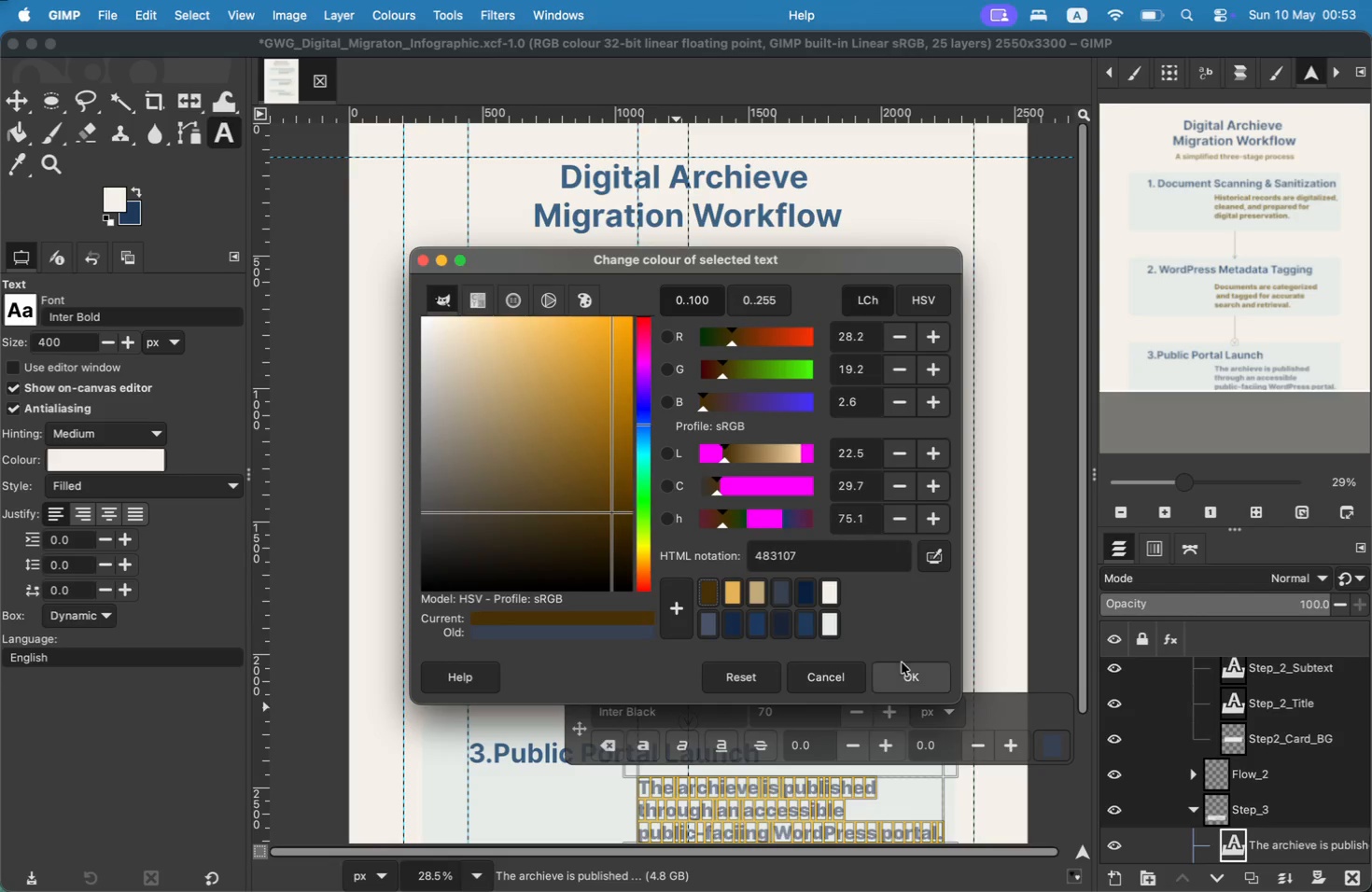 
left_click([903, 667])
 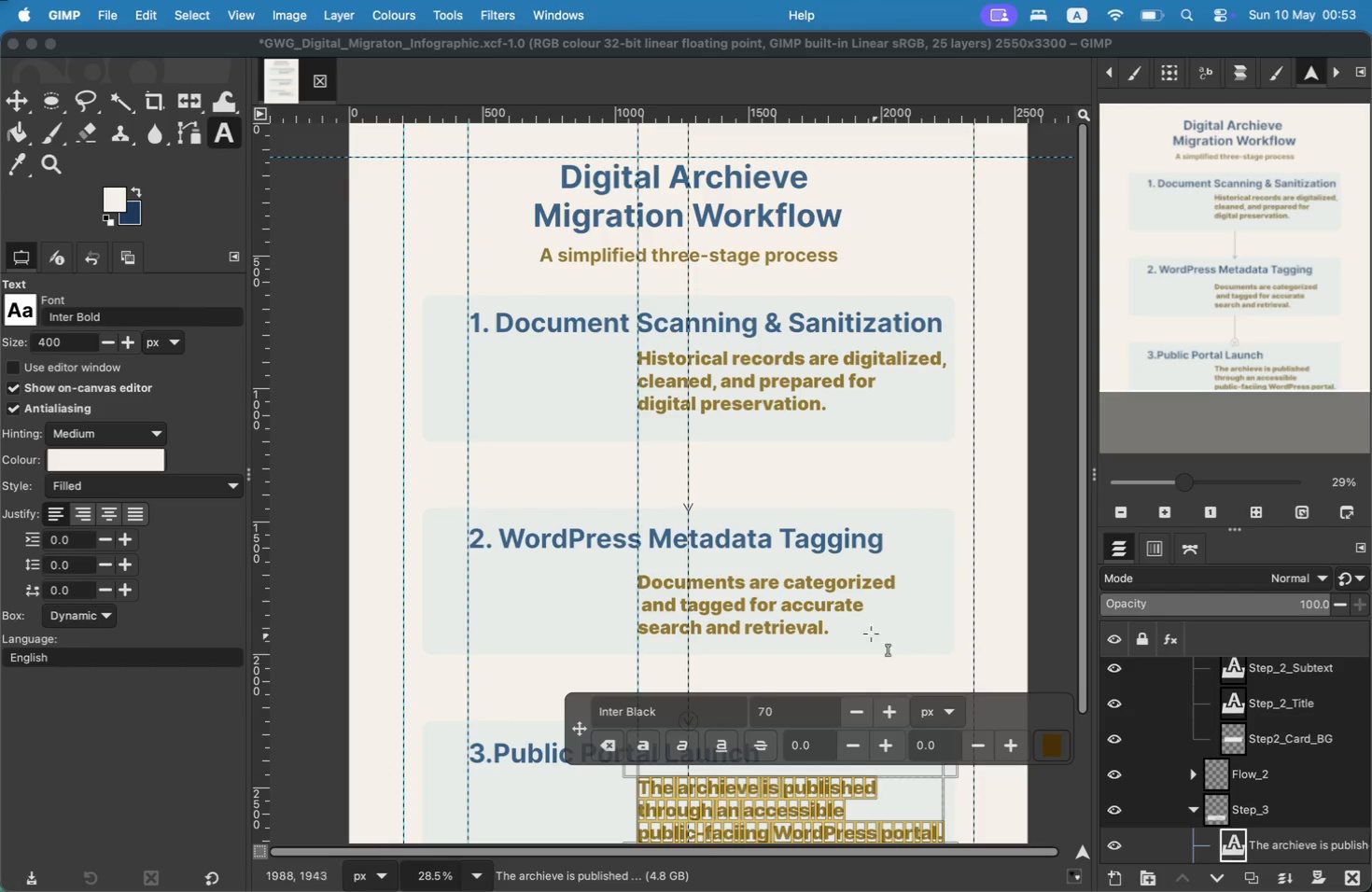 
left_click([783, 586])
 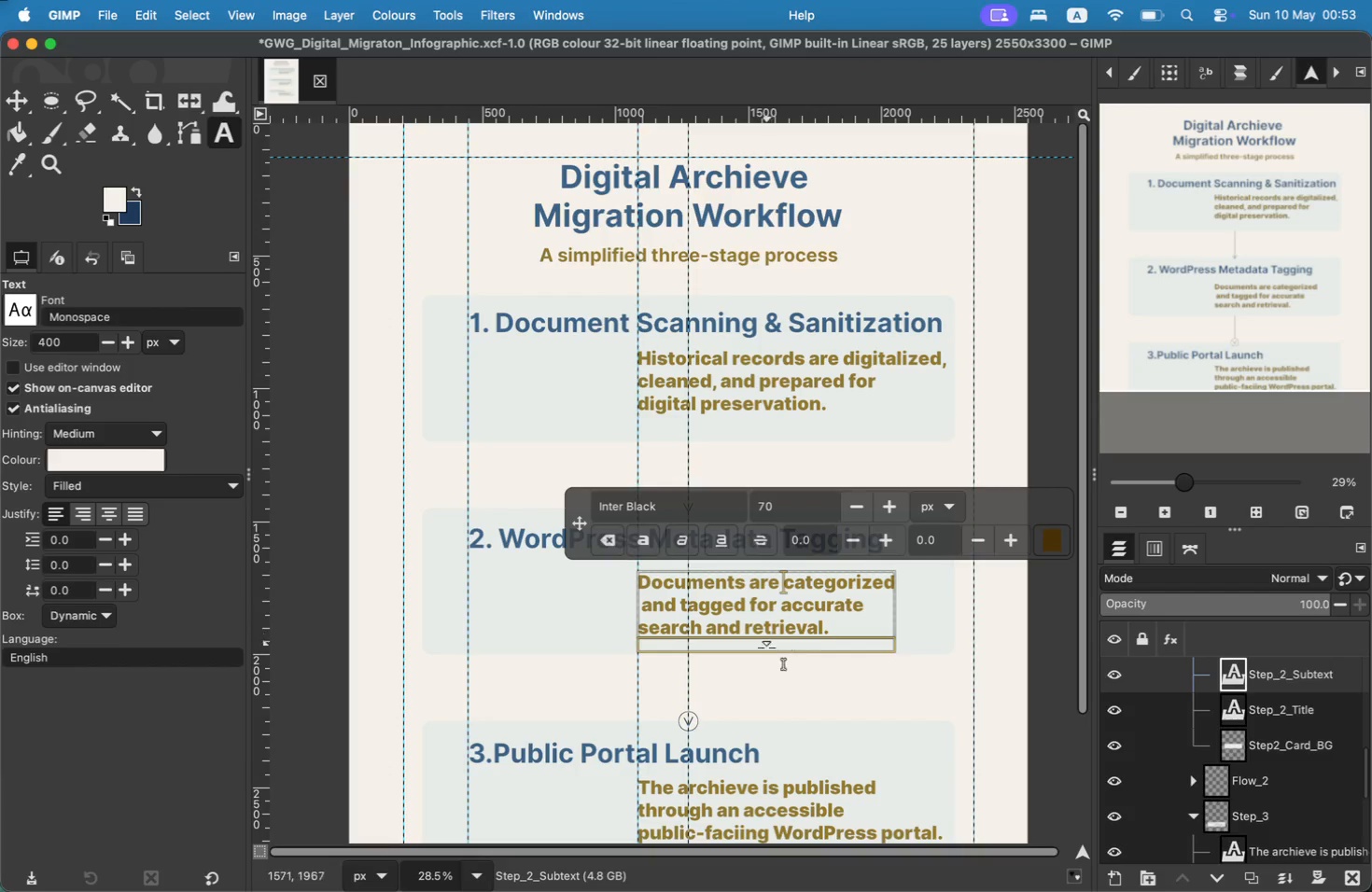 
left_click([747, 785])
 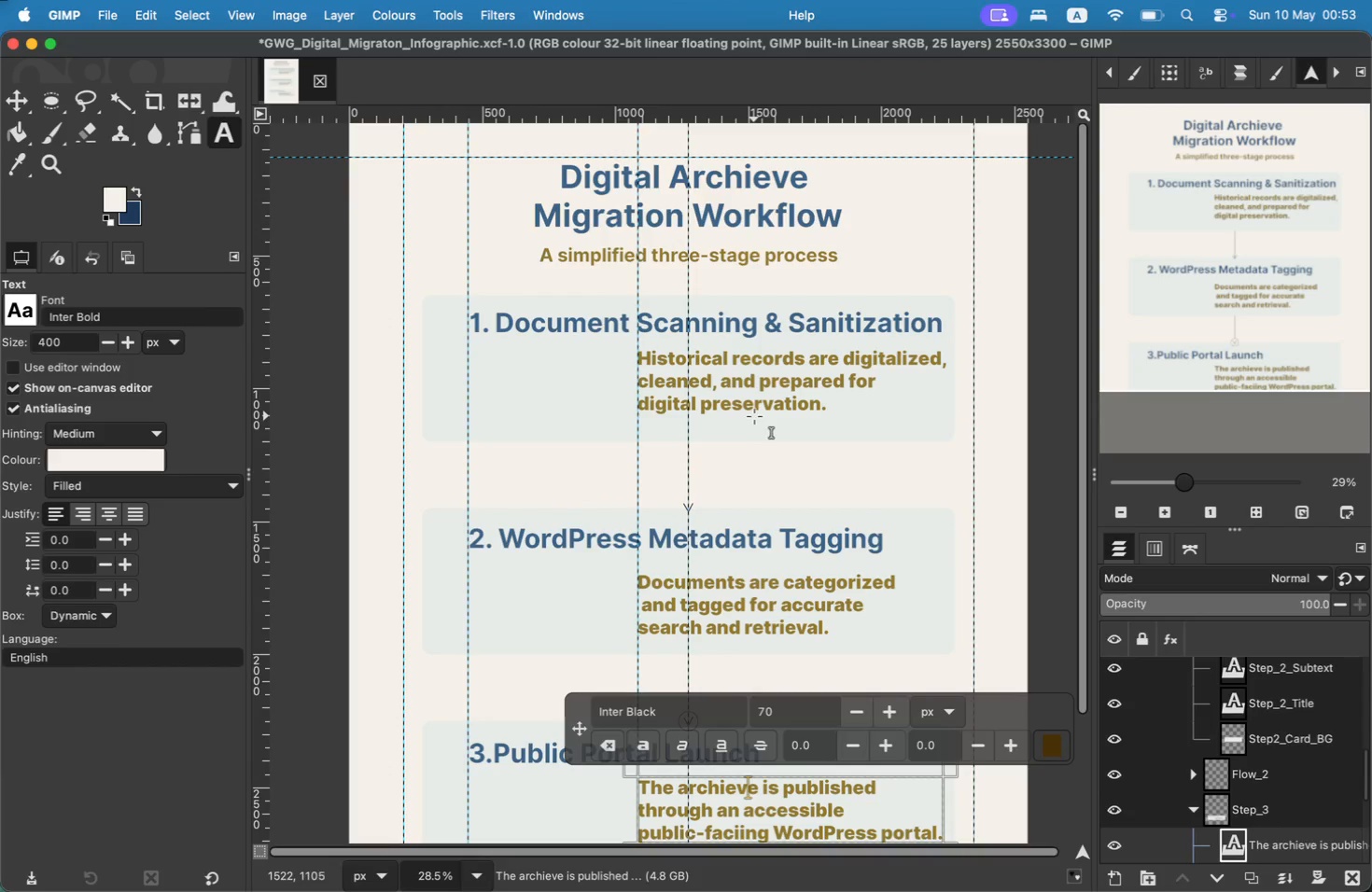 
left_click([756, 401])
 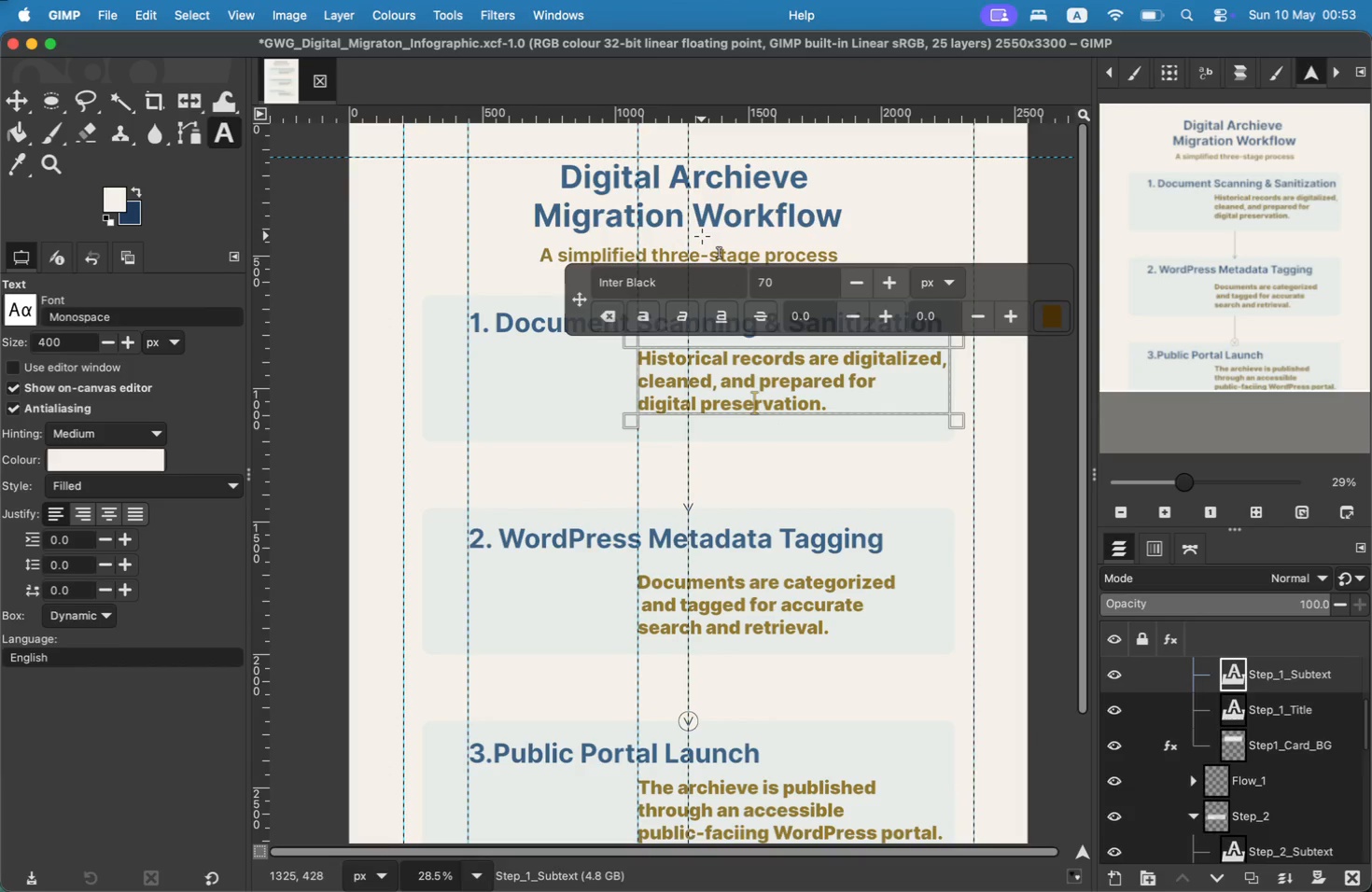 
left_click([707, 246])
 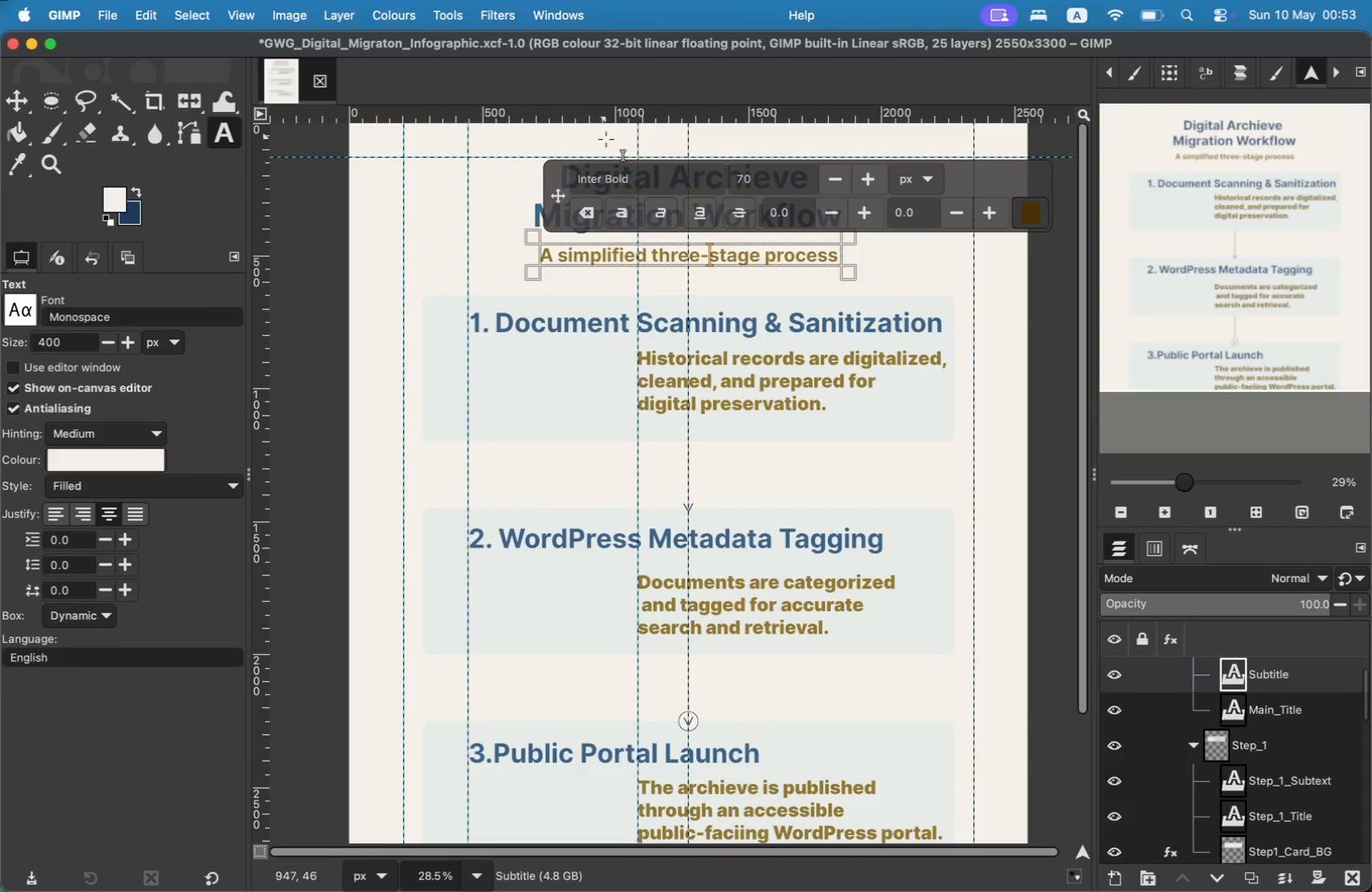 
left_click([616, 171])
 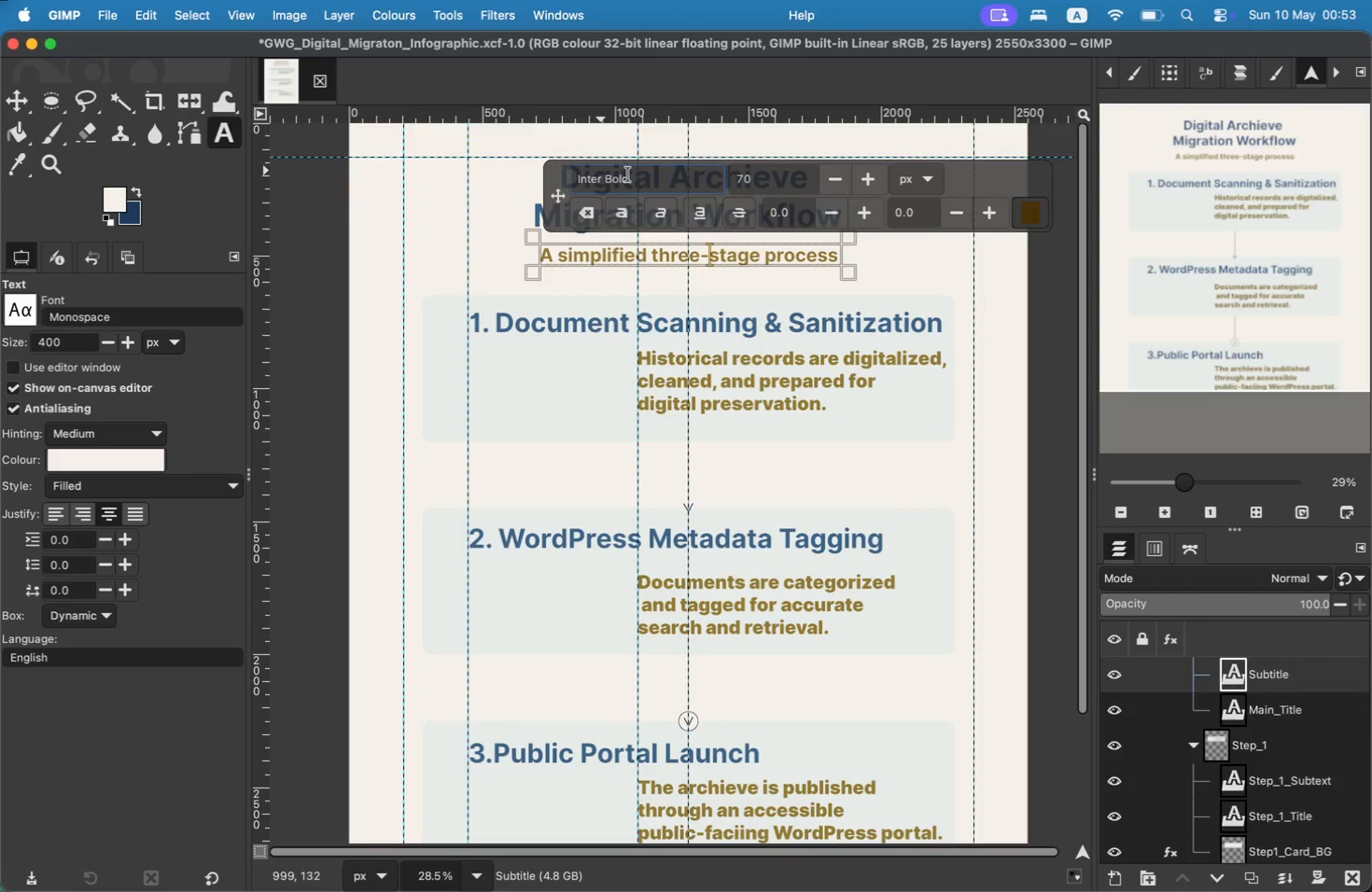 
key(Backspace)
 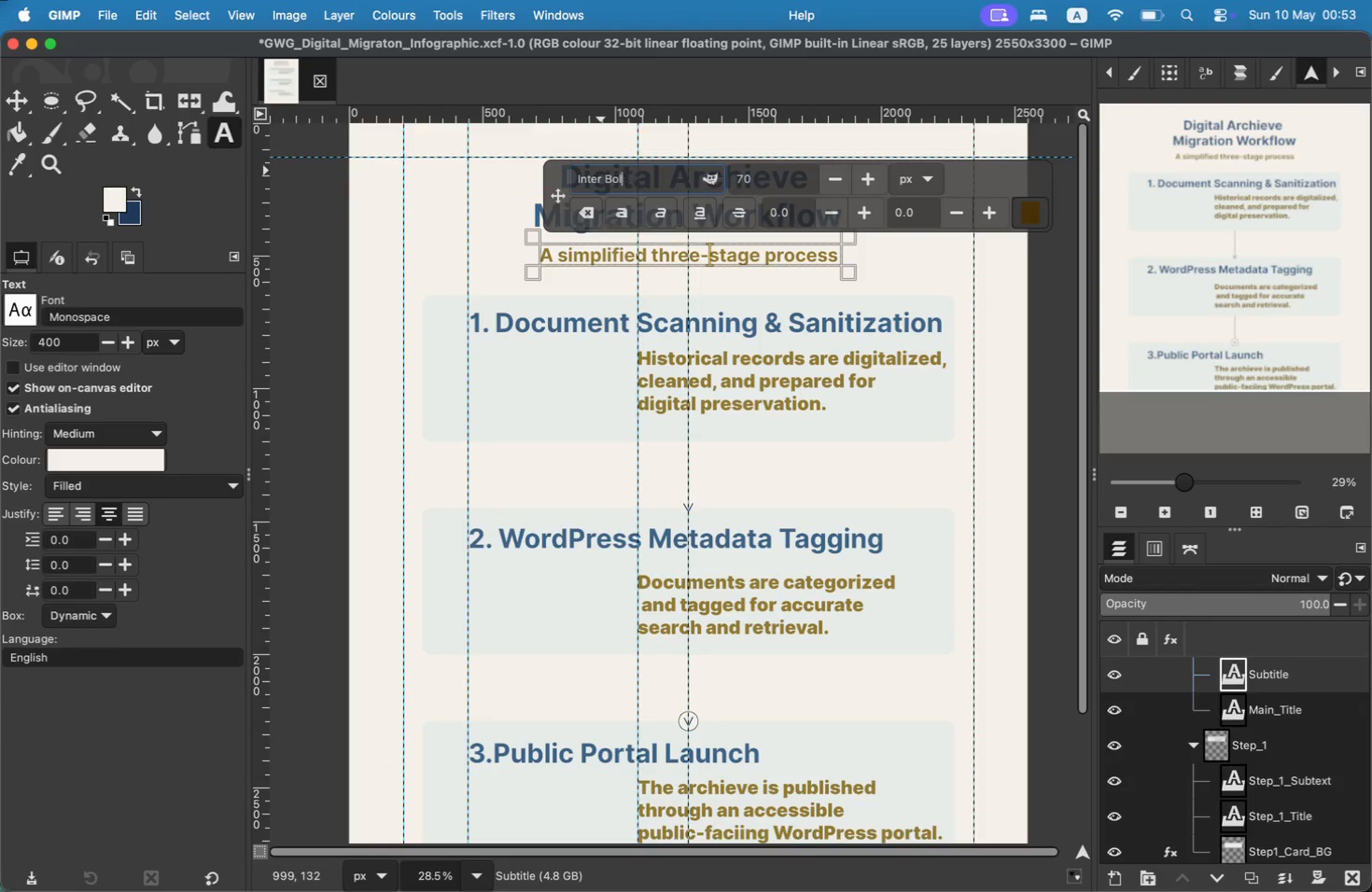 
key(Backspace)
 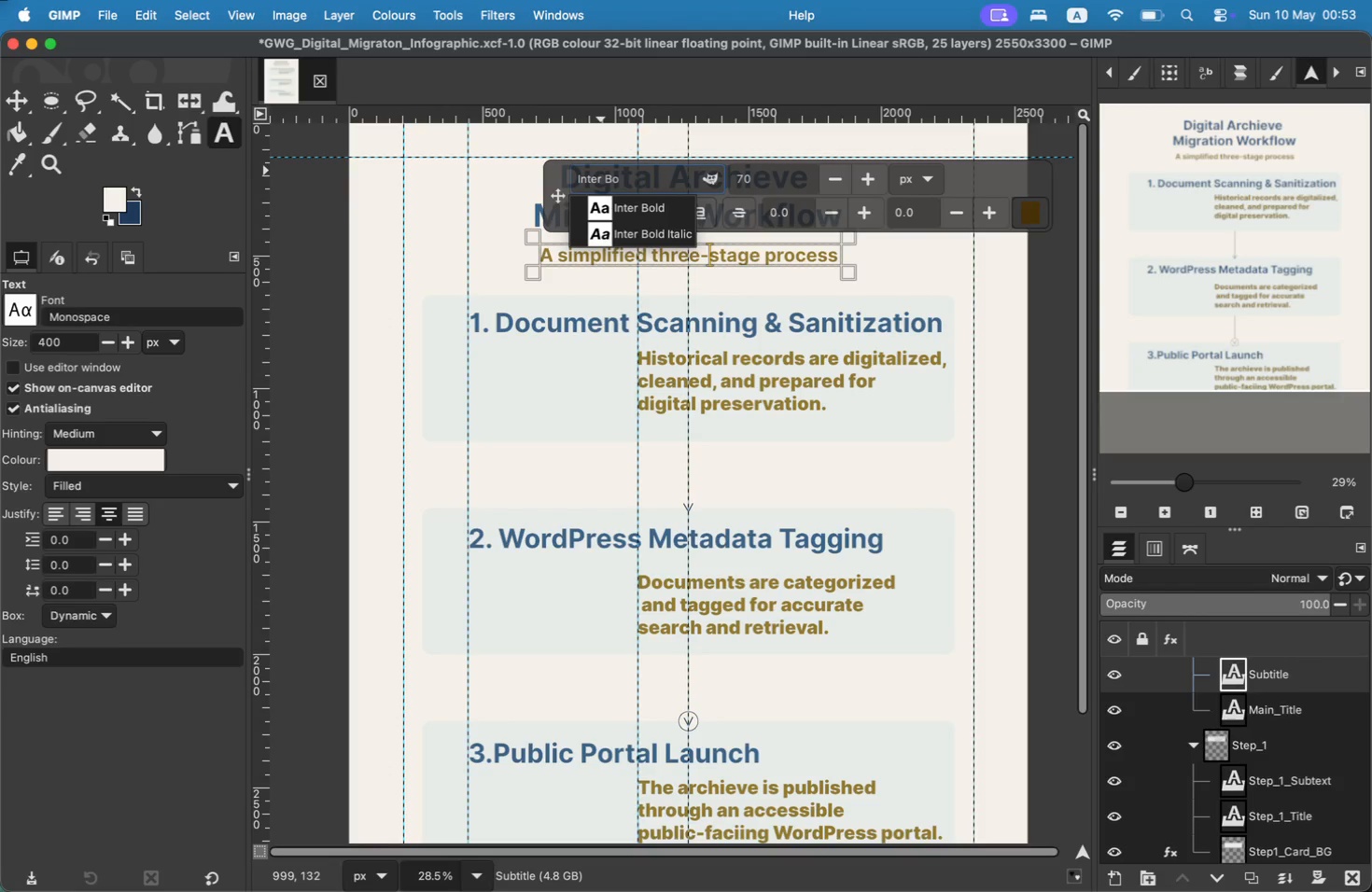 
key(Backspace)
 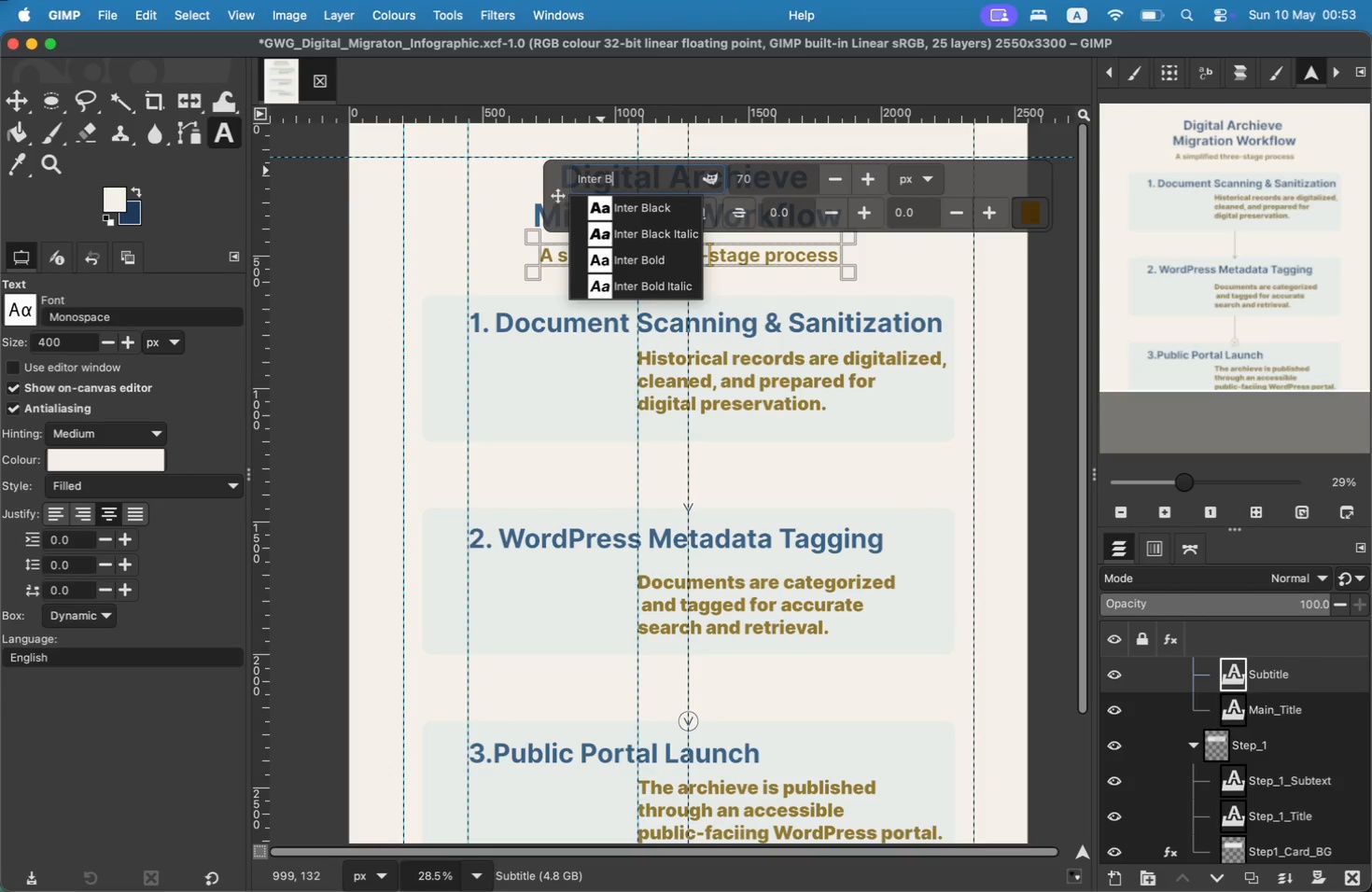 
left_click([690, 207])
 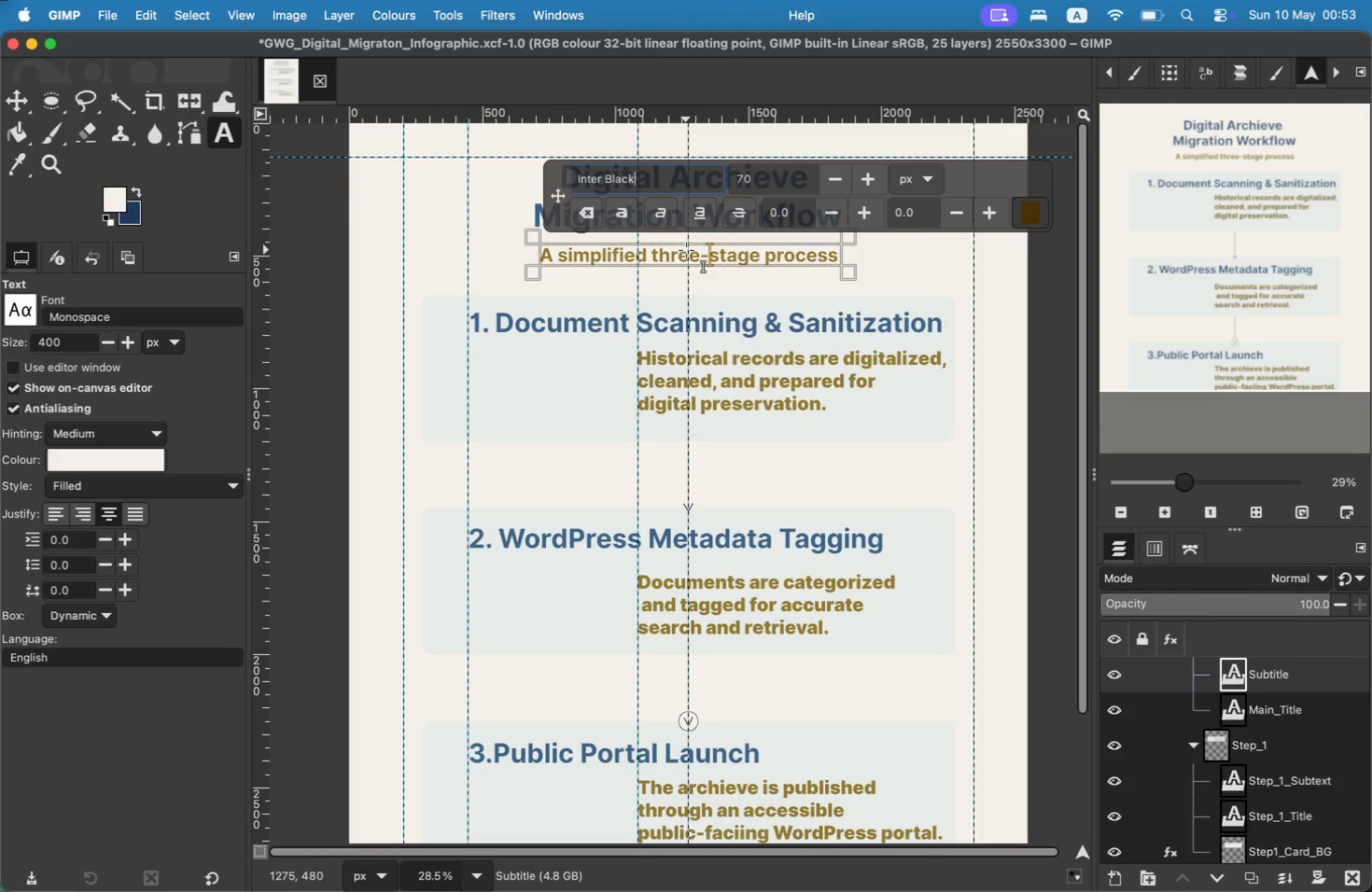 
key(Meta+A)
 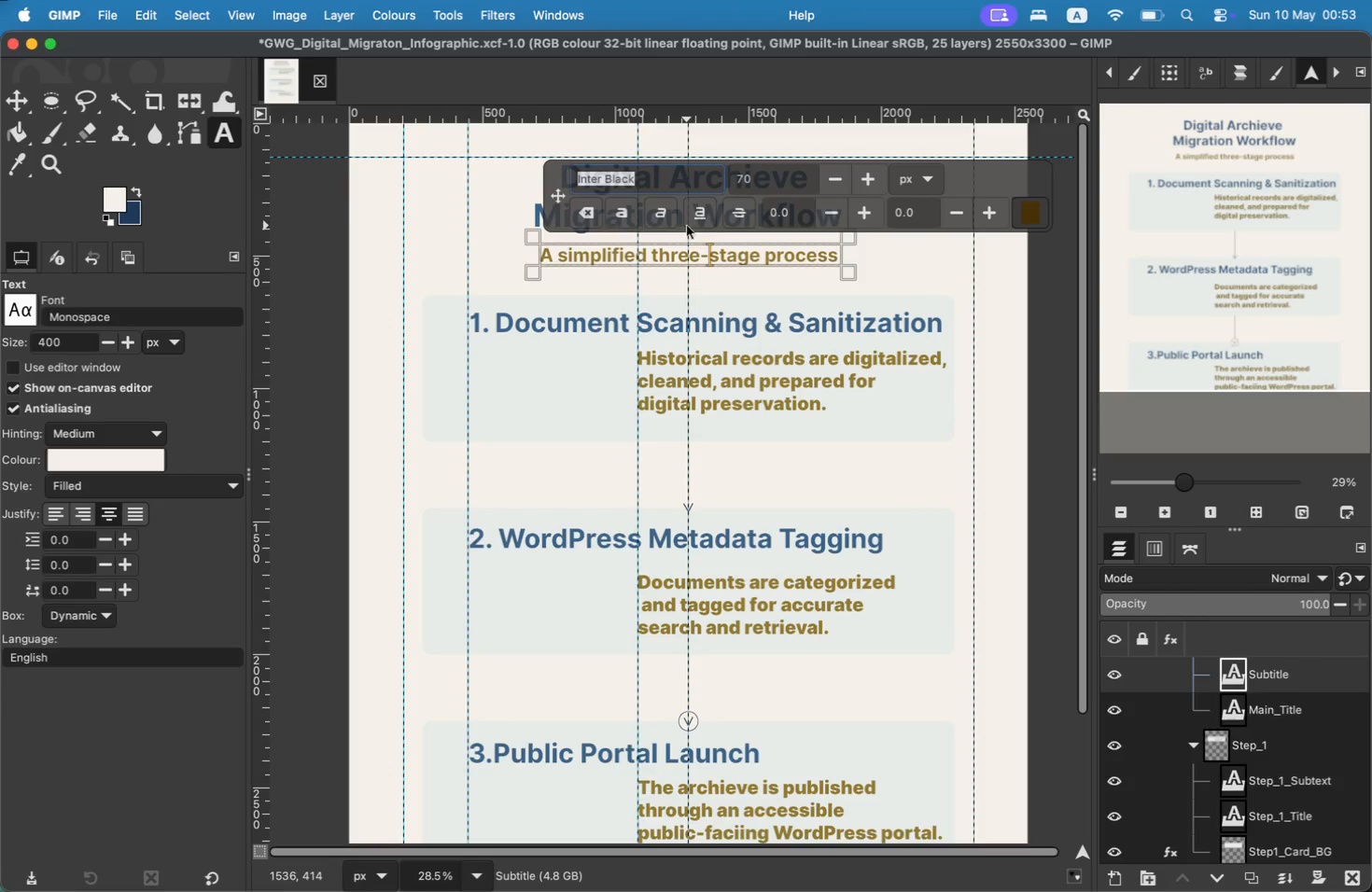 
key(Meta+CommandLeft)
 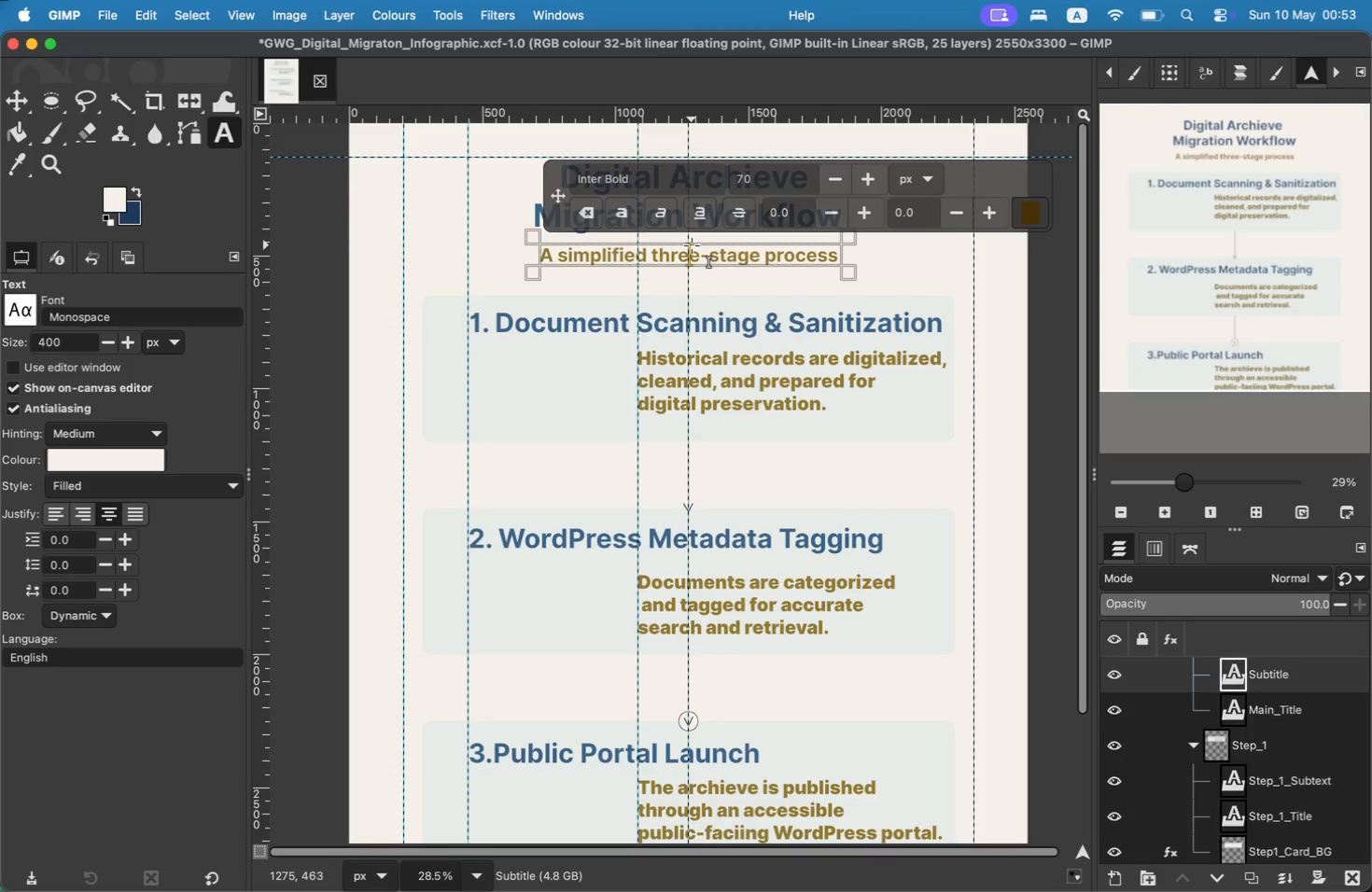 
key(Meta+A)
 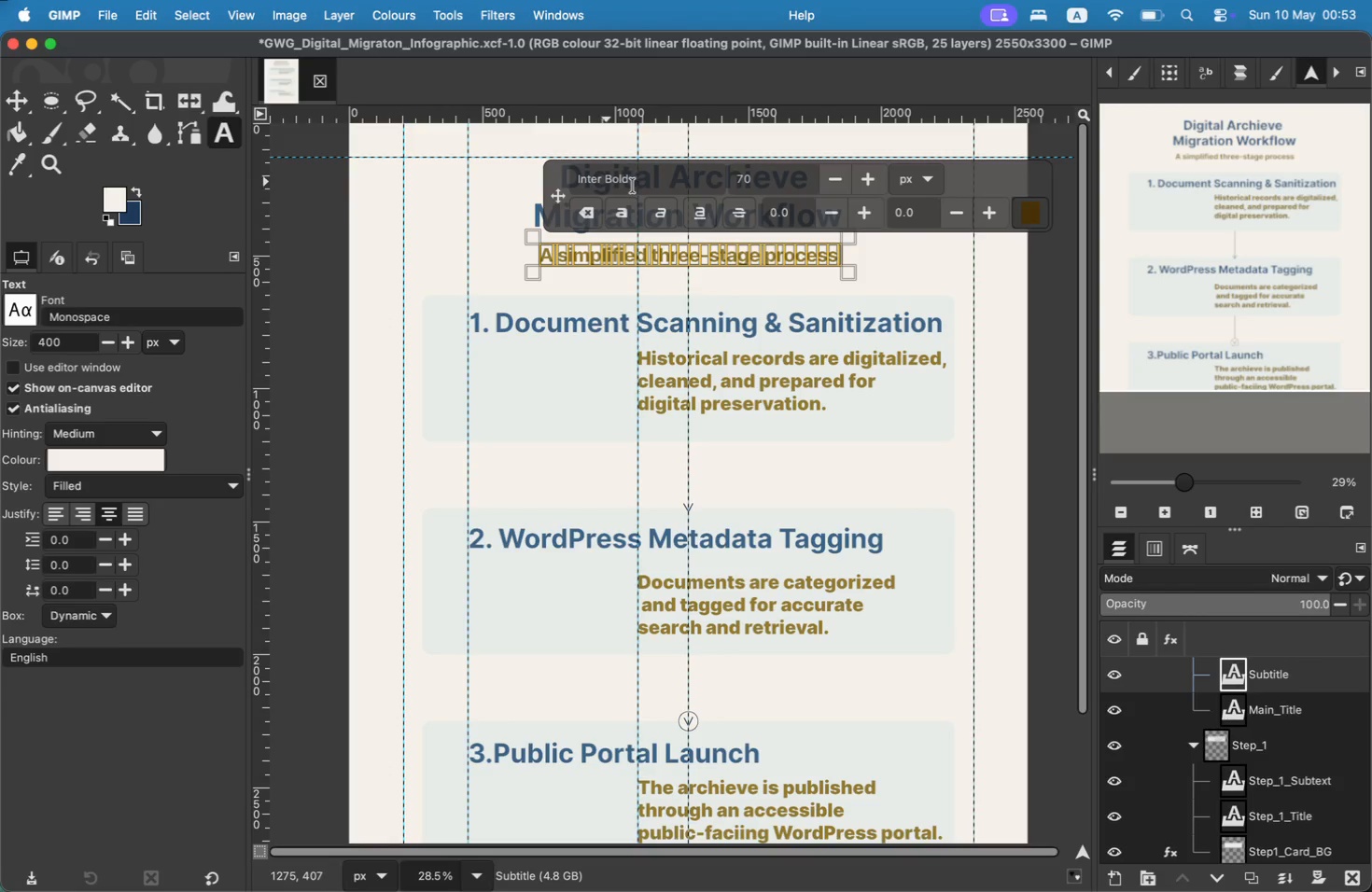 
left_click([631, 181])
 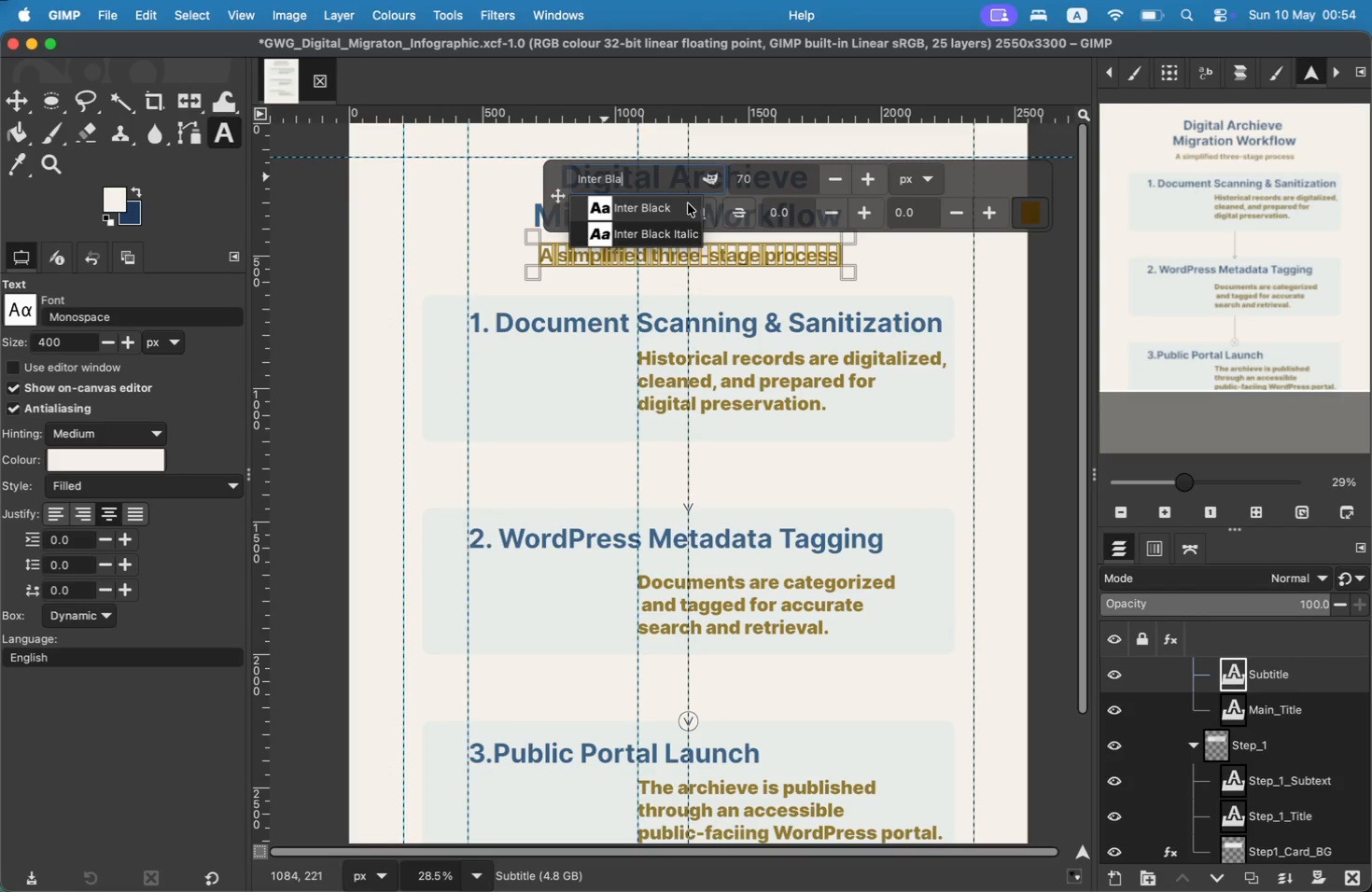 
key(Backspace)
key(Backspace)
key(Backspace)
type(la)
 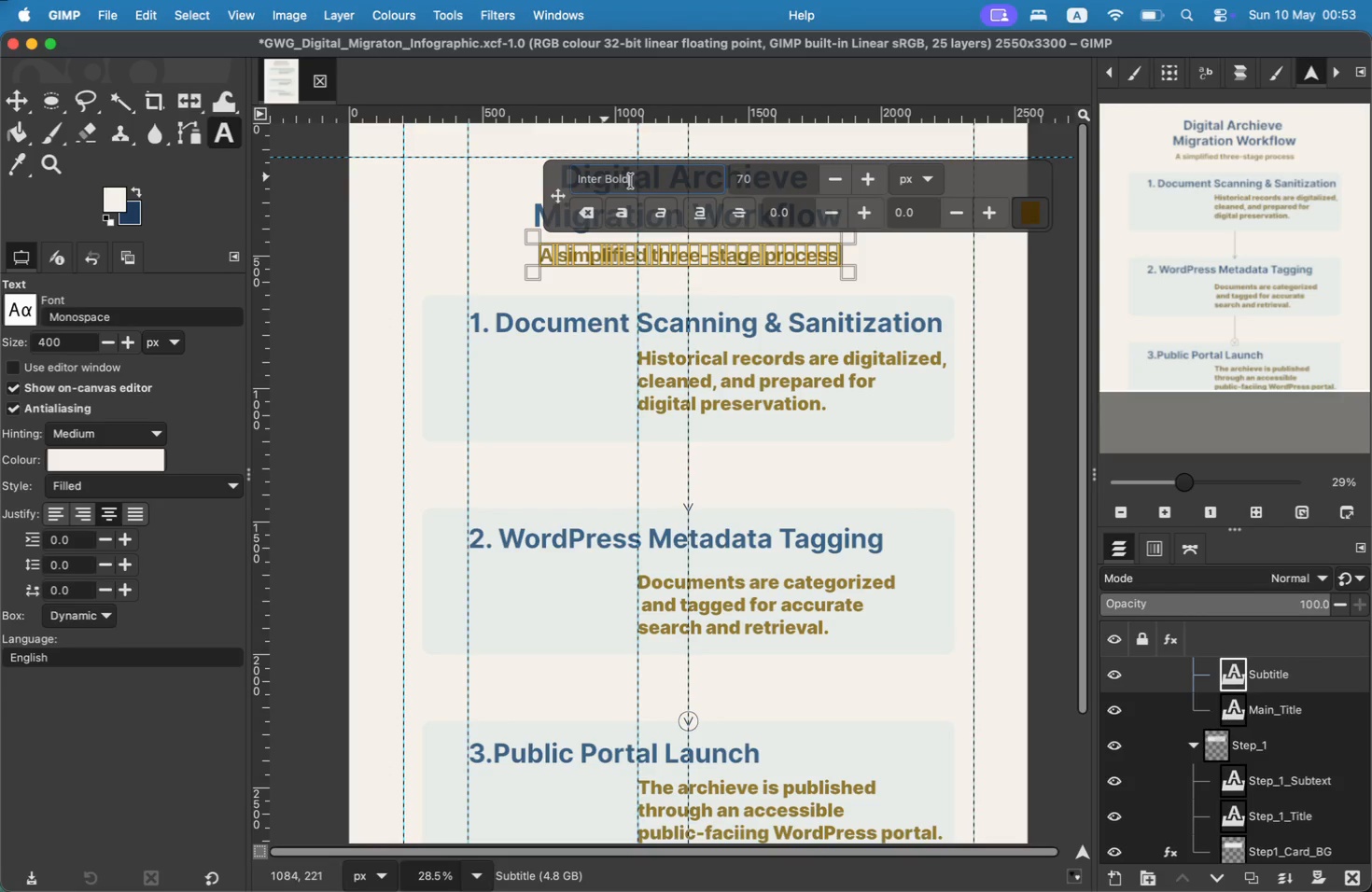 
wait(5.25)
 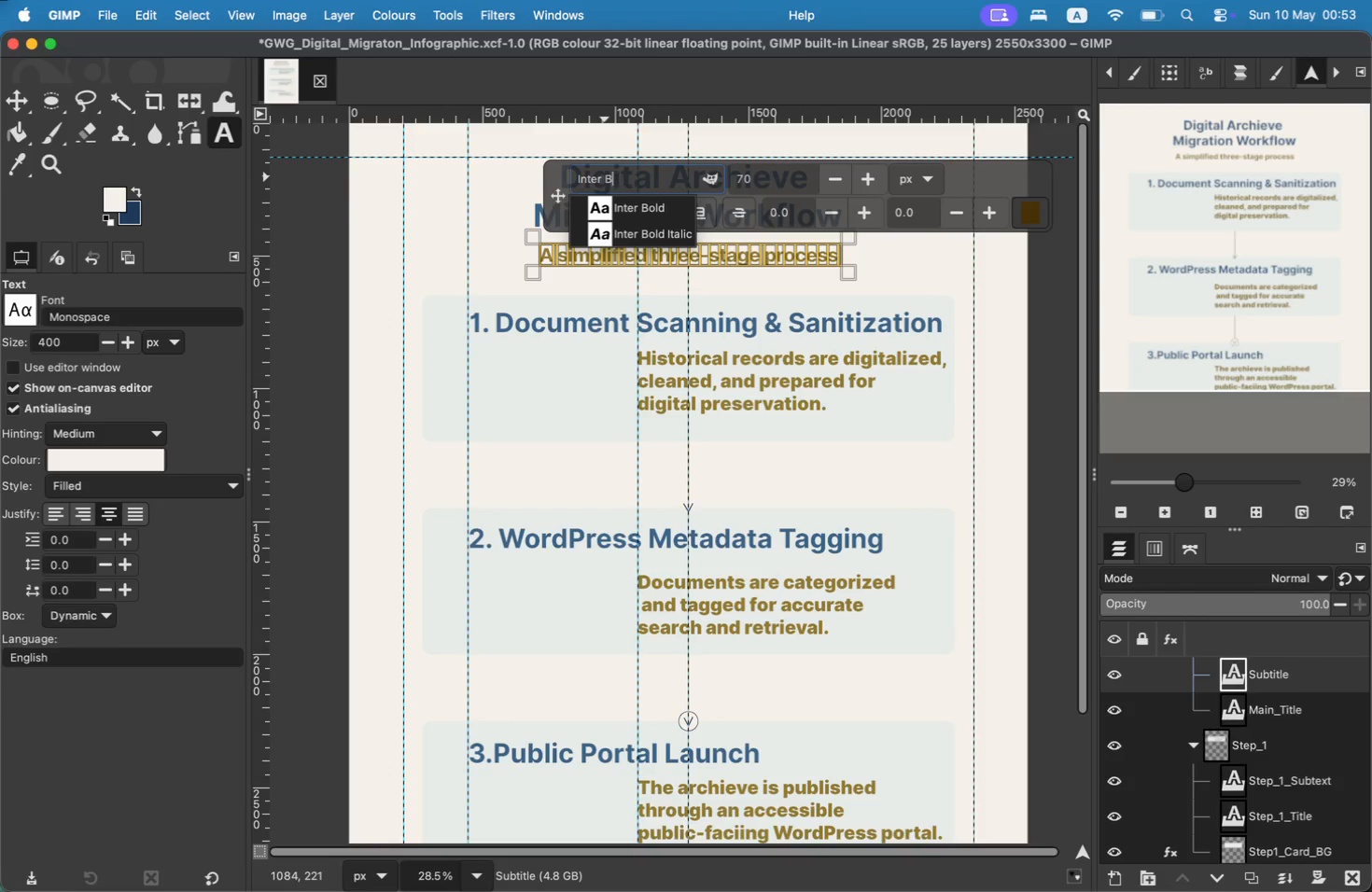 
scroll: coordinate [563, 365], scroll_direction: up, amount: 5.0
 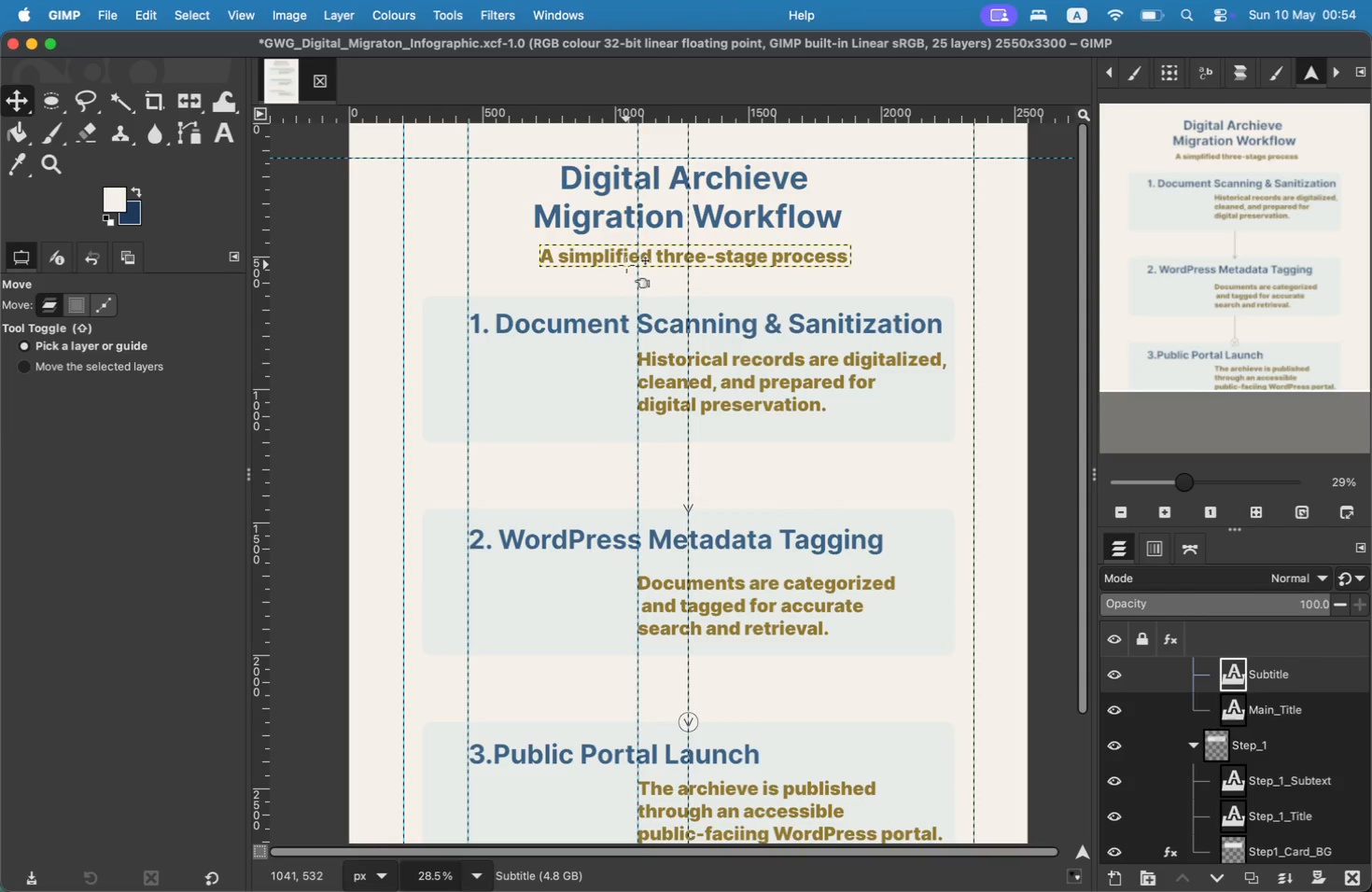 
wait(22.37)
 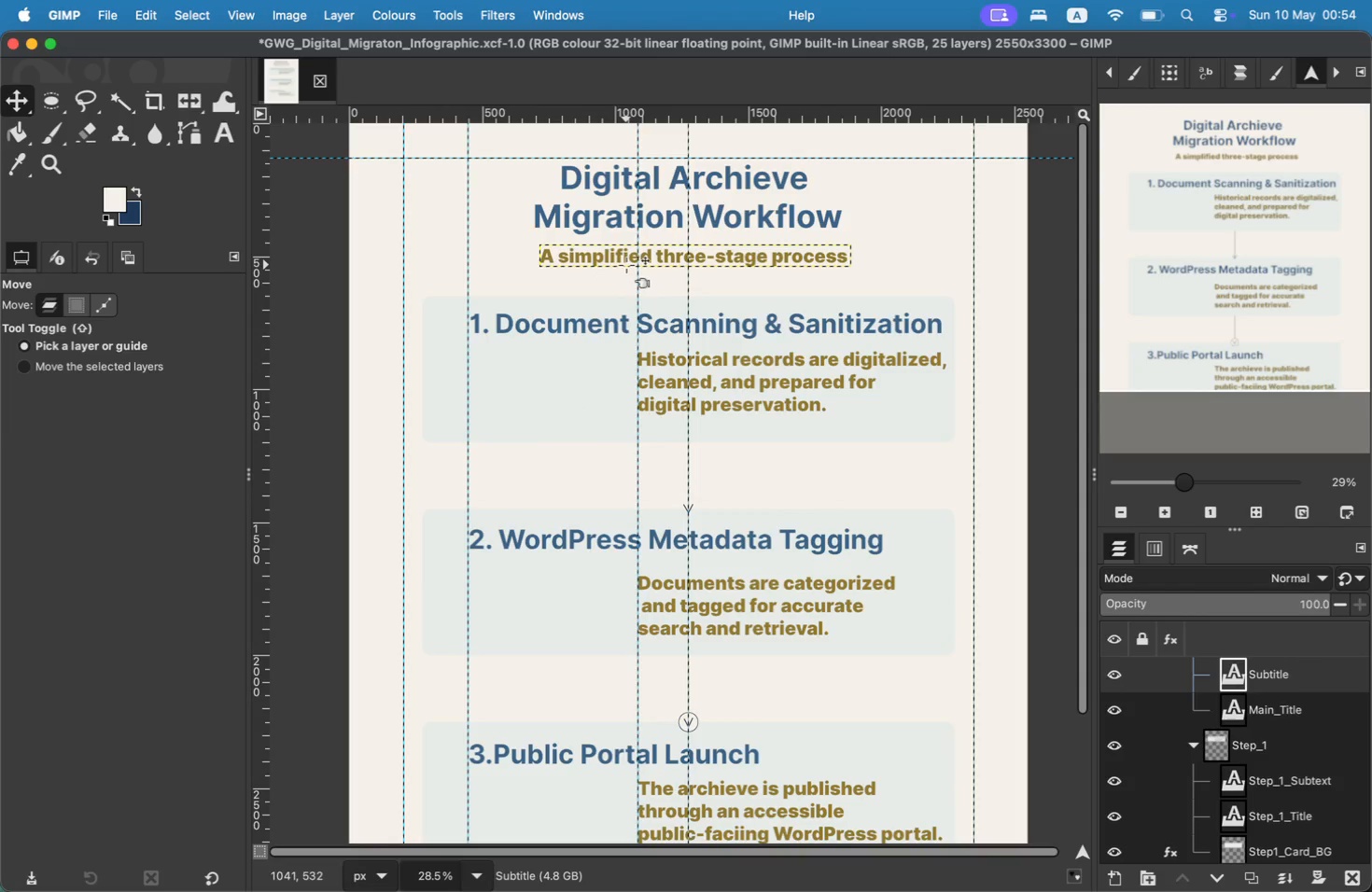 
left_click_drag(start_coordinate=[657, 255], to_coordinate=[658, 262])
 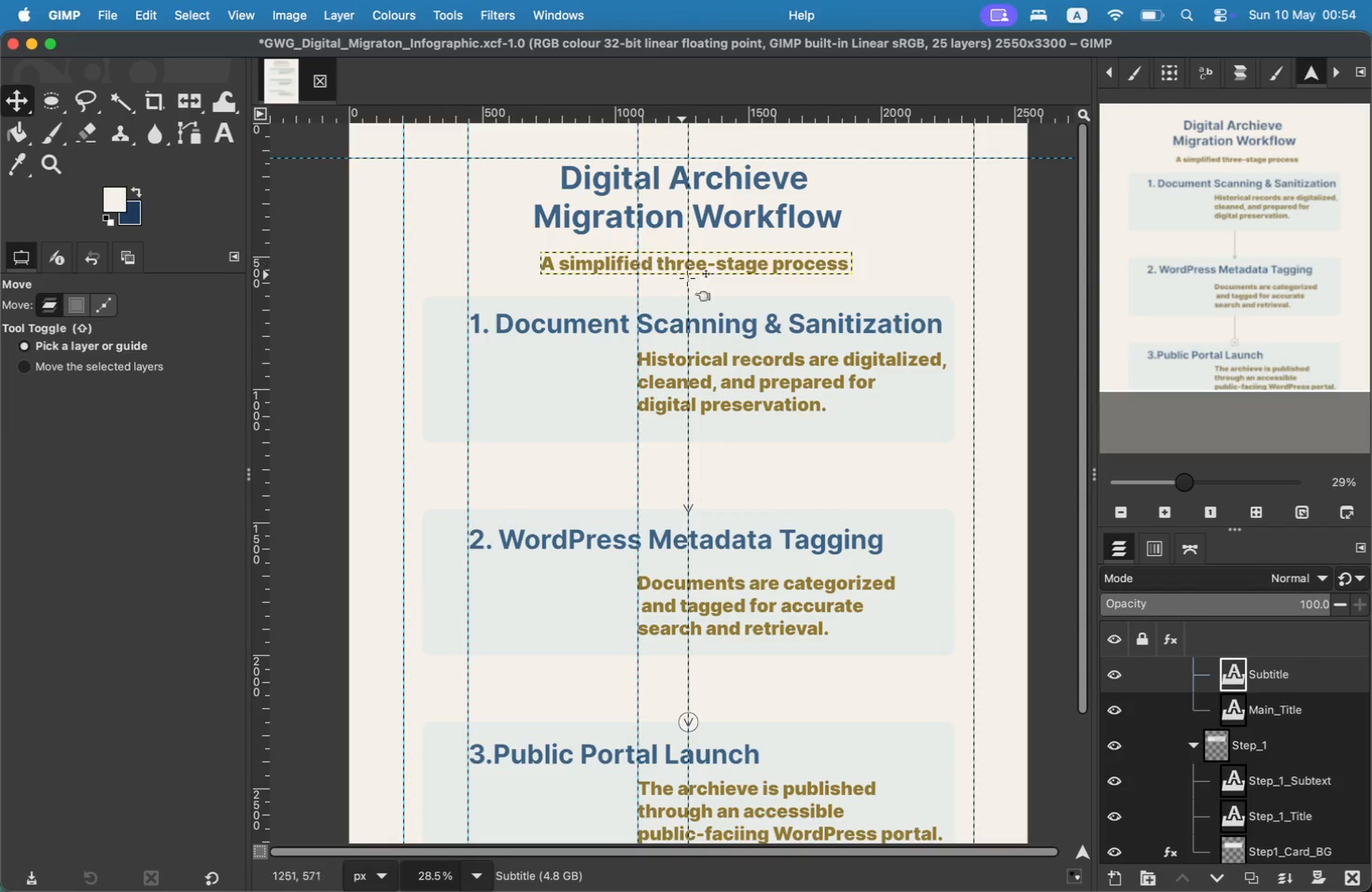 
scroll: coordinate [616, 377], scroll_direction: up, amount: 2.0
 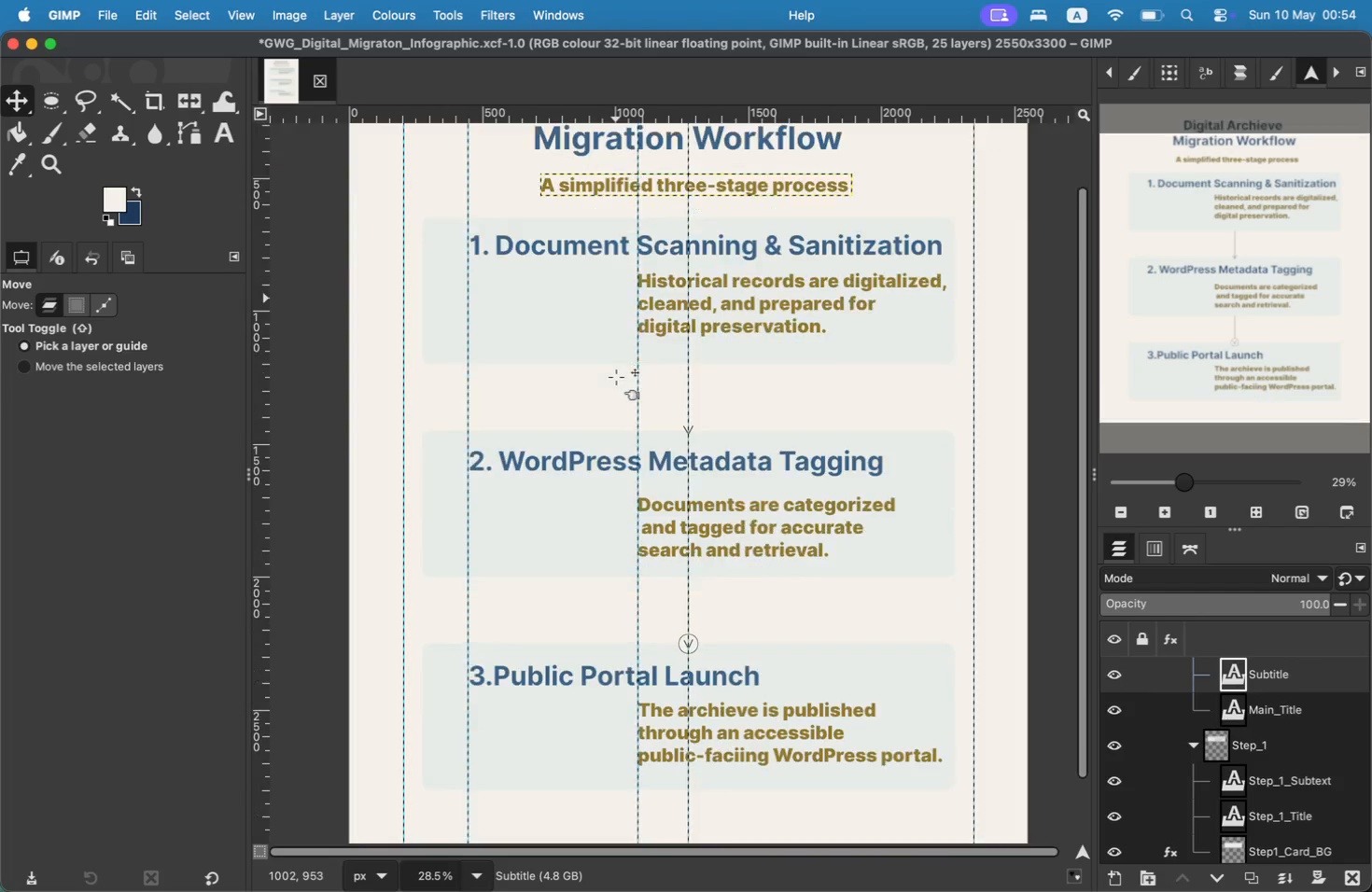 
scroll: coordinate [1237, 719], scroll_direction: down, amount: 12.0
 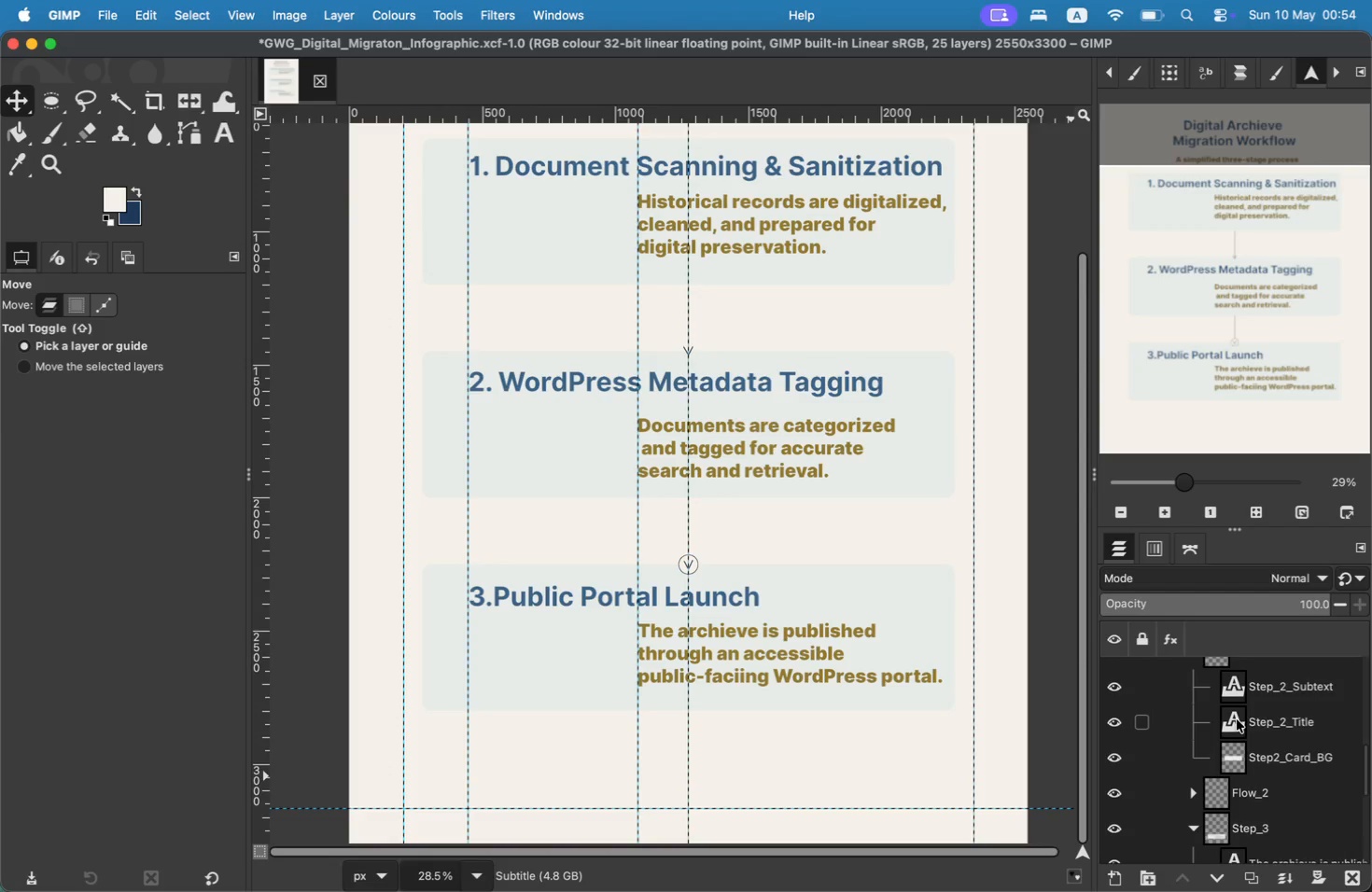 
double_click([1292, 793])
 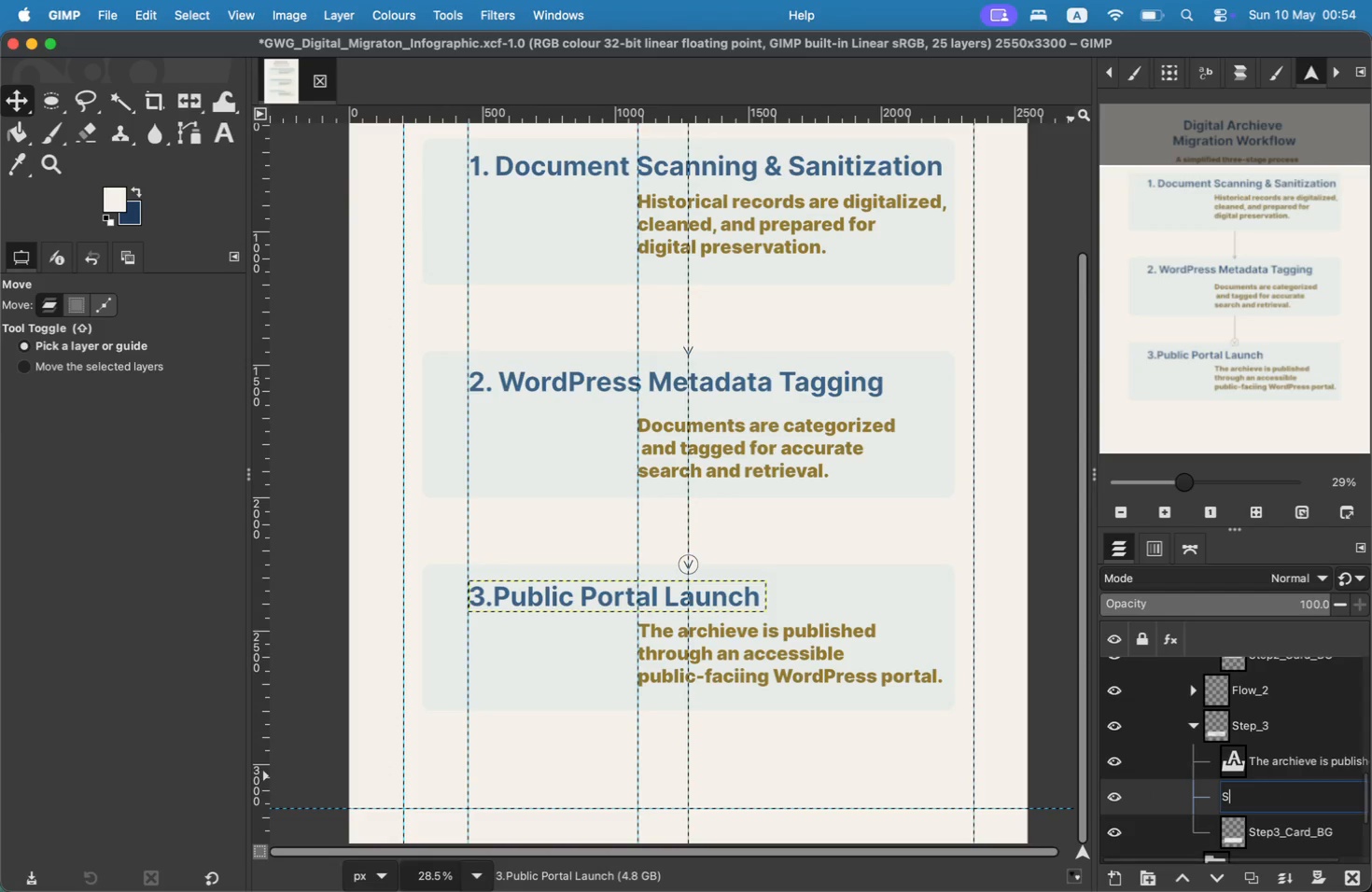 
type(Sep_3_Title)
 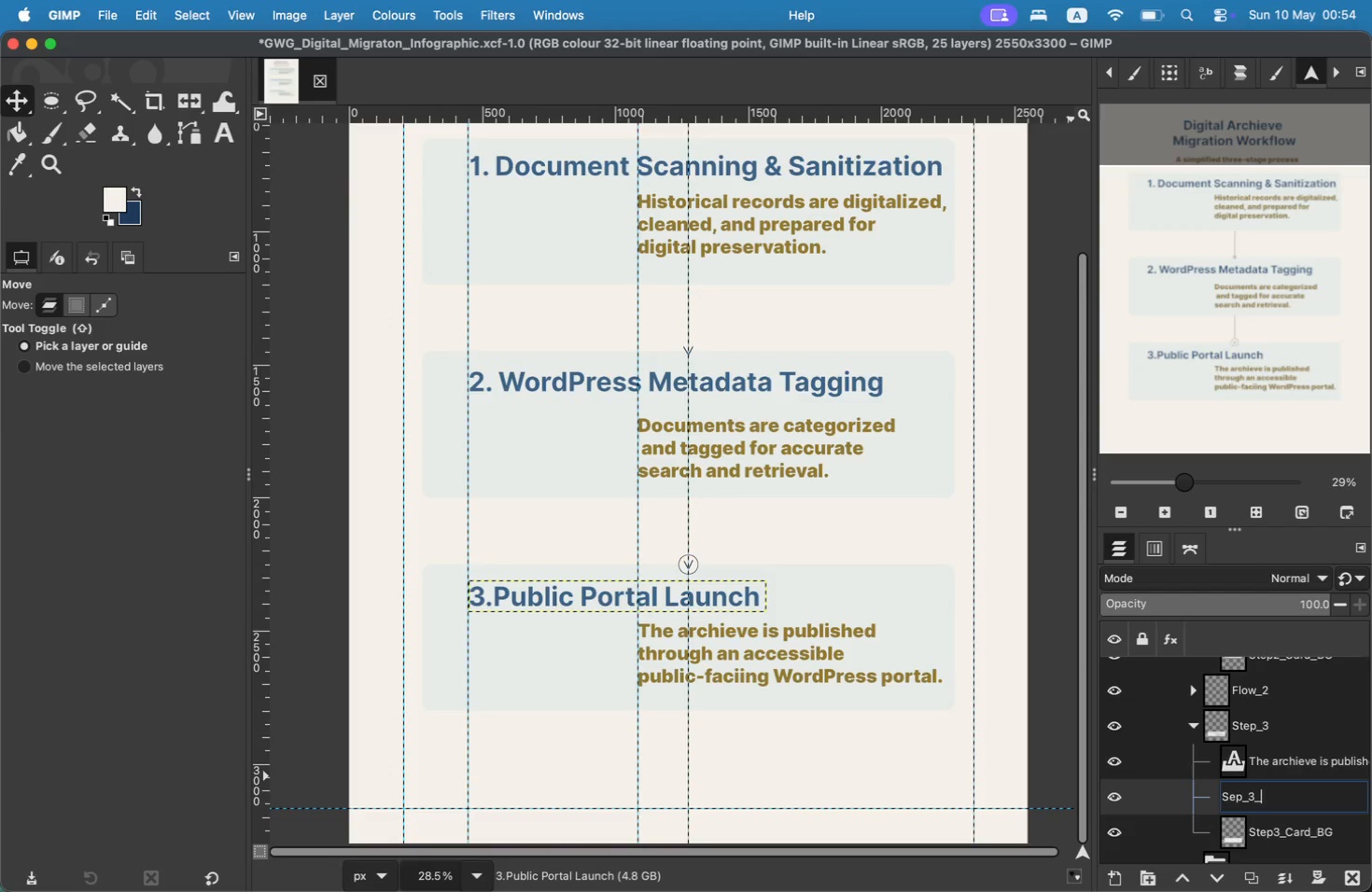 
 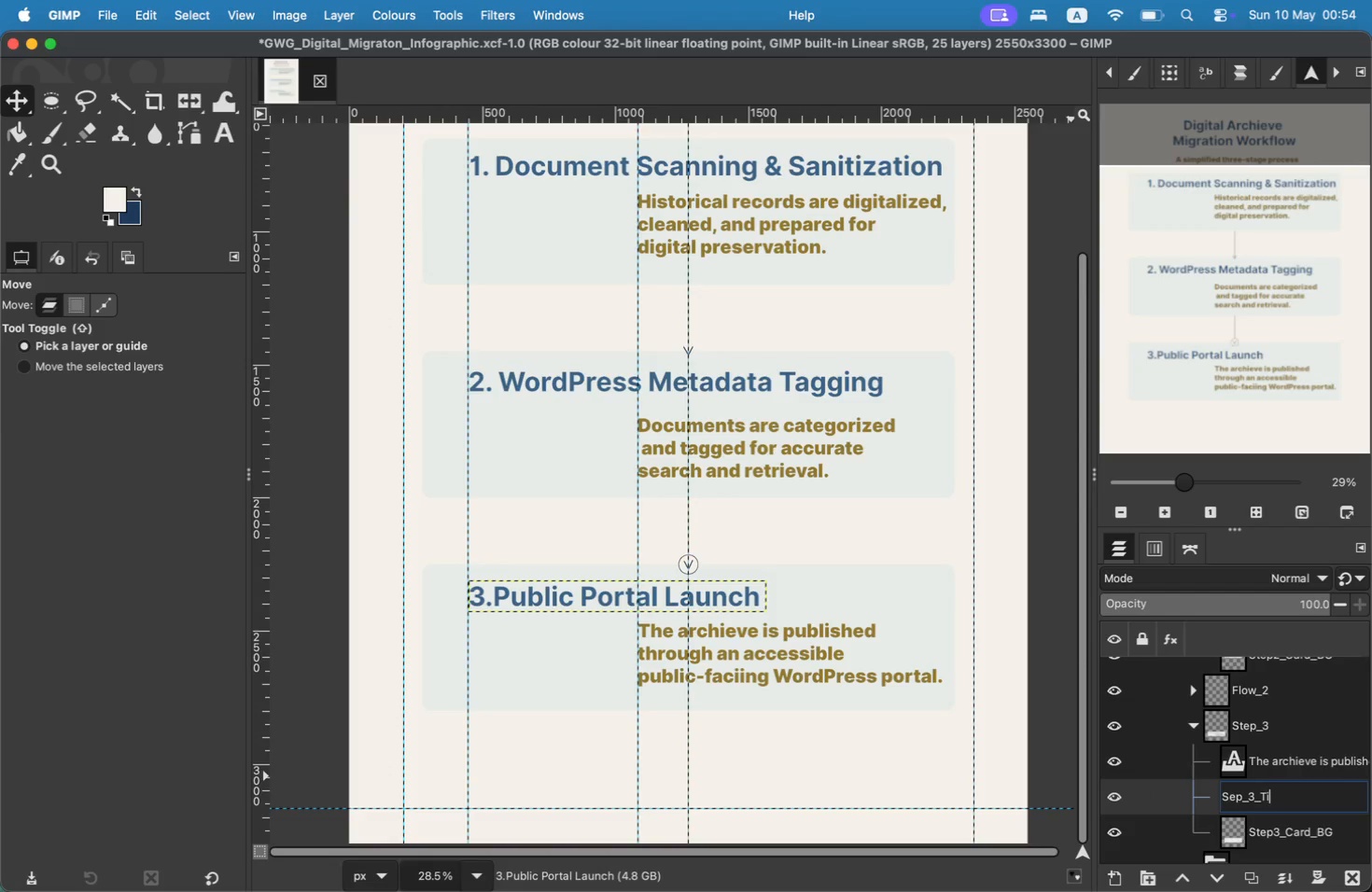 
key(Enter)
 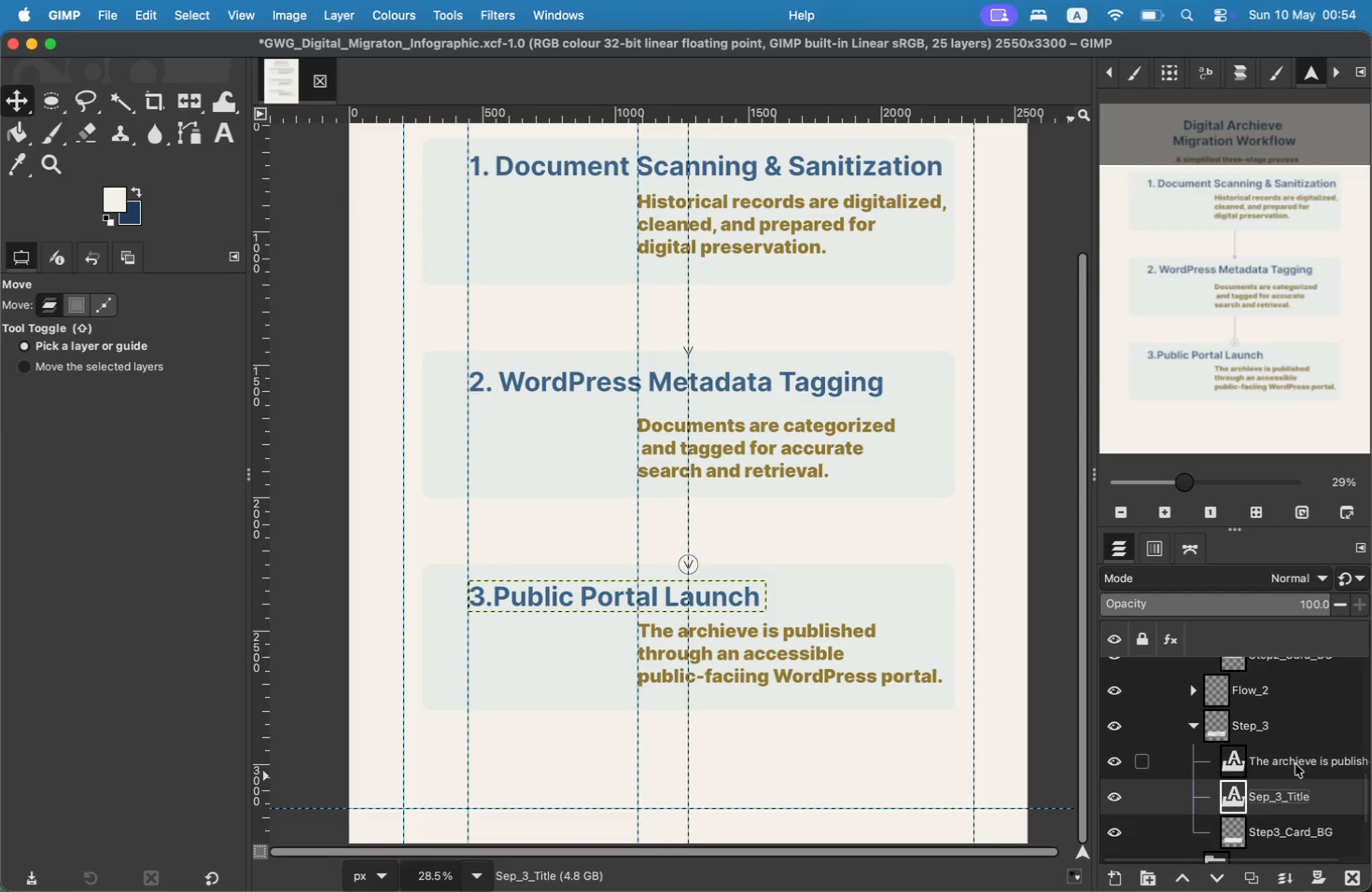 
left_click([1295, 761])
 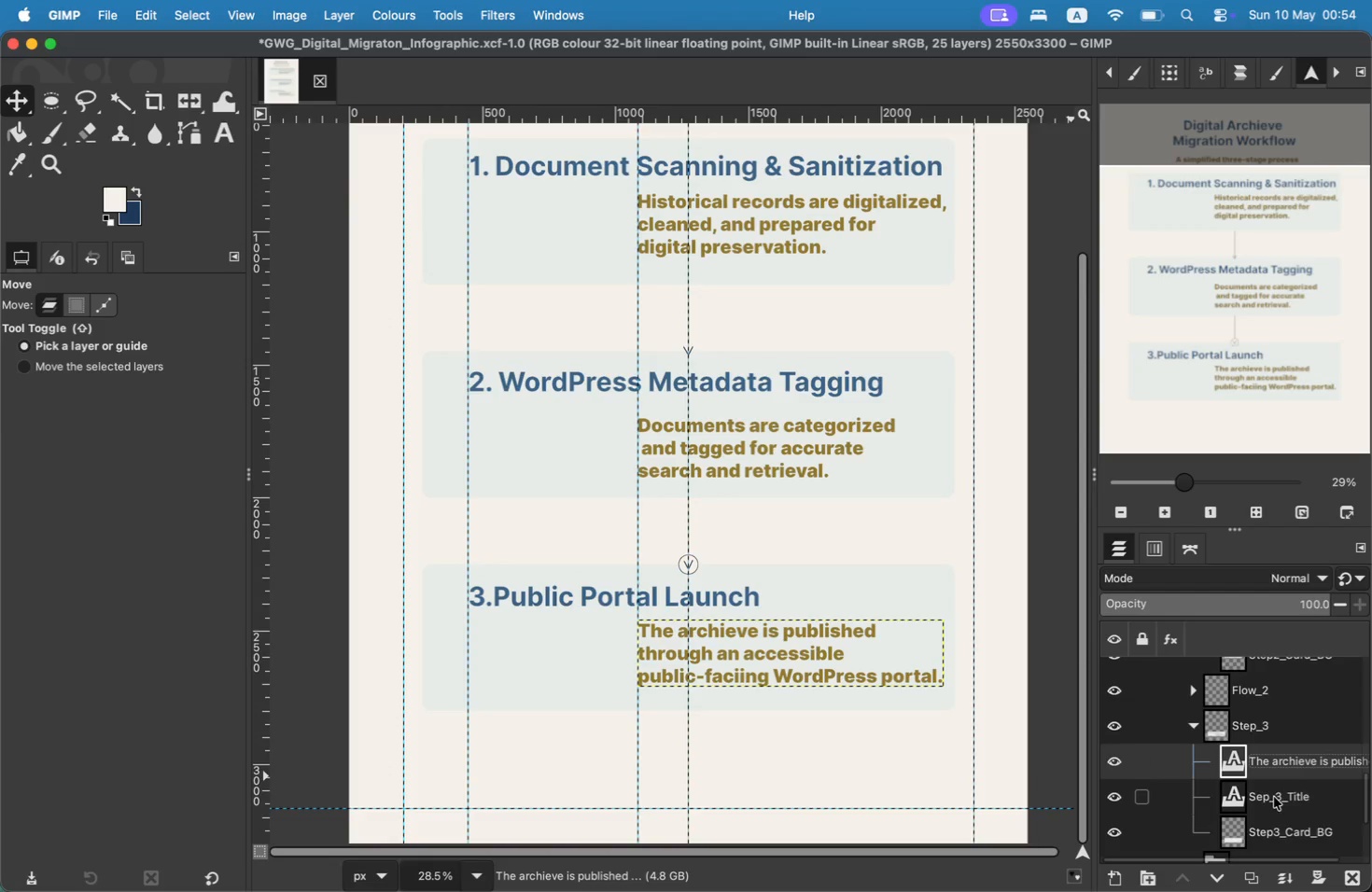 
double_click([1263, 801])
 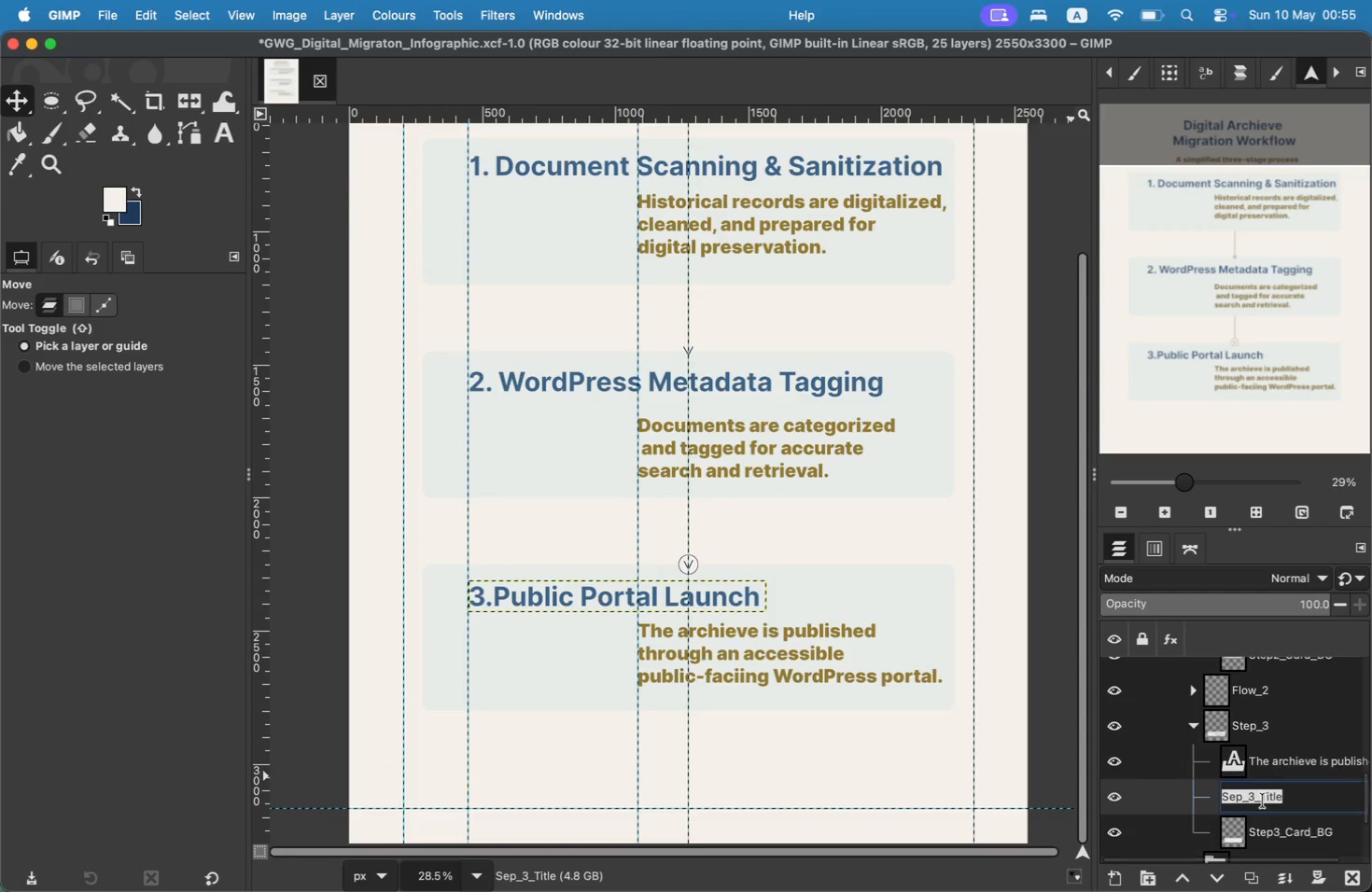 
key(ArrowLeft)
 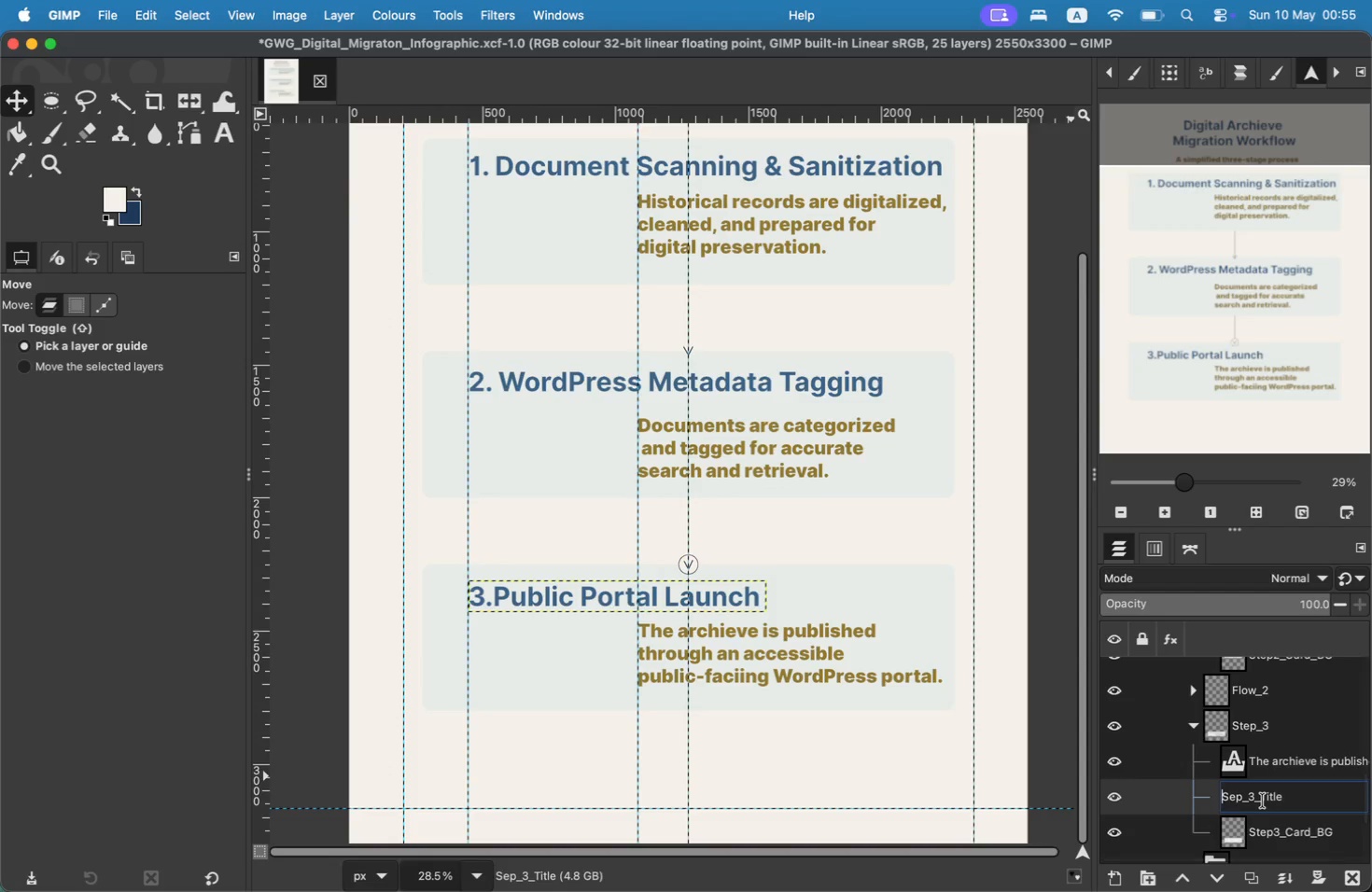 
key(ArrowRight)
 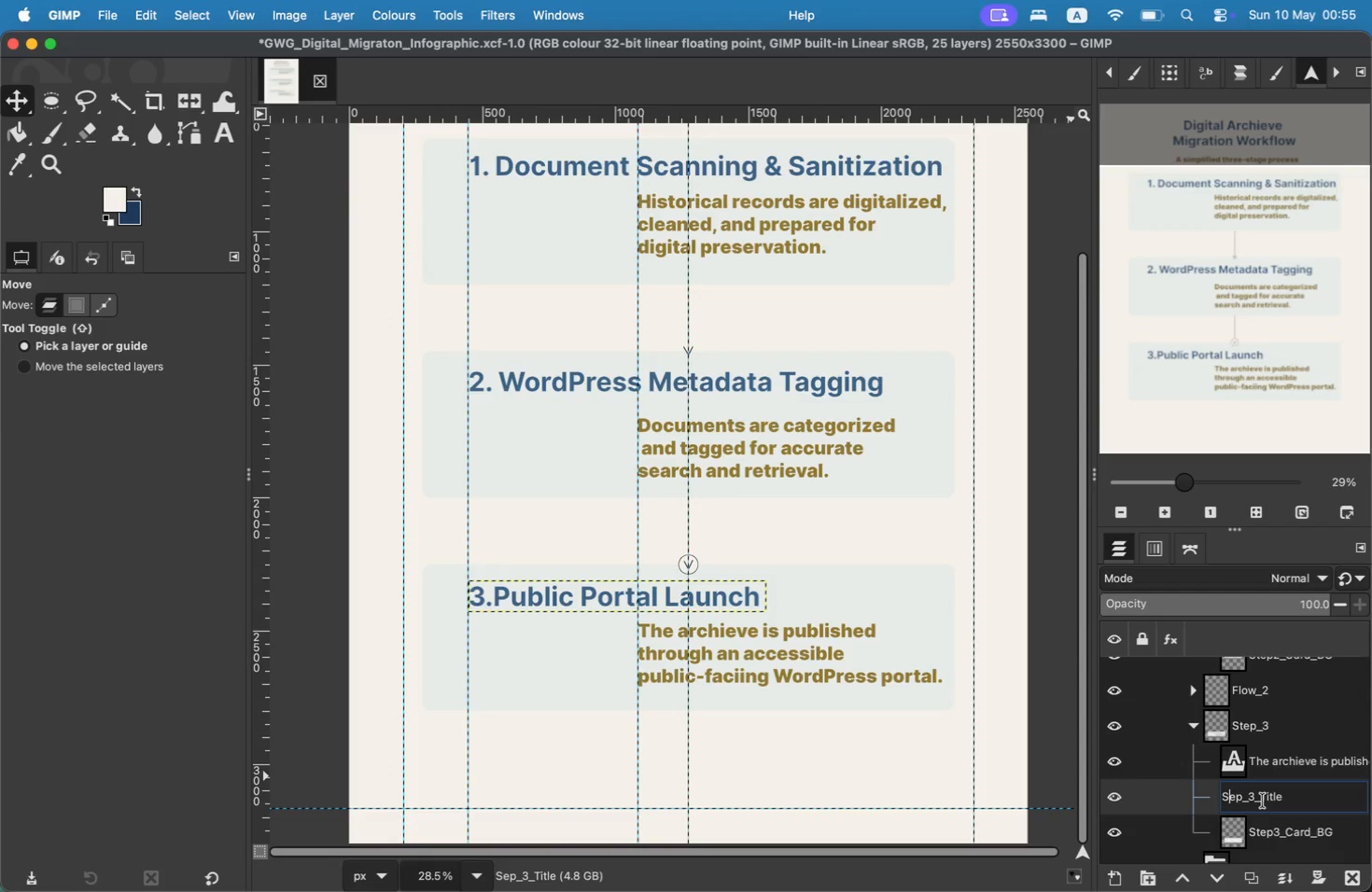 
key(T)
 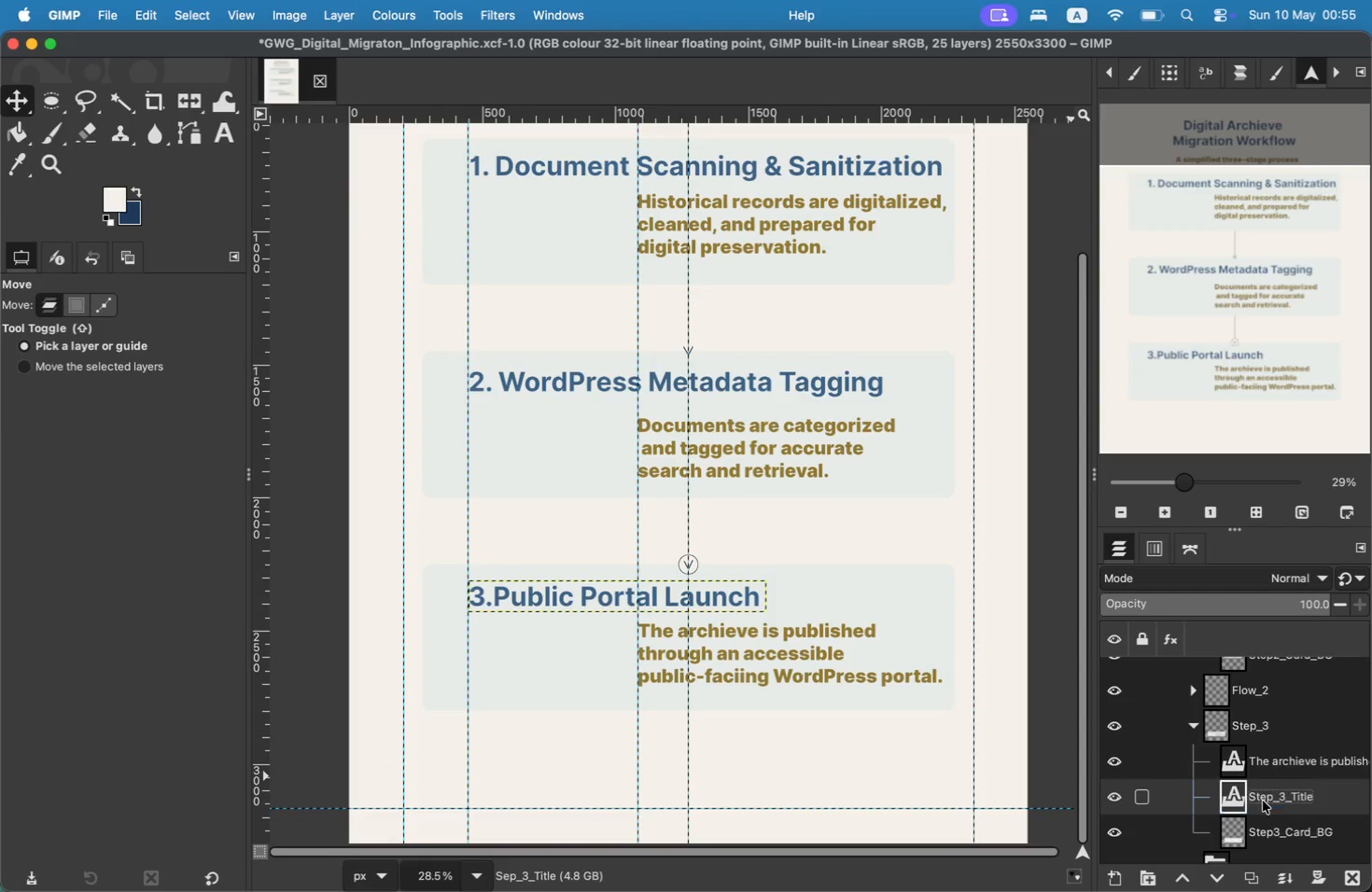 
key(Enter)
 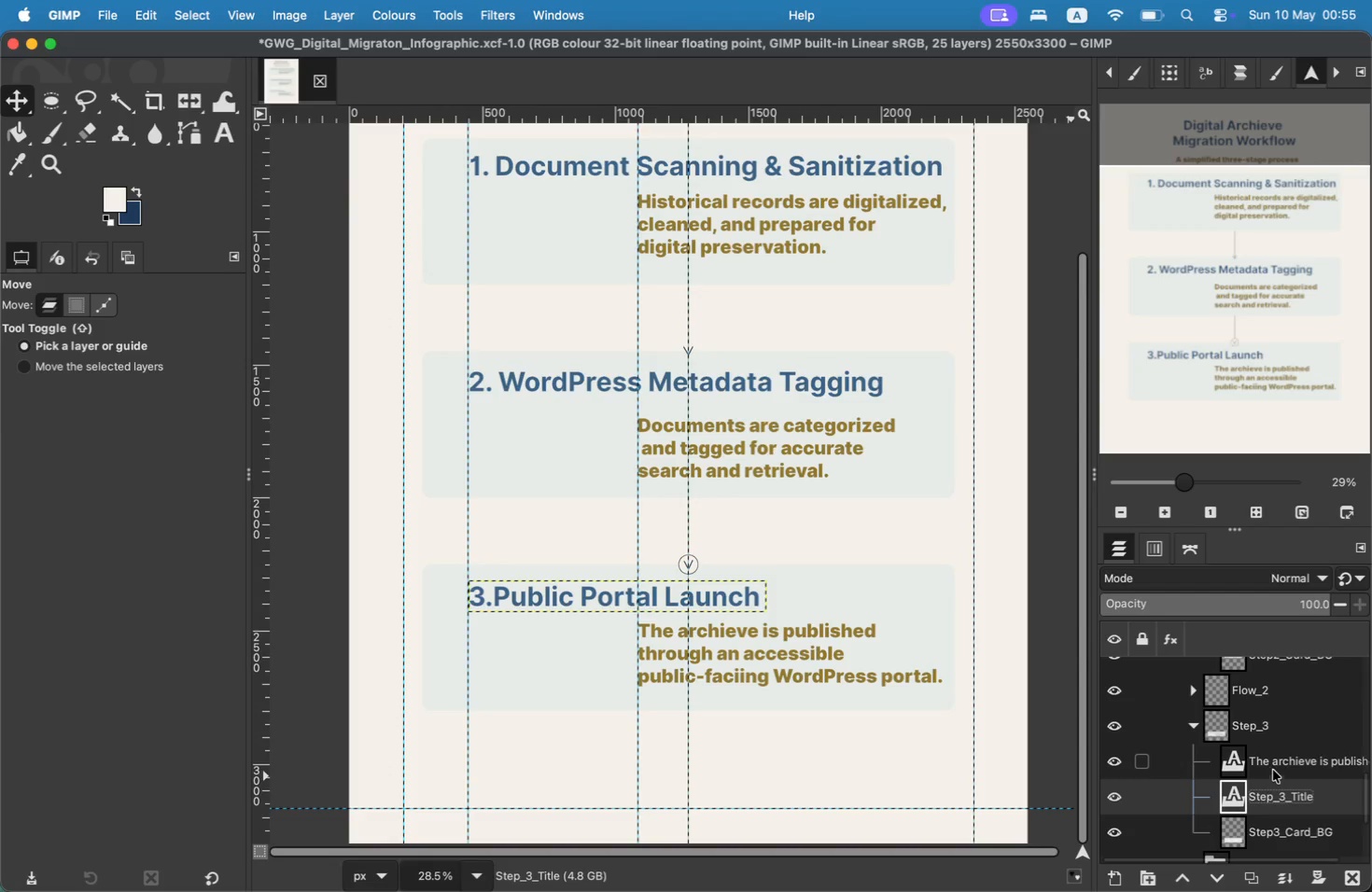 
double_click([1276, 761])
 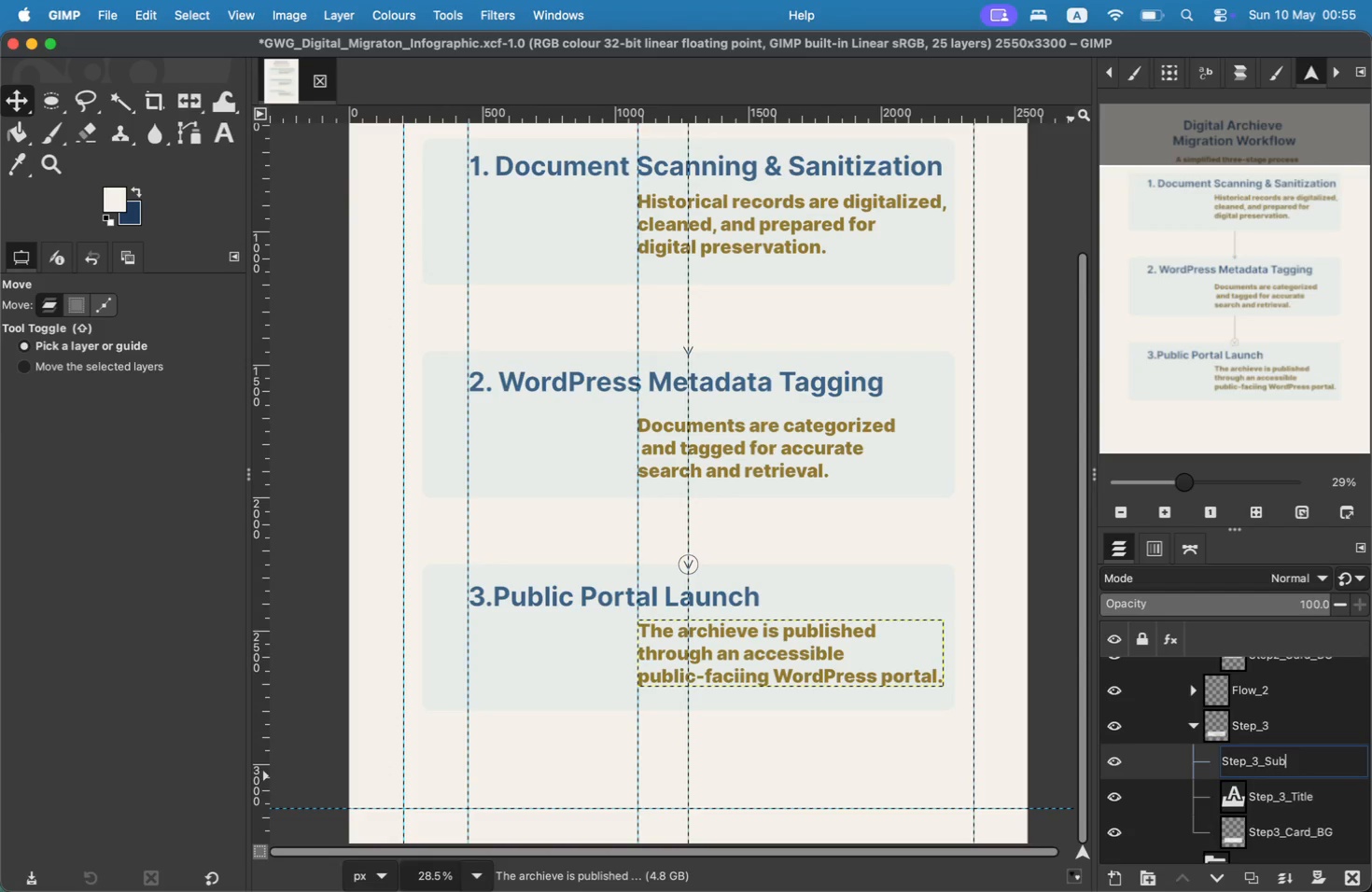 
type(Step_3_s)
key(Backspace)
type(Subtext)
 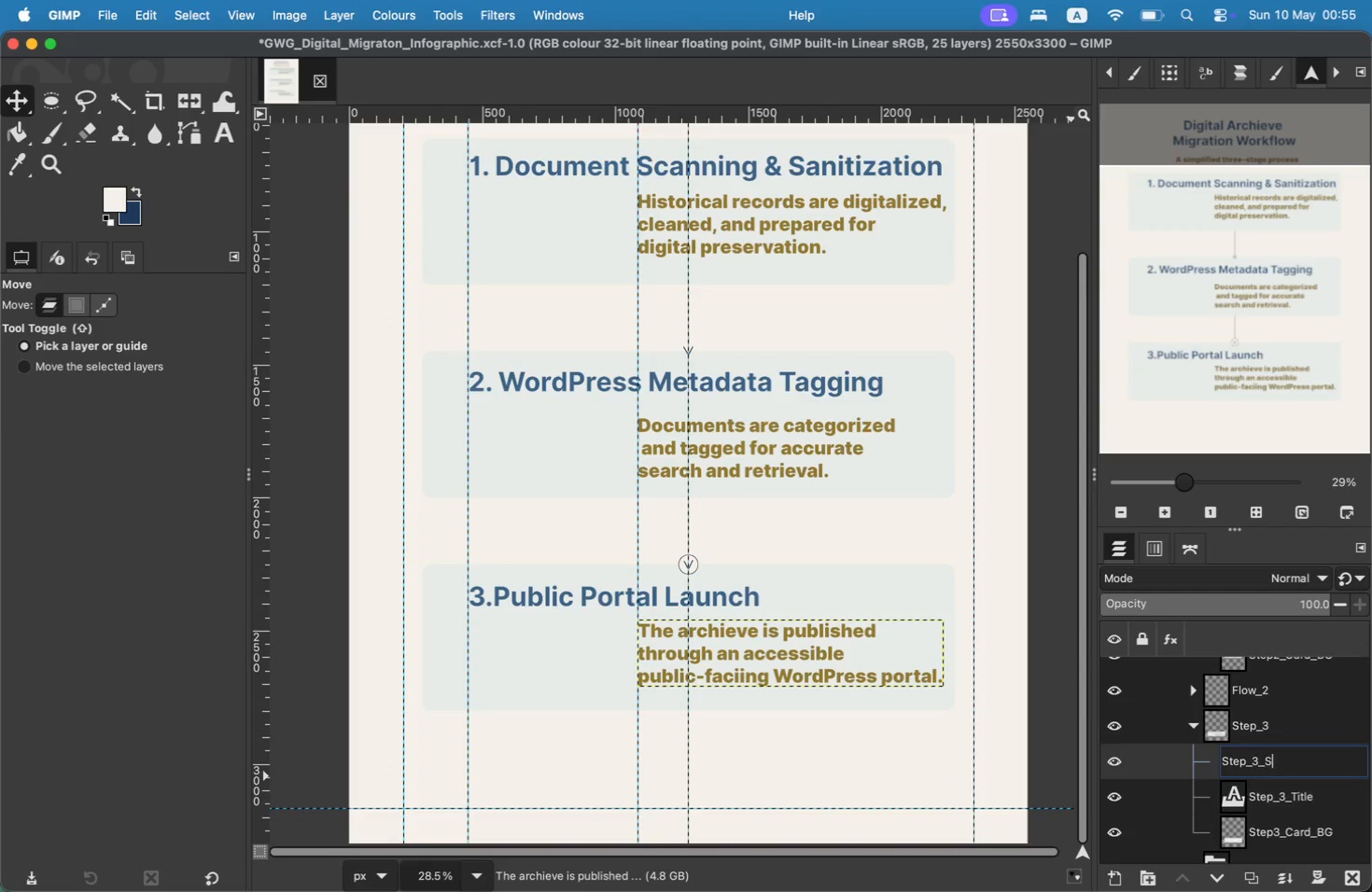 
key(Enter)
 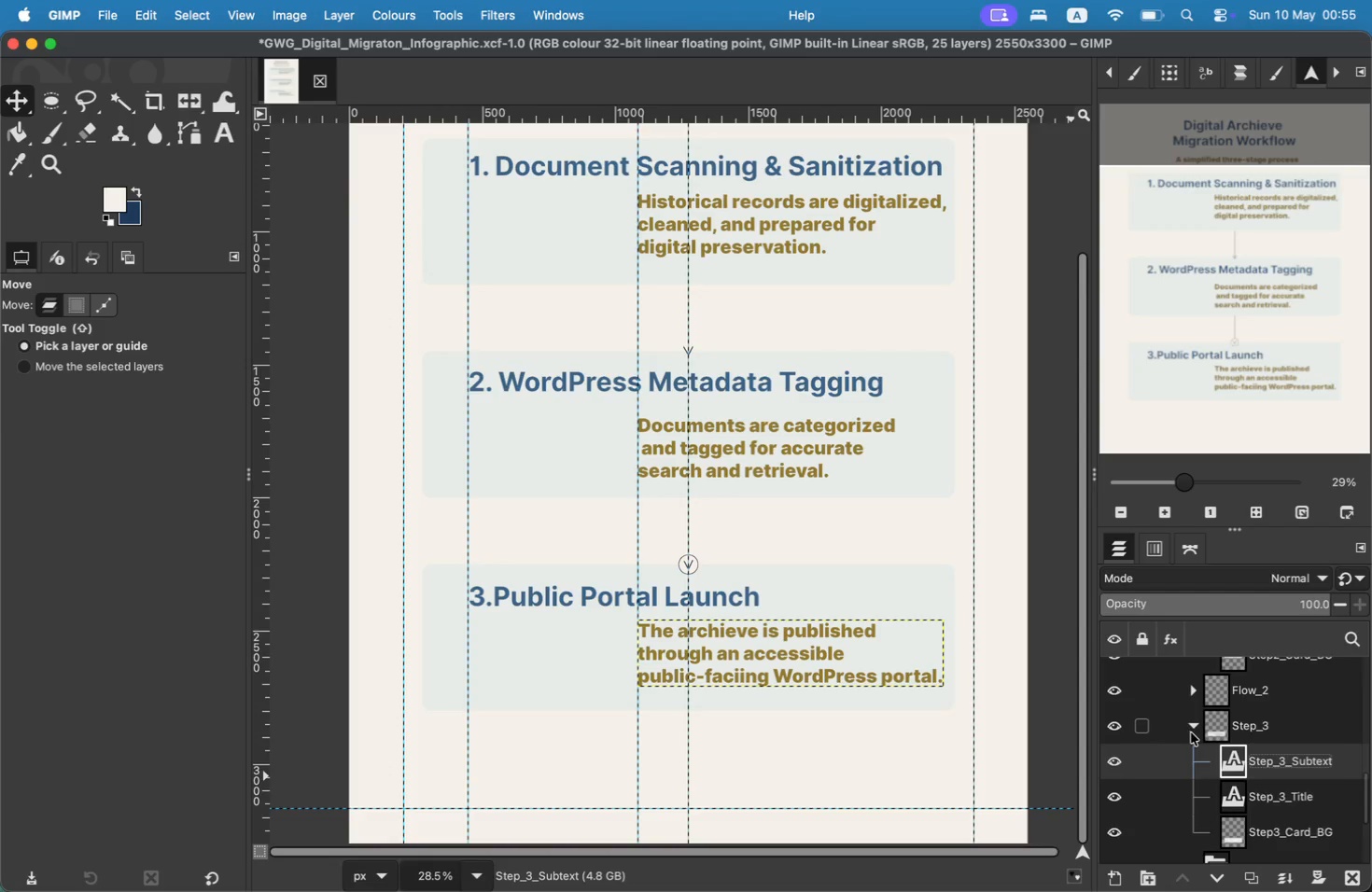 
left_click([1199, 799])
 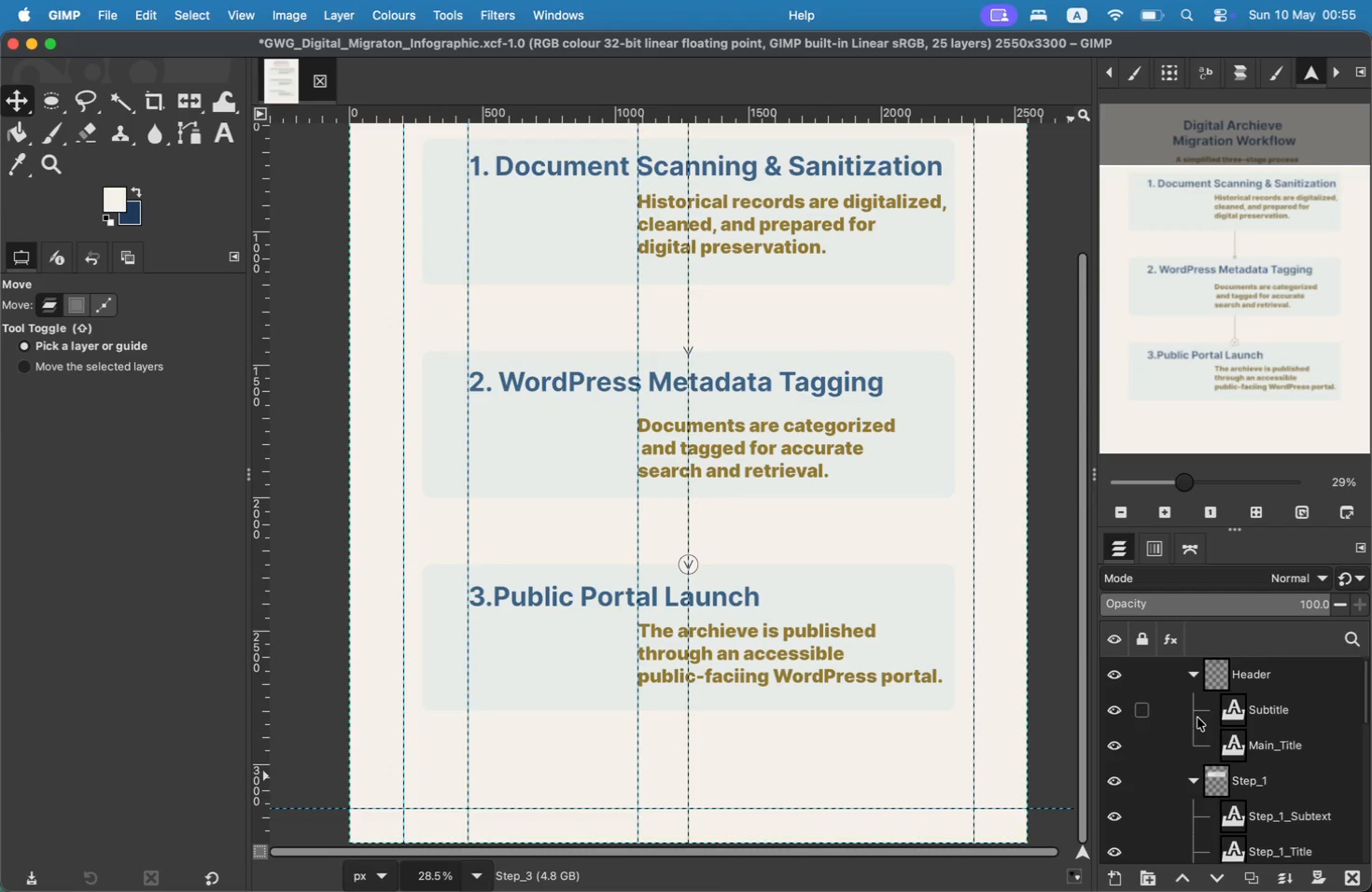 
scroll: coordinate [1197, 718], scroll_direction: up, amount: 58.0
 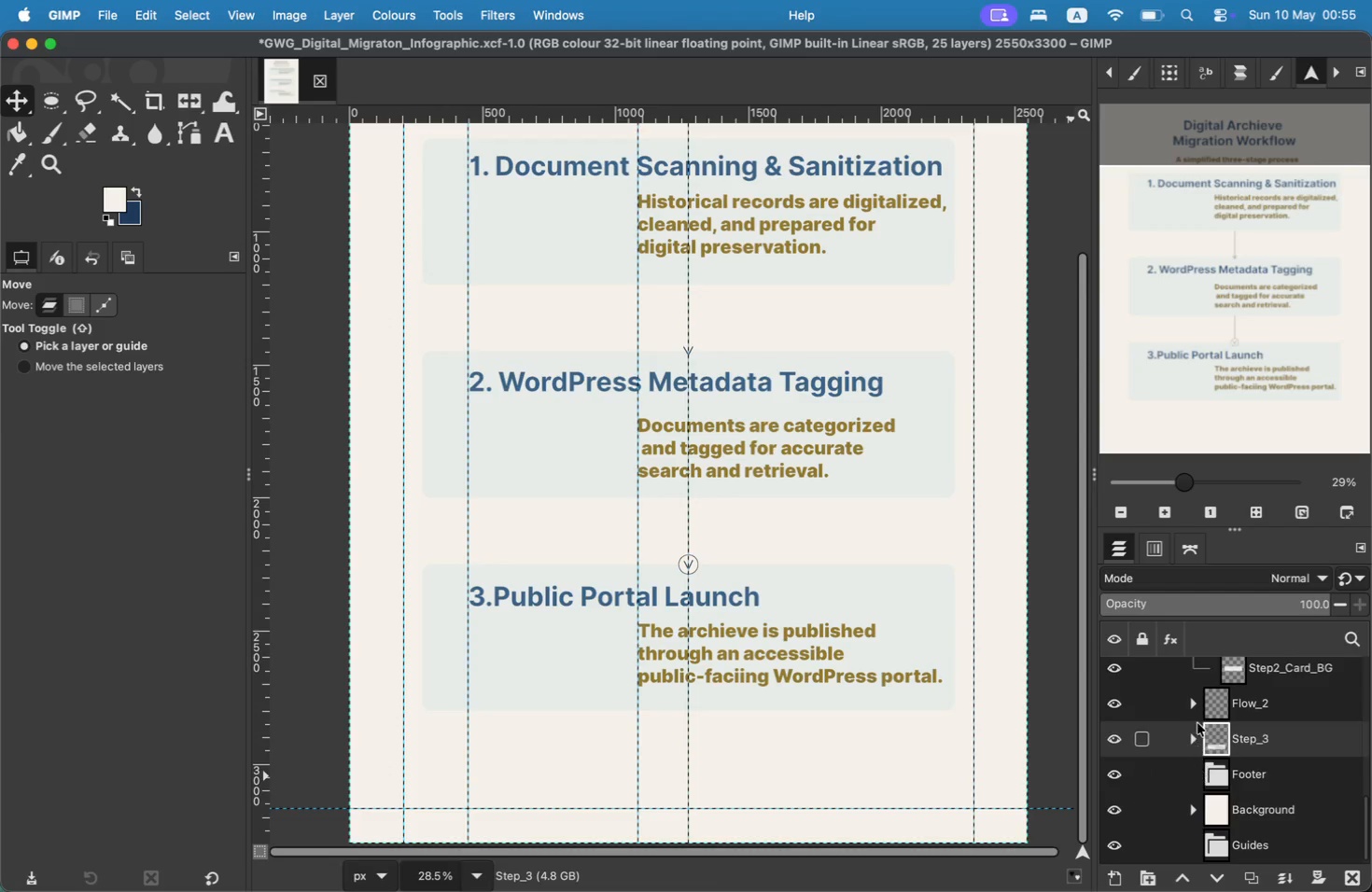 
left_click([1195, 677])
 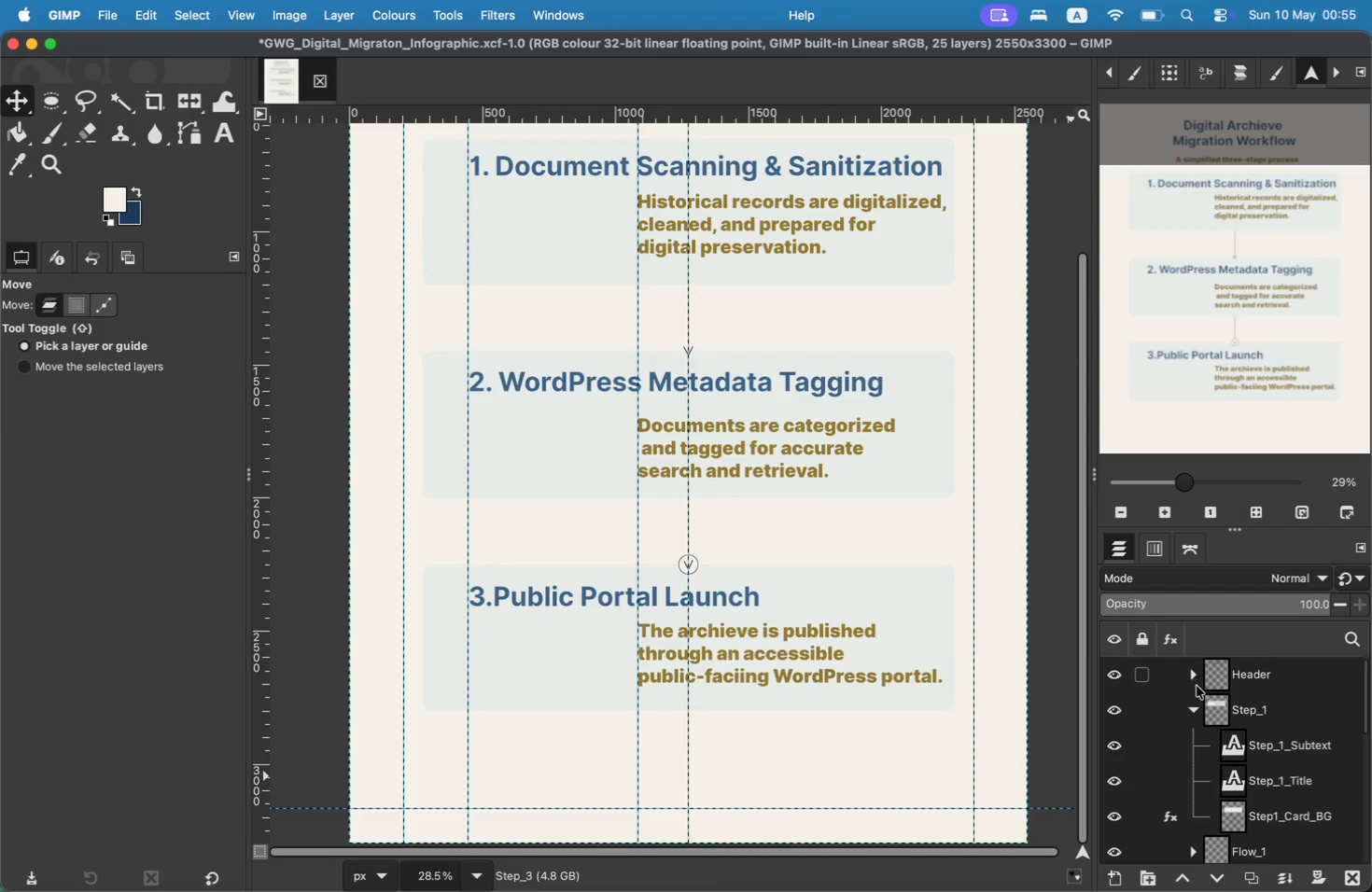 
left_click([1197, 712])
 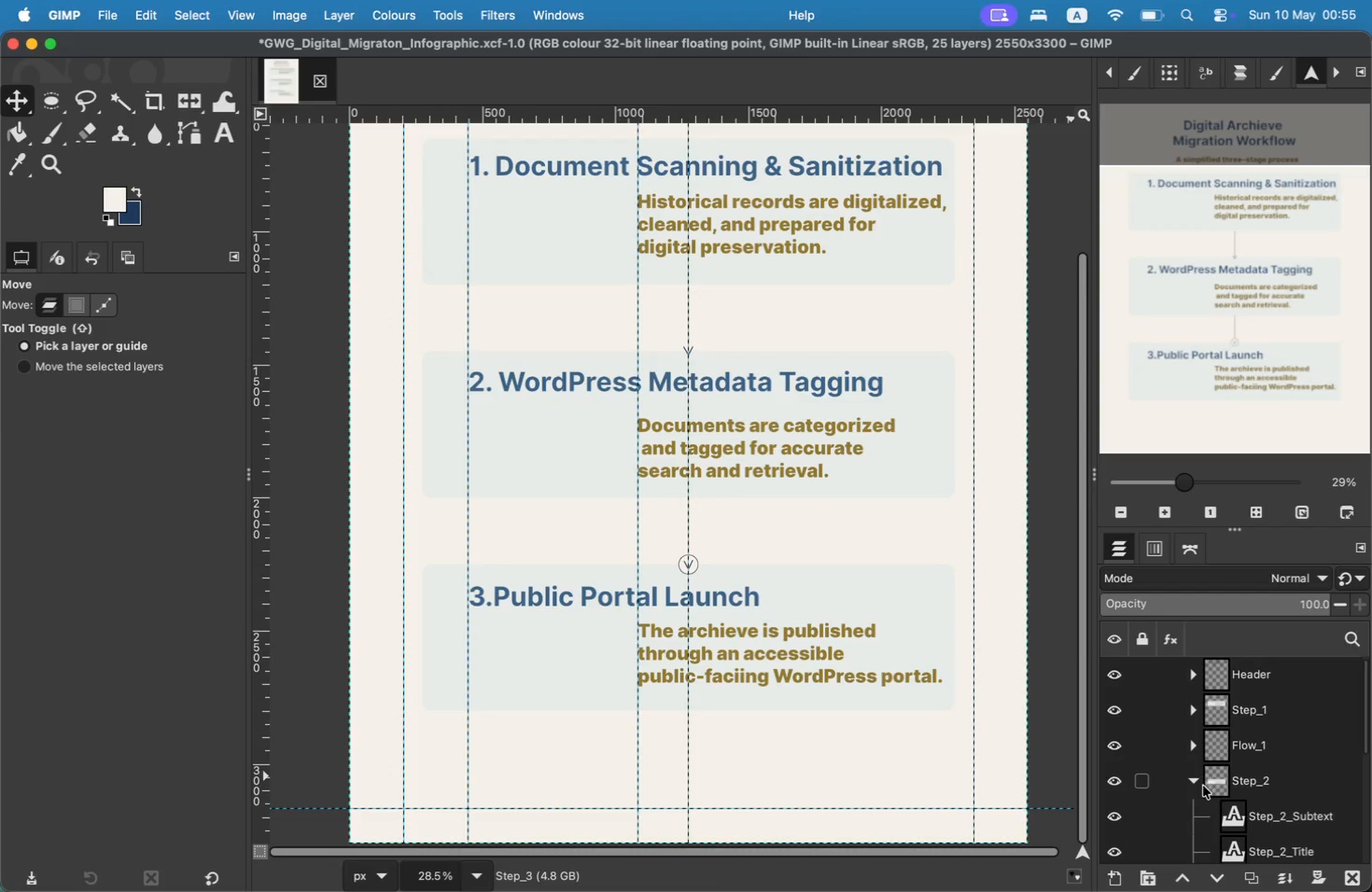 
left_click([1199, 784])
 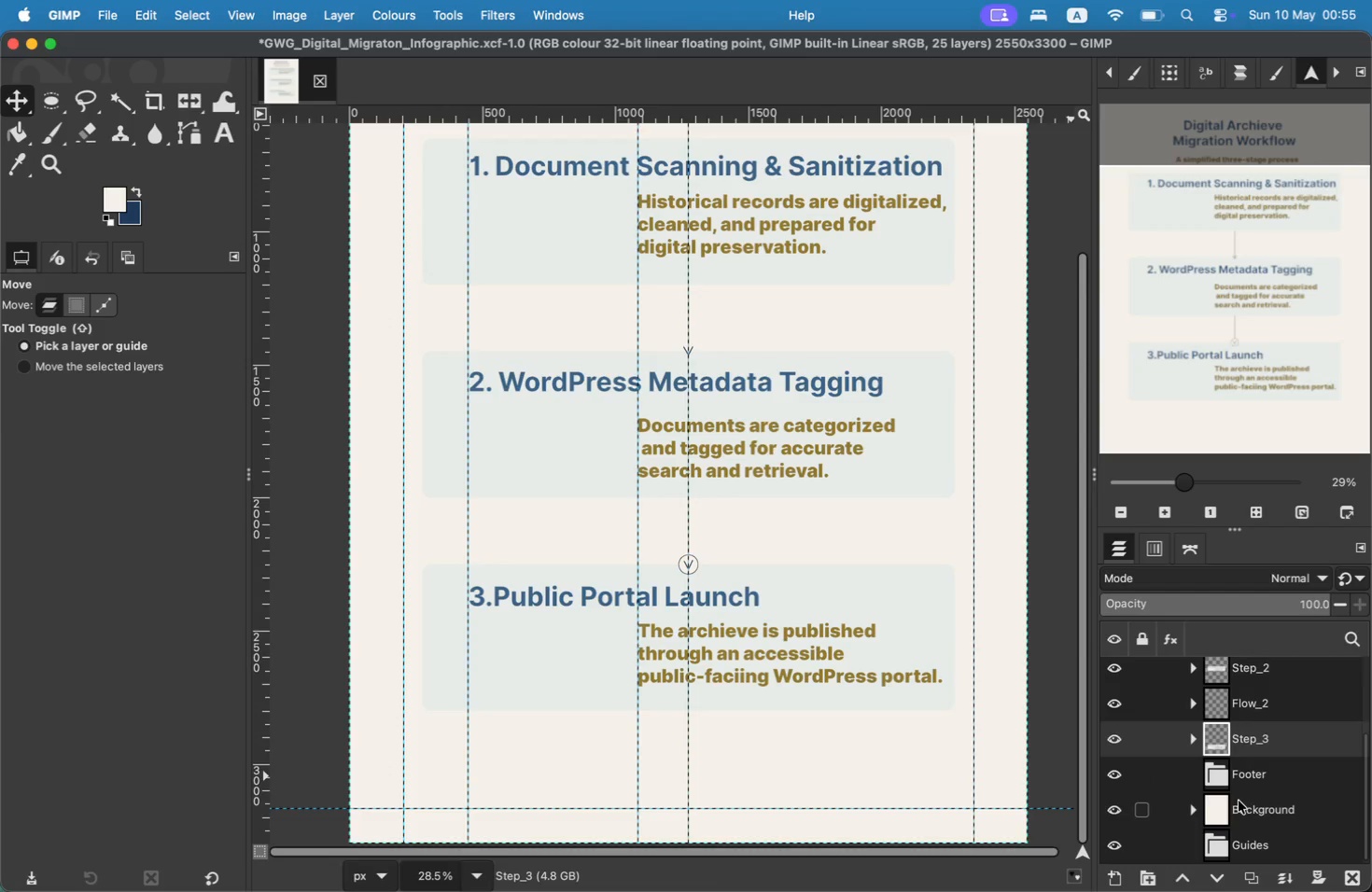 
scroll: coordinate [1206, 757], scroll_direction: down, amount: 10.0
 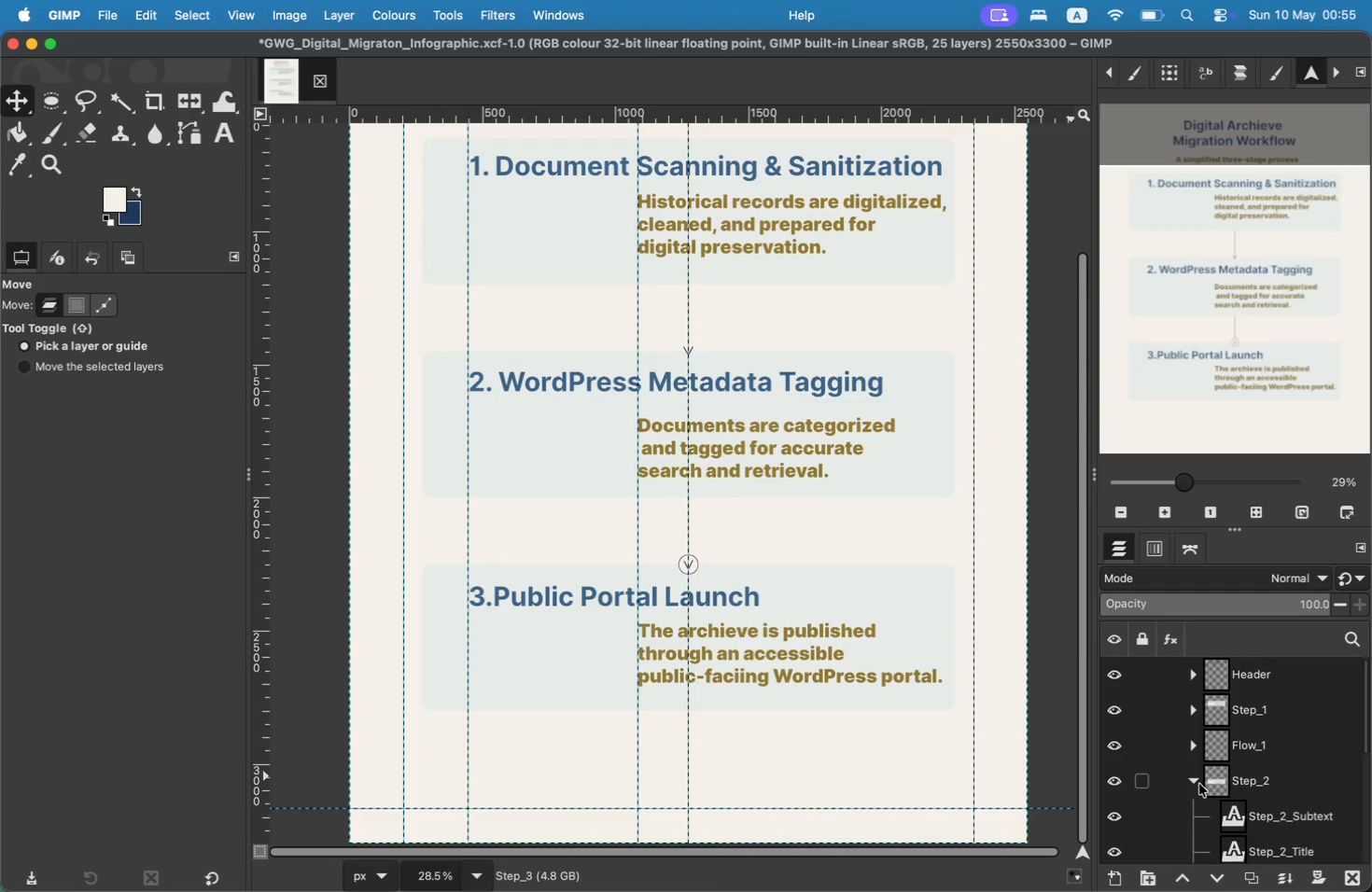 
left_click([1261, 848])
 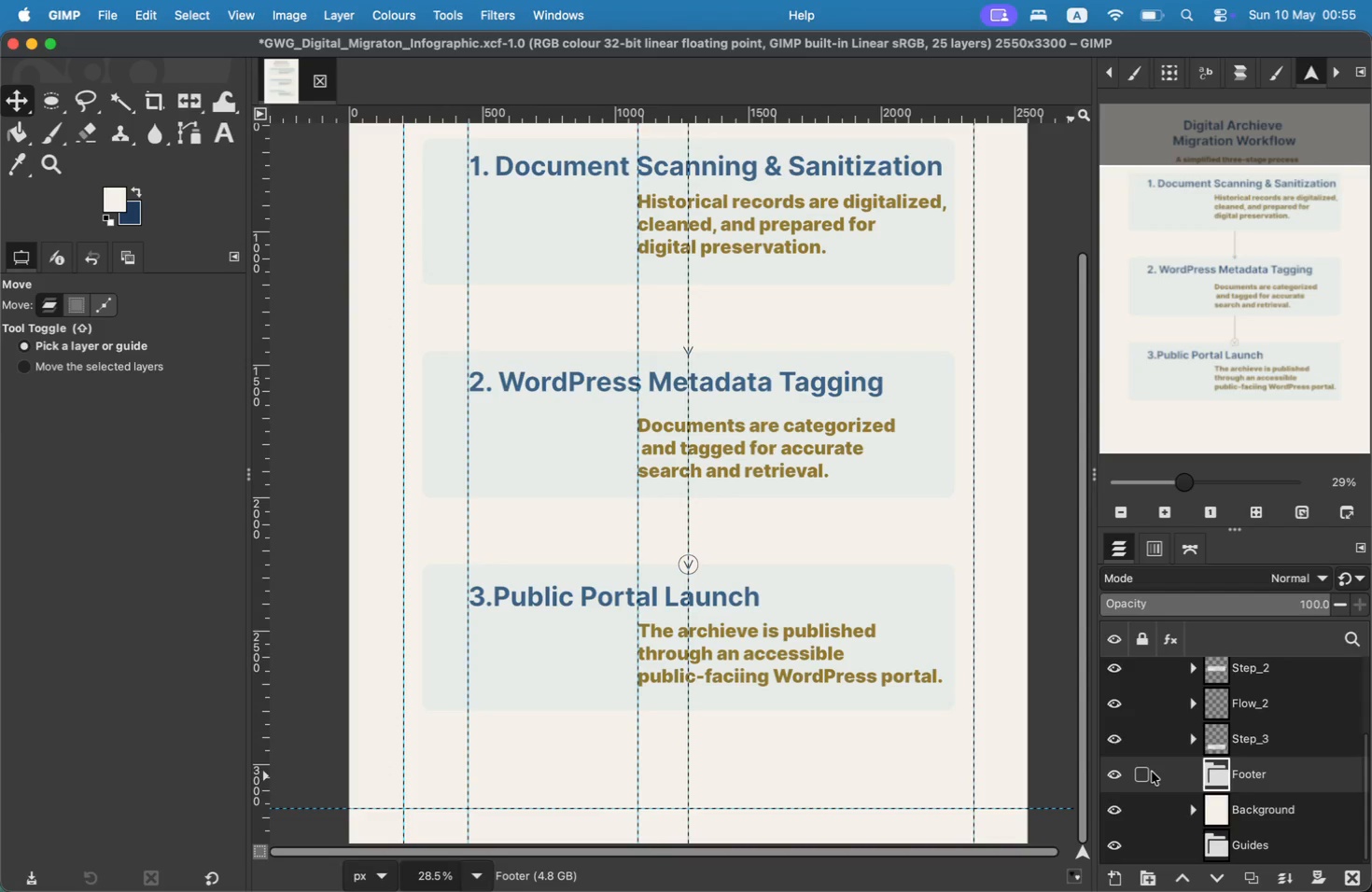 
left_click([1238, 775])
 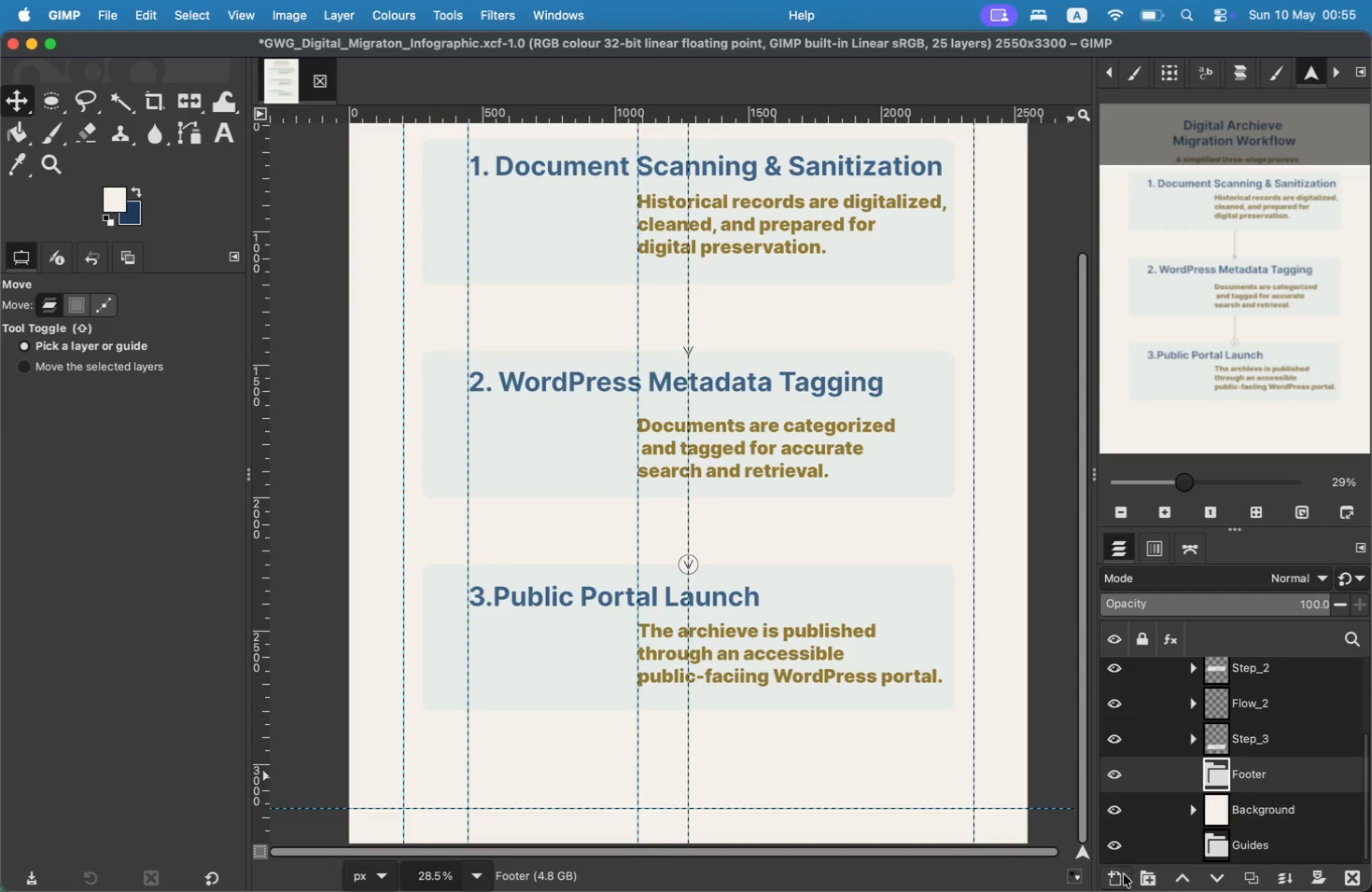 
left_click([1123, 876])
 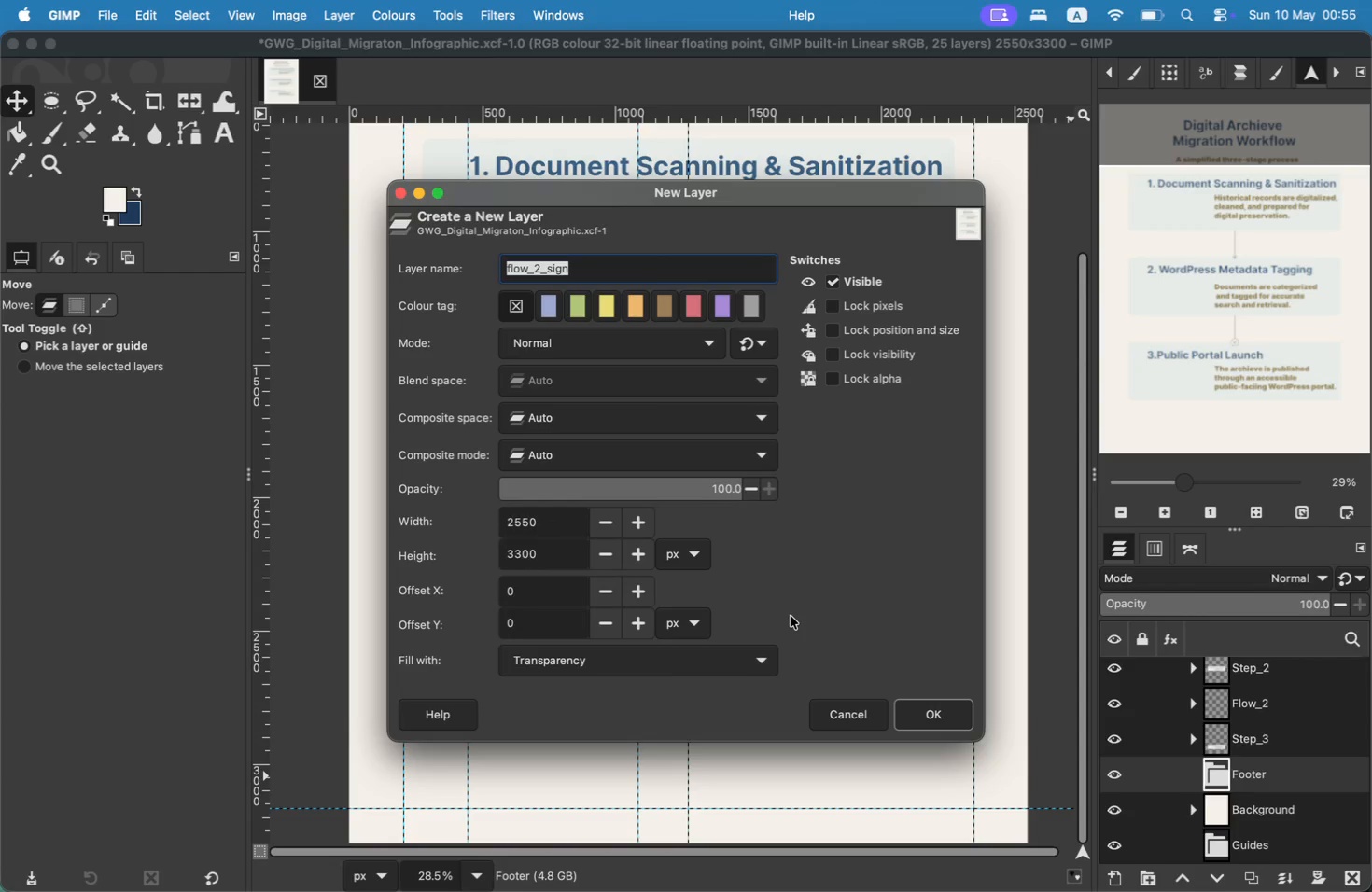 
wait(22.67)
 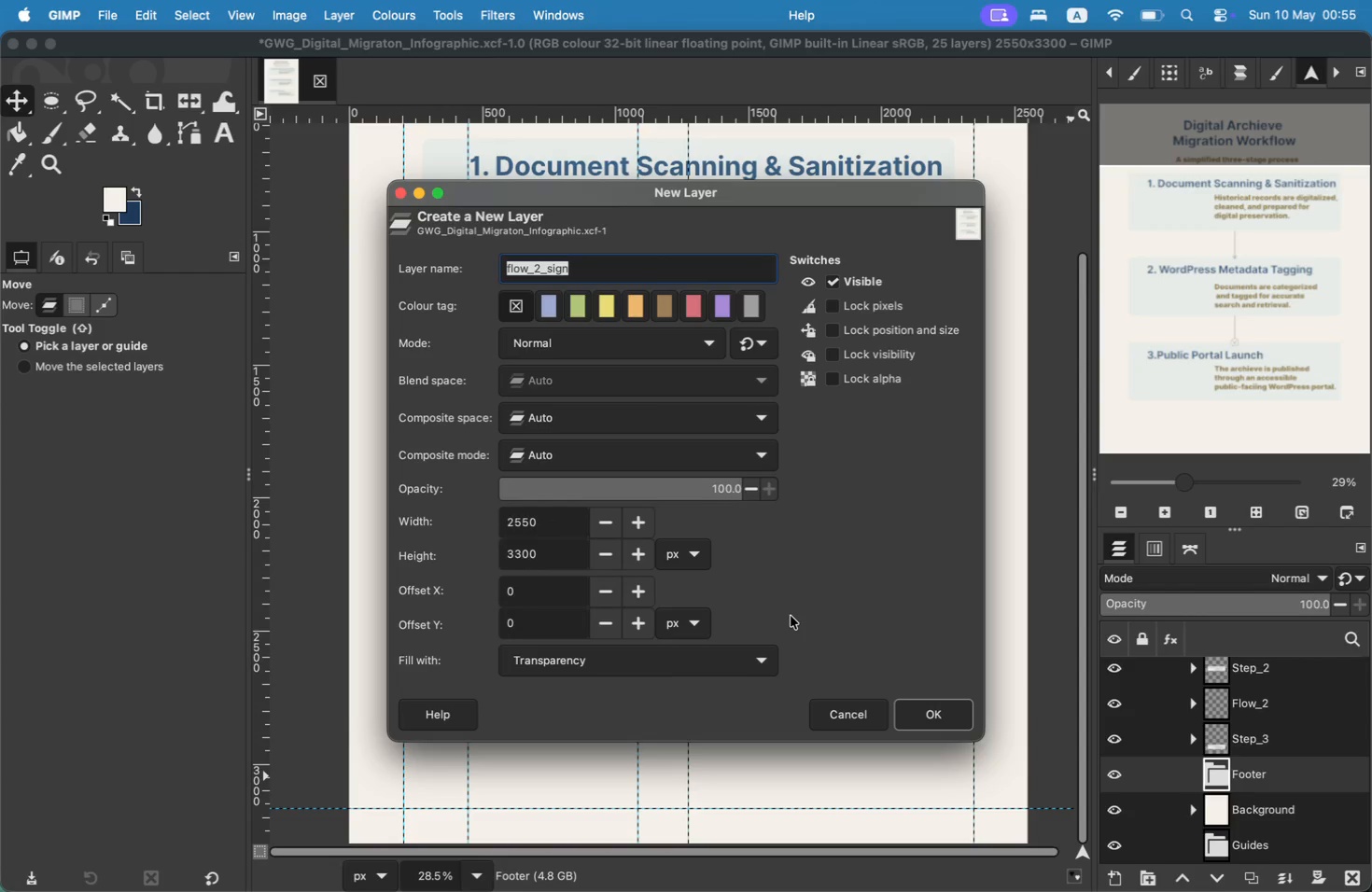 
left_click([848, 708])
 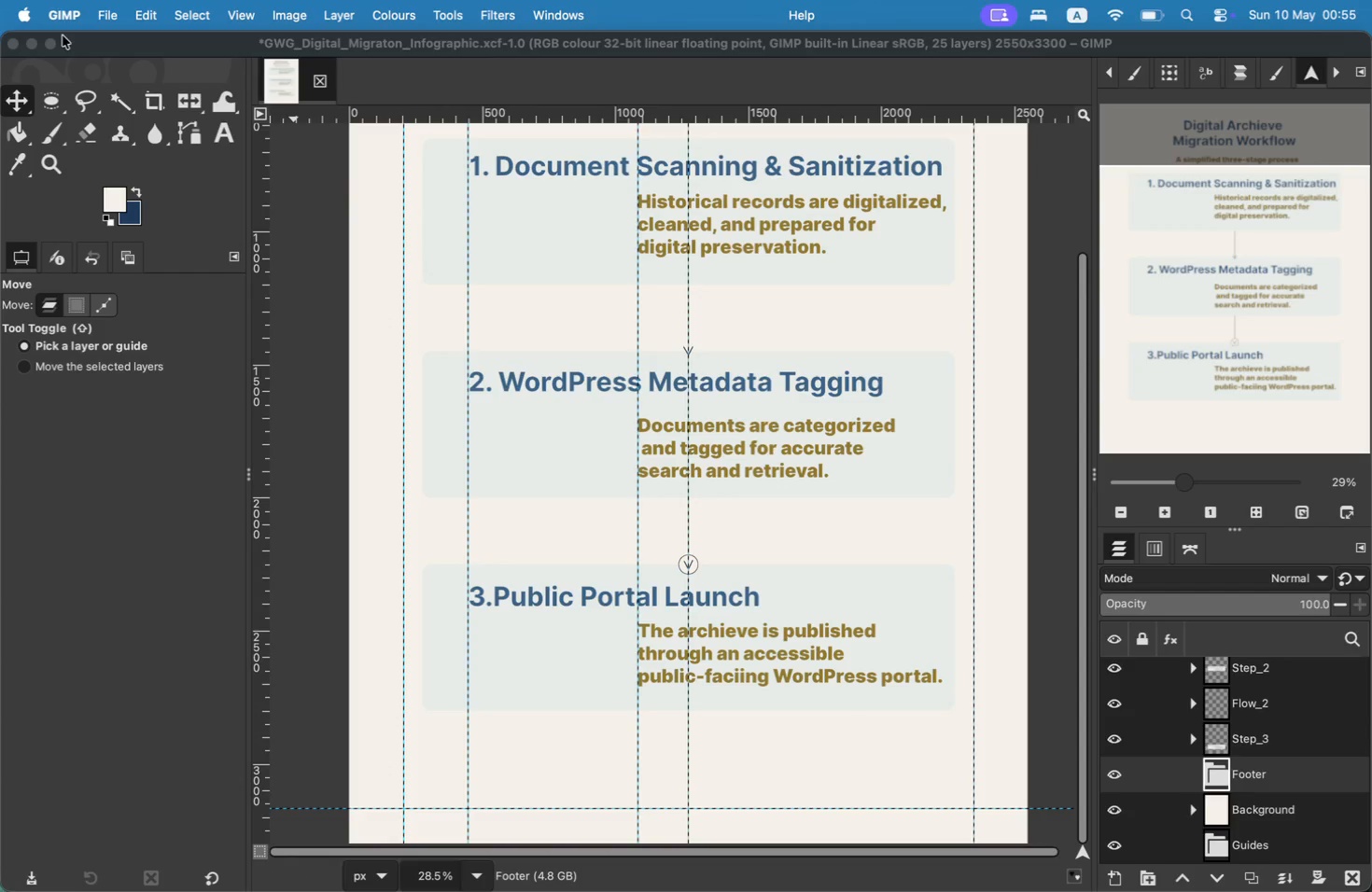 
left_click([104, 16])
 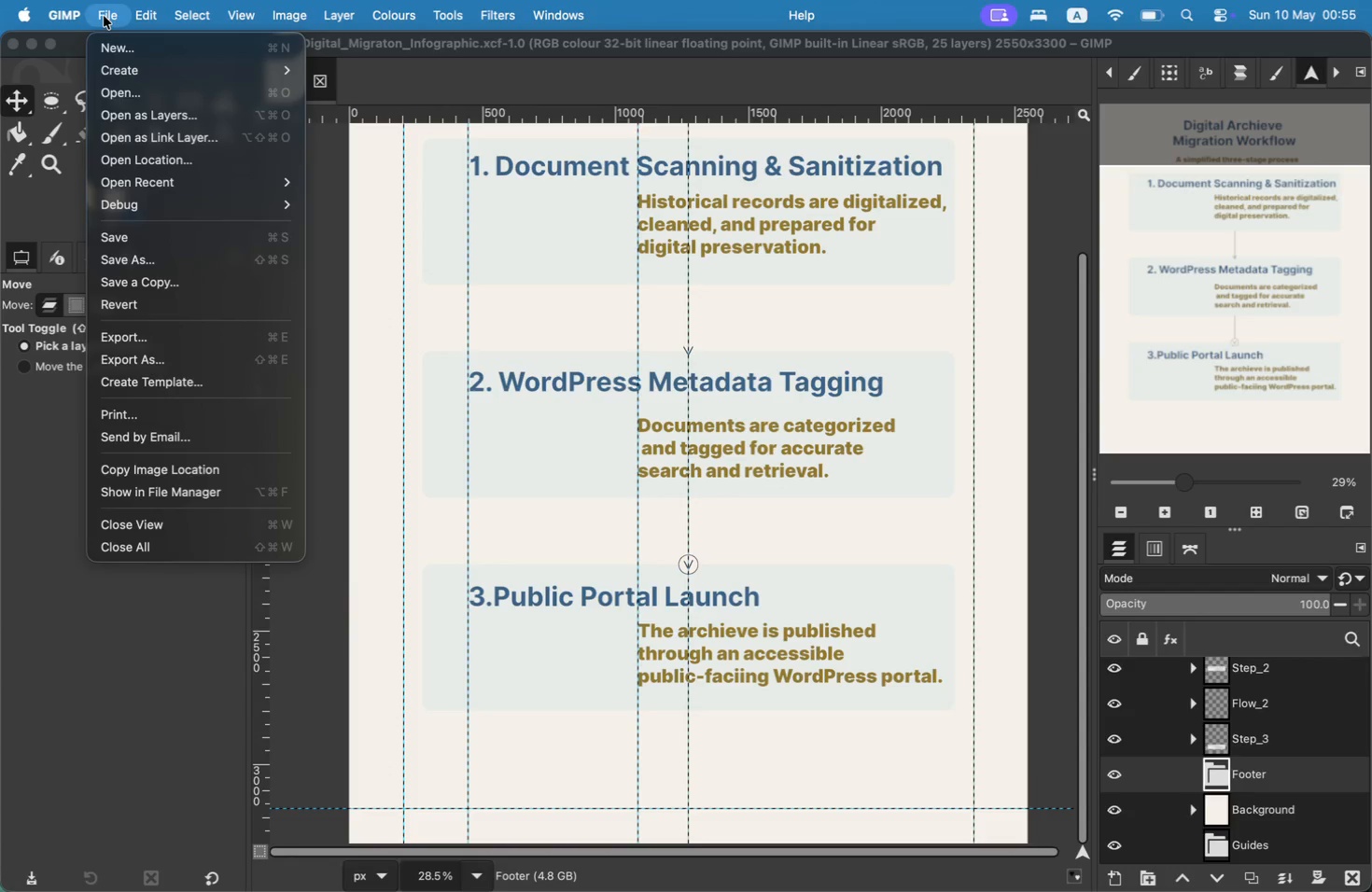 
left_click([104, 16])
 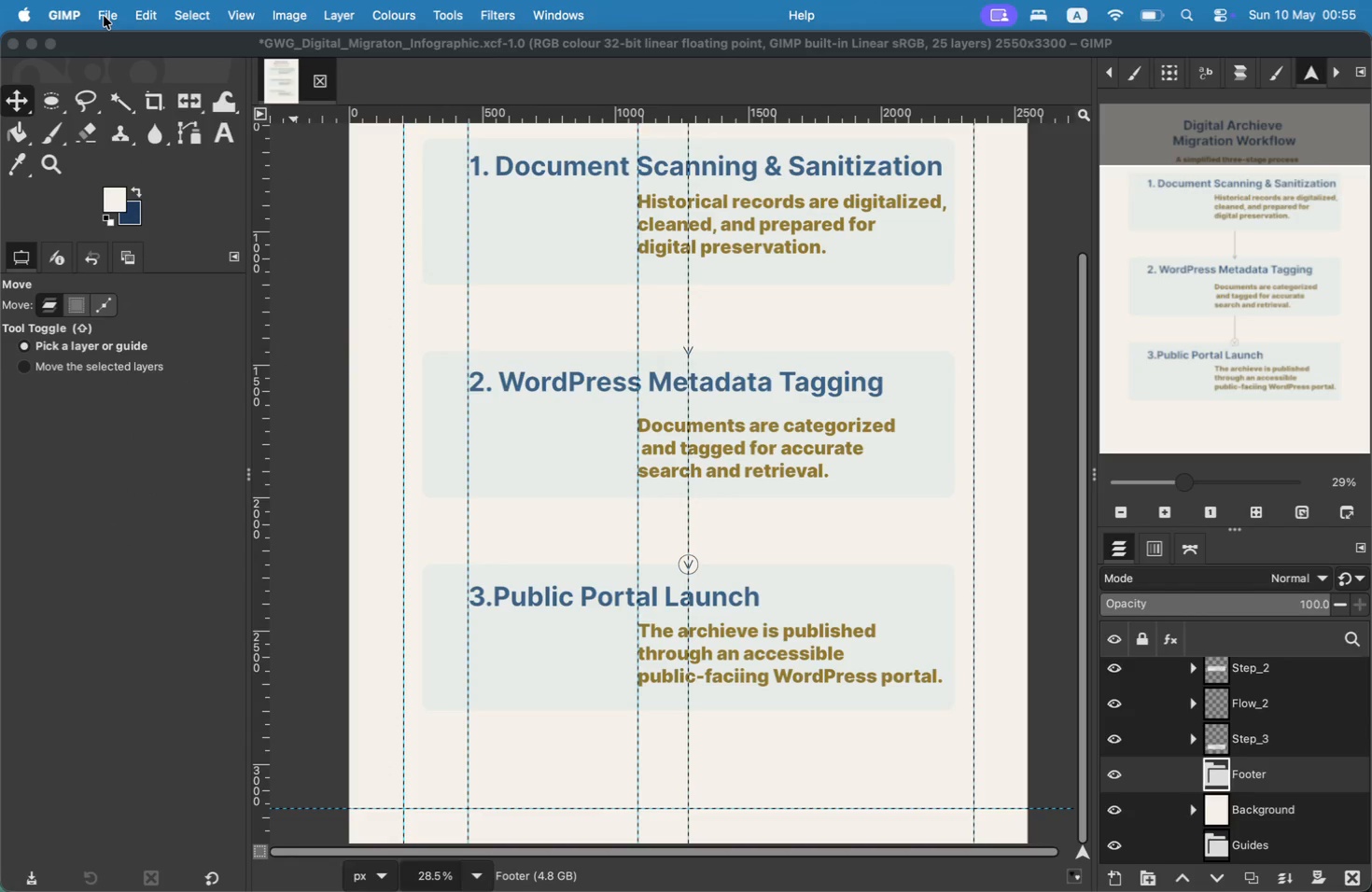 
left_click([104, 16])
 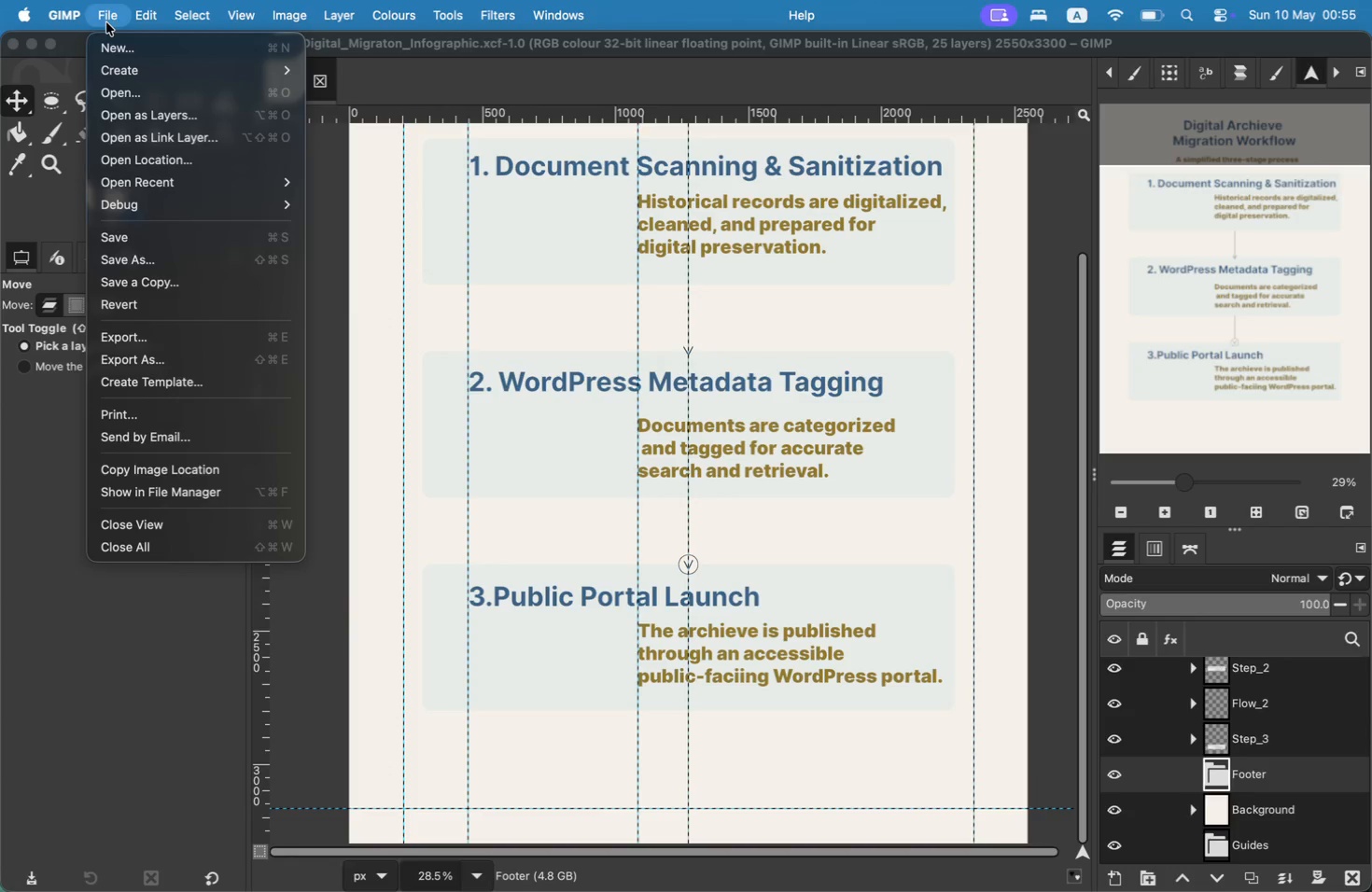 
left_click([106, 20])
 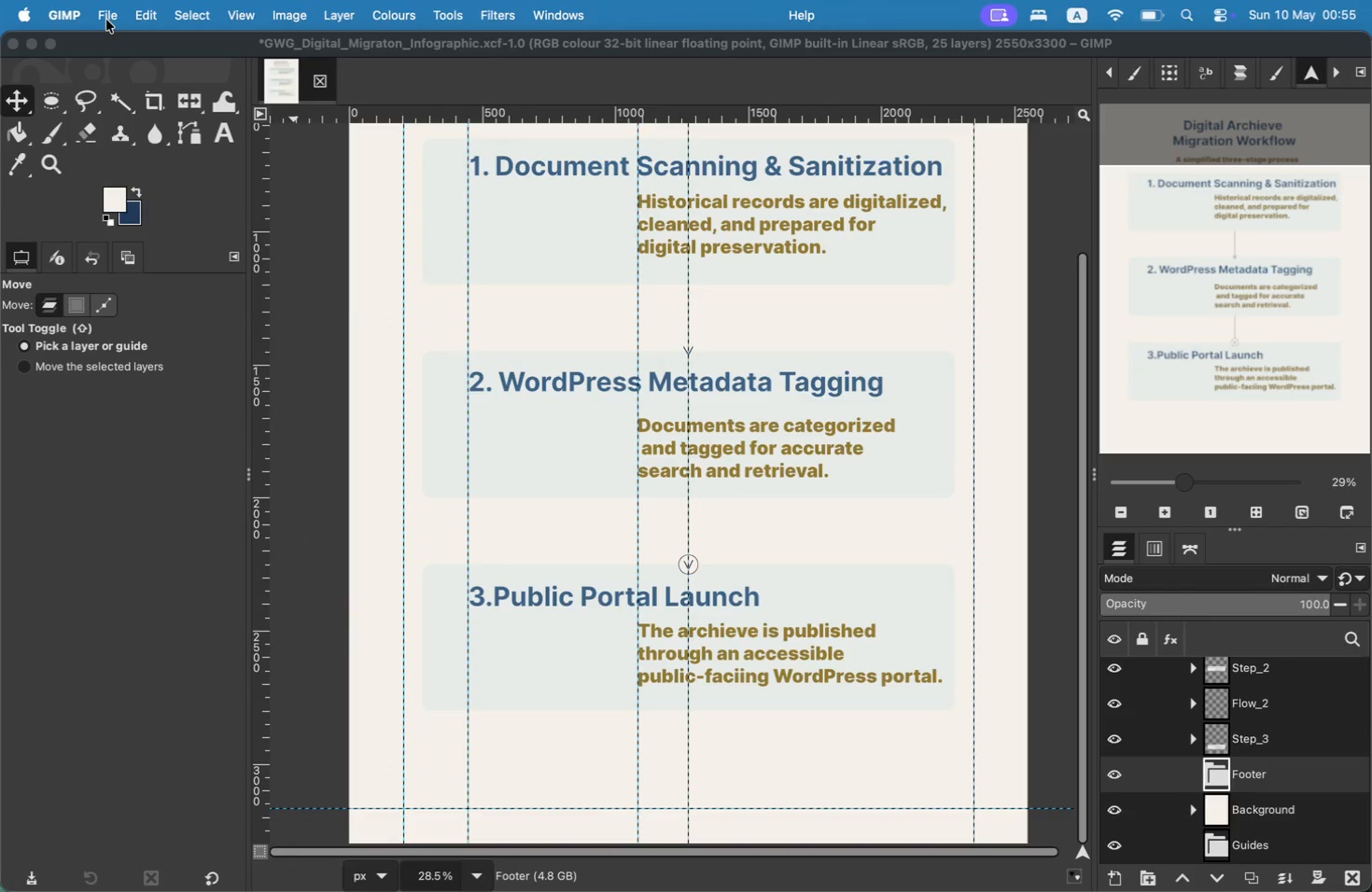 
key(T)
 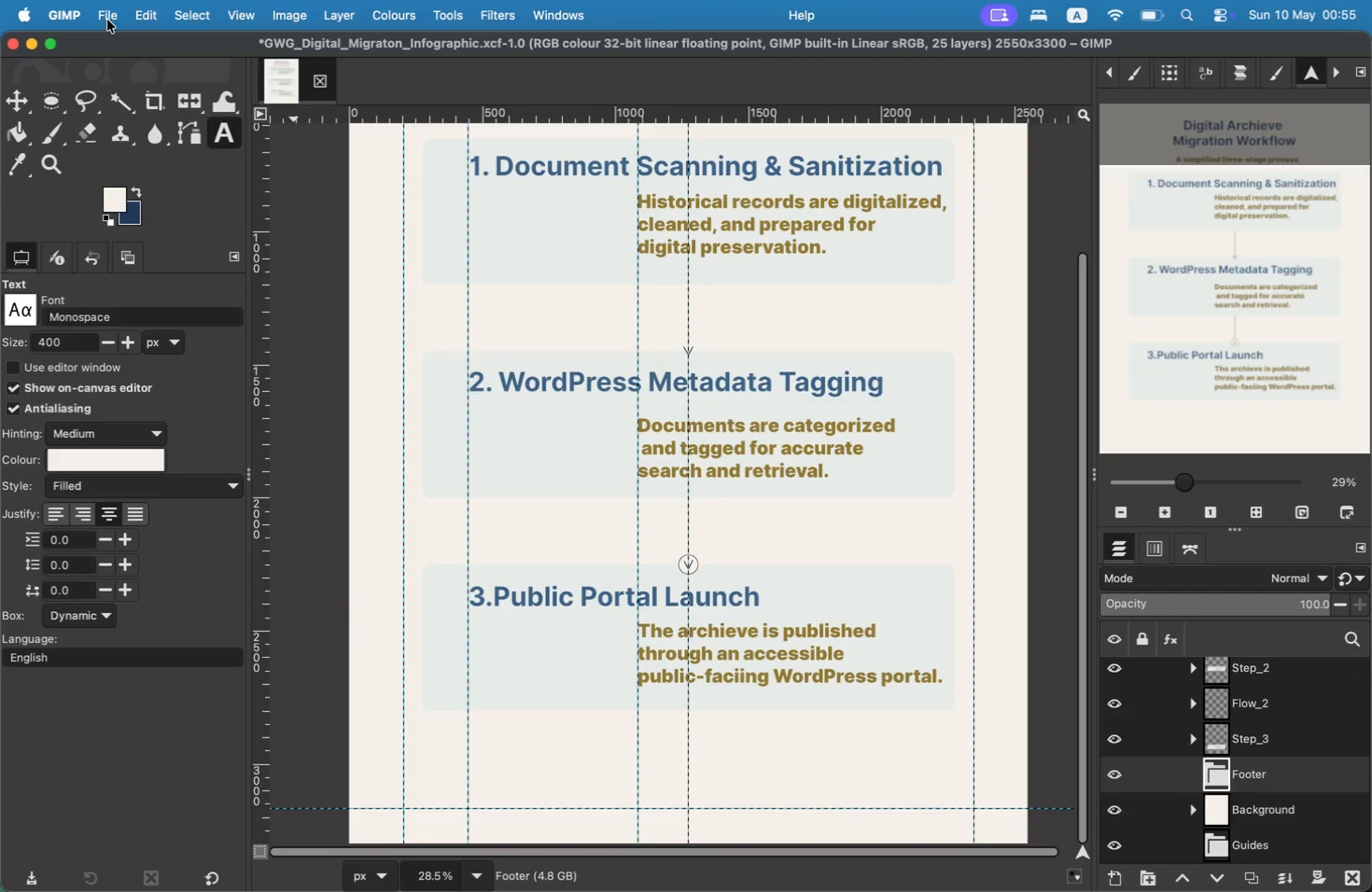 
scroll: coordinate [207, 588], scroll_direction: up, amount: 1.0
 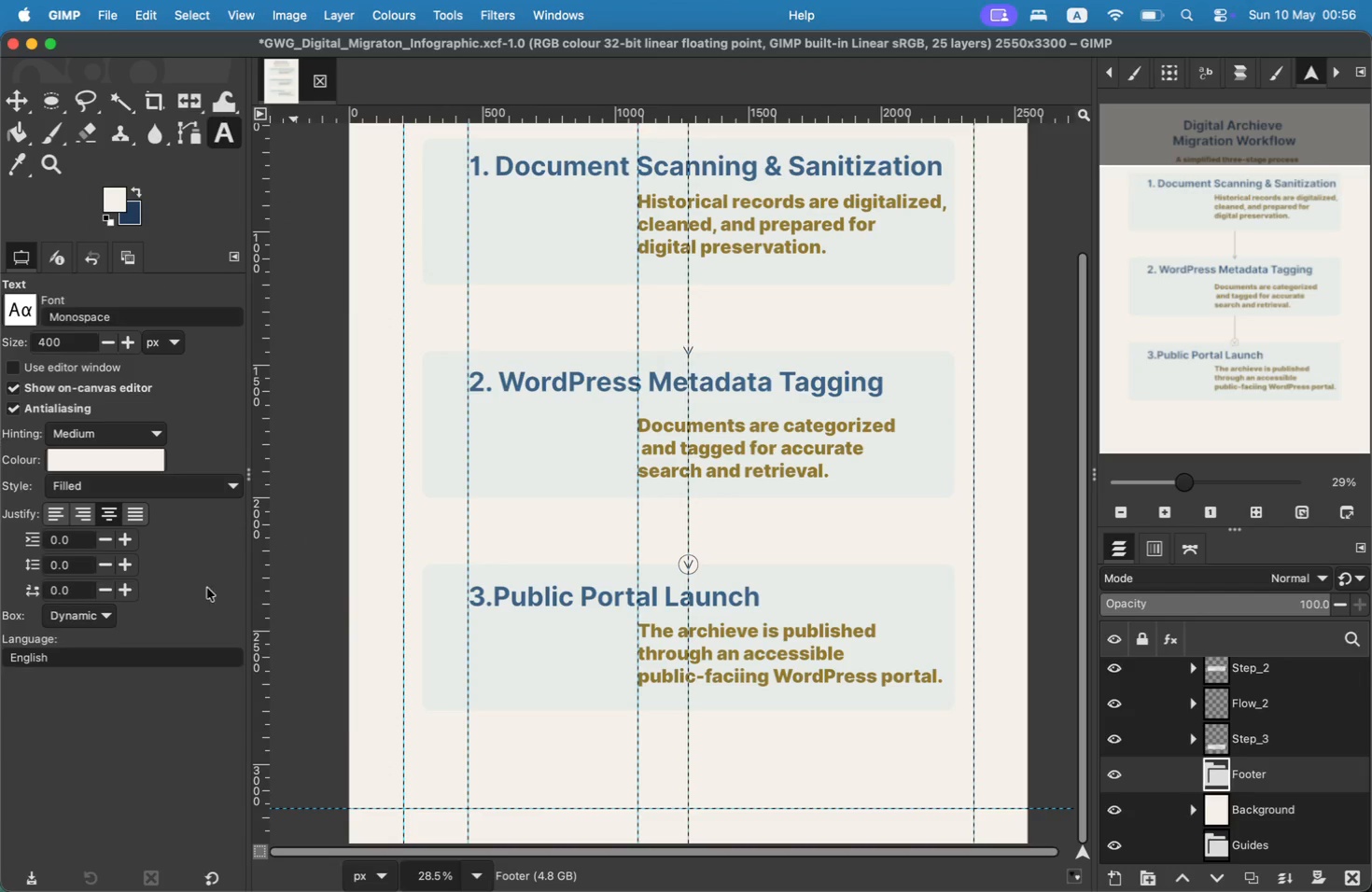 
type(www.glovalwebgranr)
key(Backspace)
type(t.orh)
key(Backspace)
type(g)
 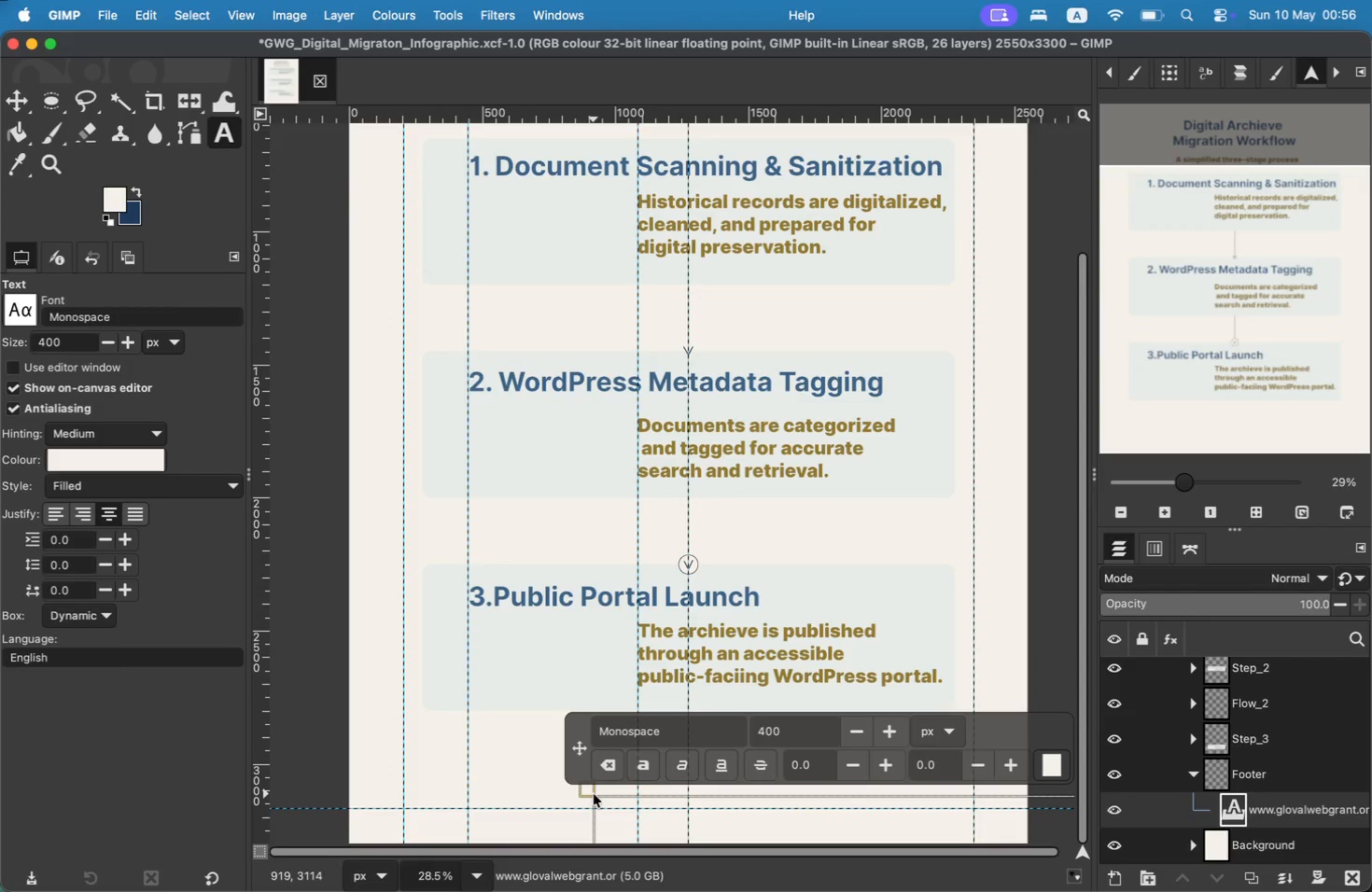 
key(Meta+A)
 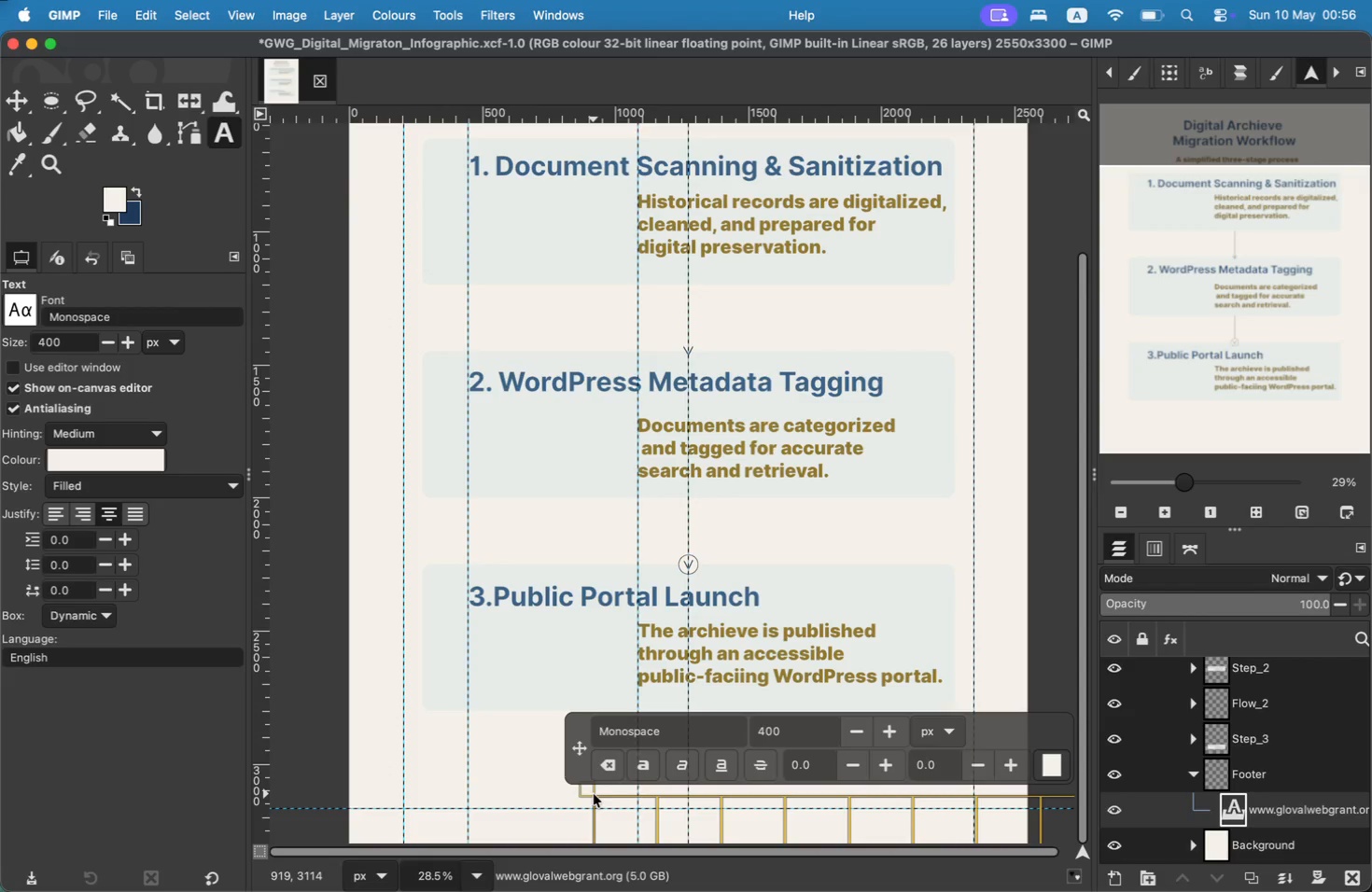 
left_click_drag(start_coordinate=[800, 734], to_coordinate=[735, 724])
 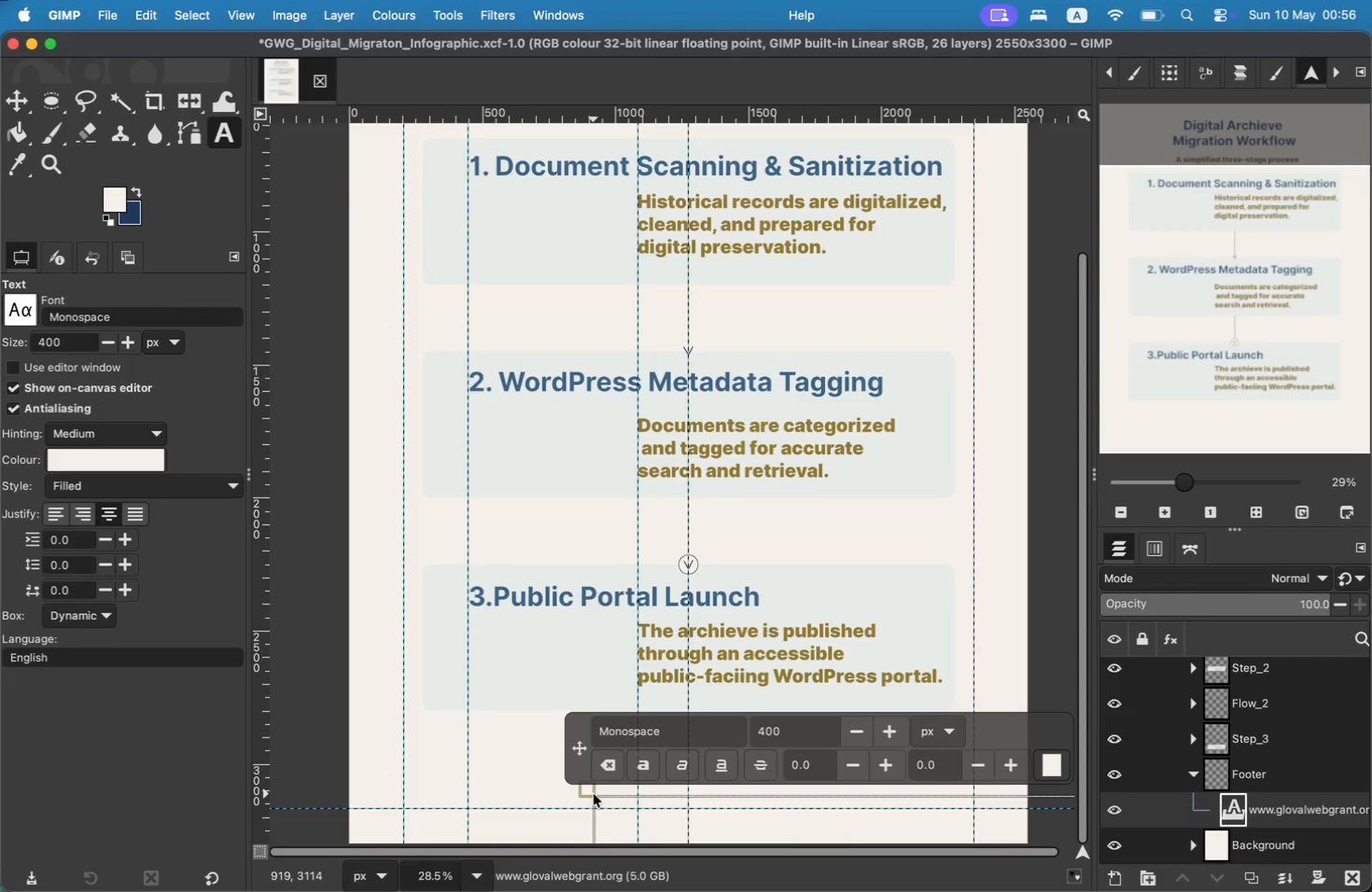 
type(50)
 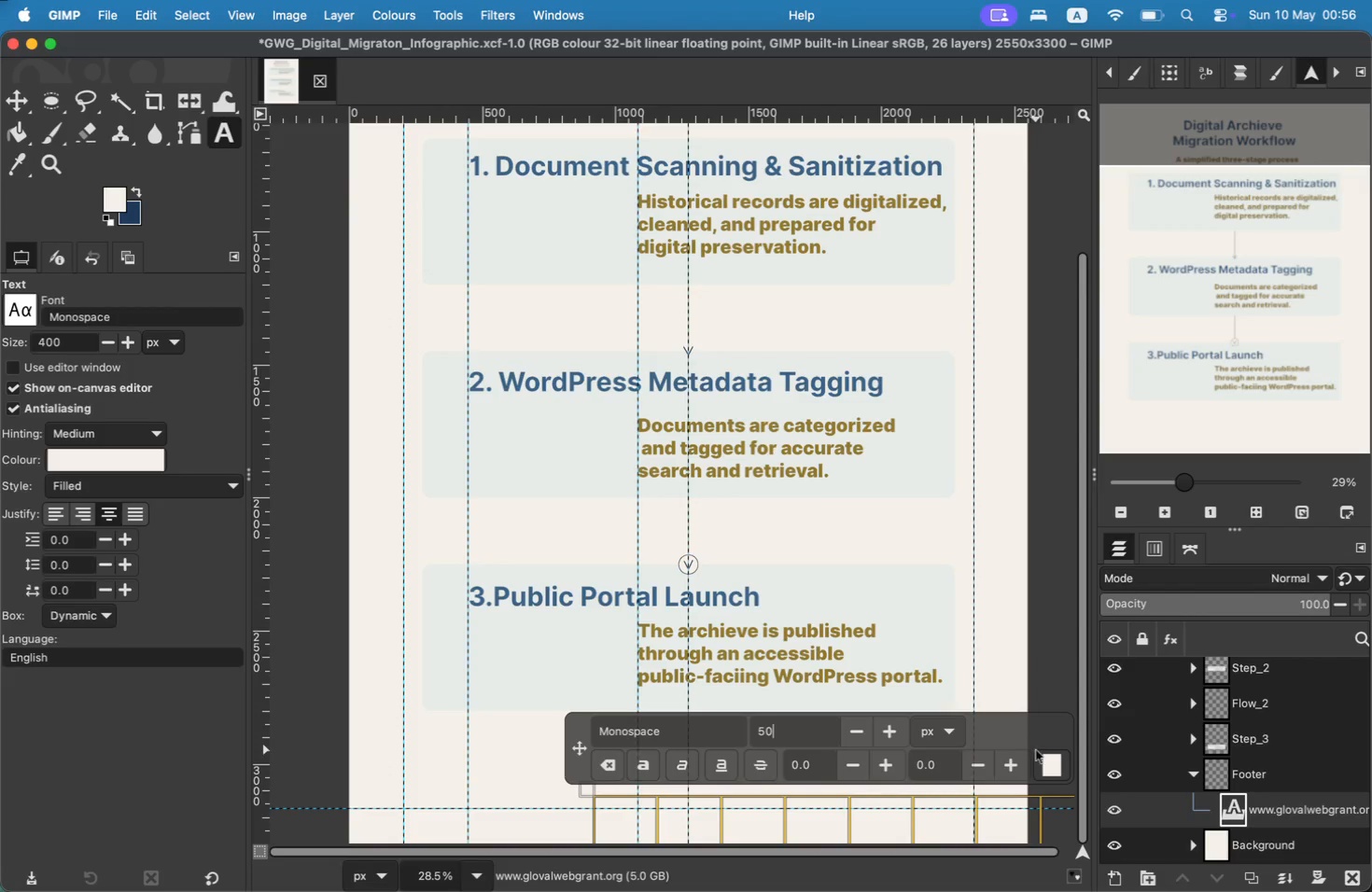 
left_click([711, 592])
 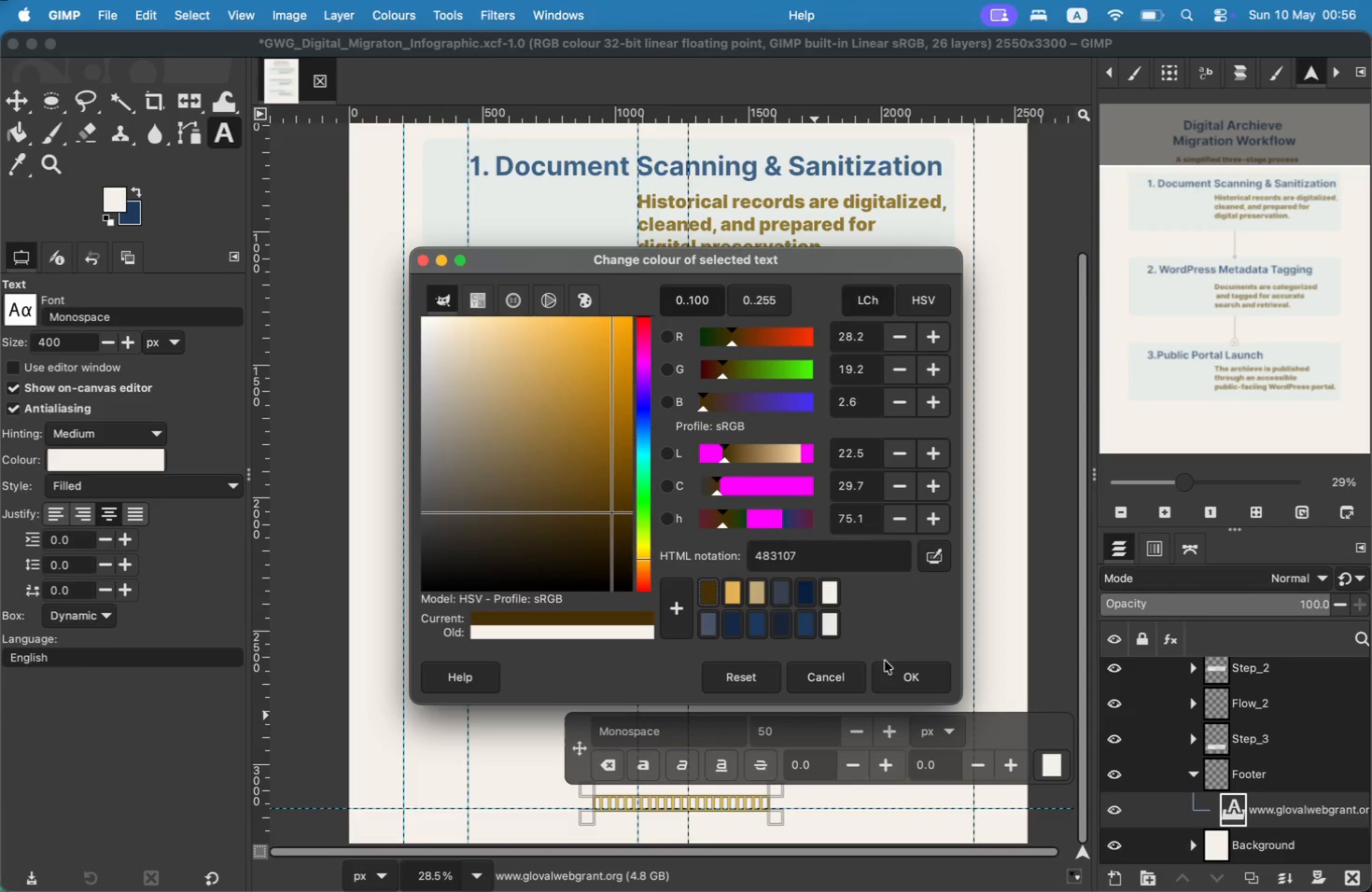 
left_click([890, 671])
 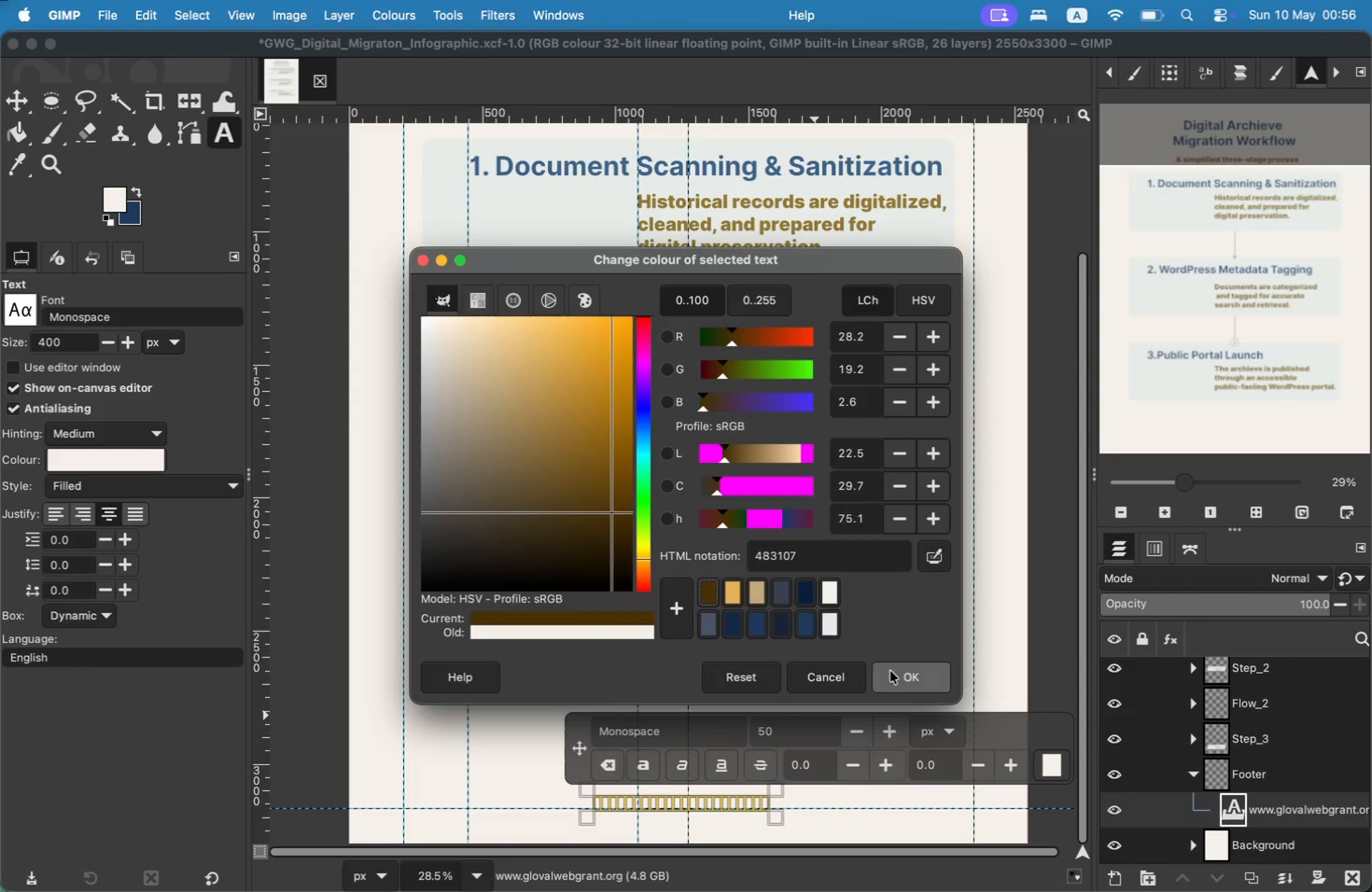 
left_click_drag(start_coordinate=[666, 741], to_coordinate=[544, 722])
 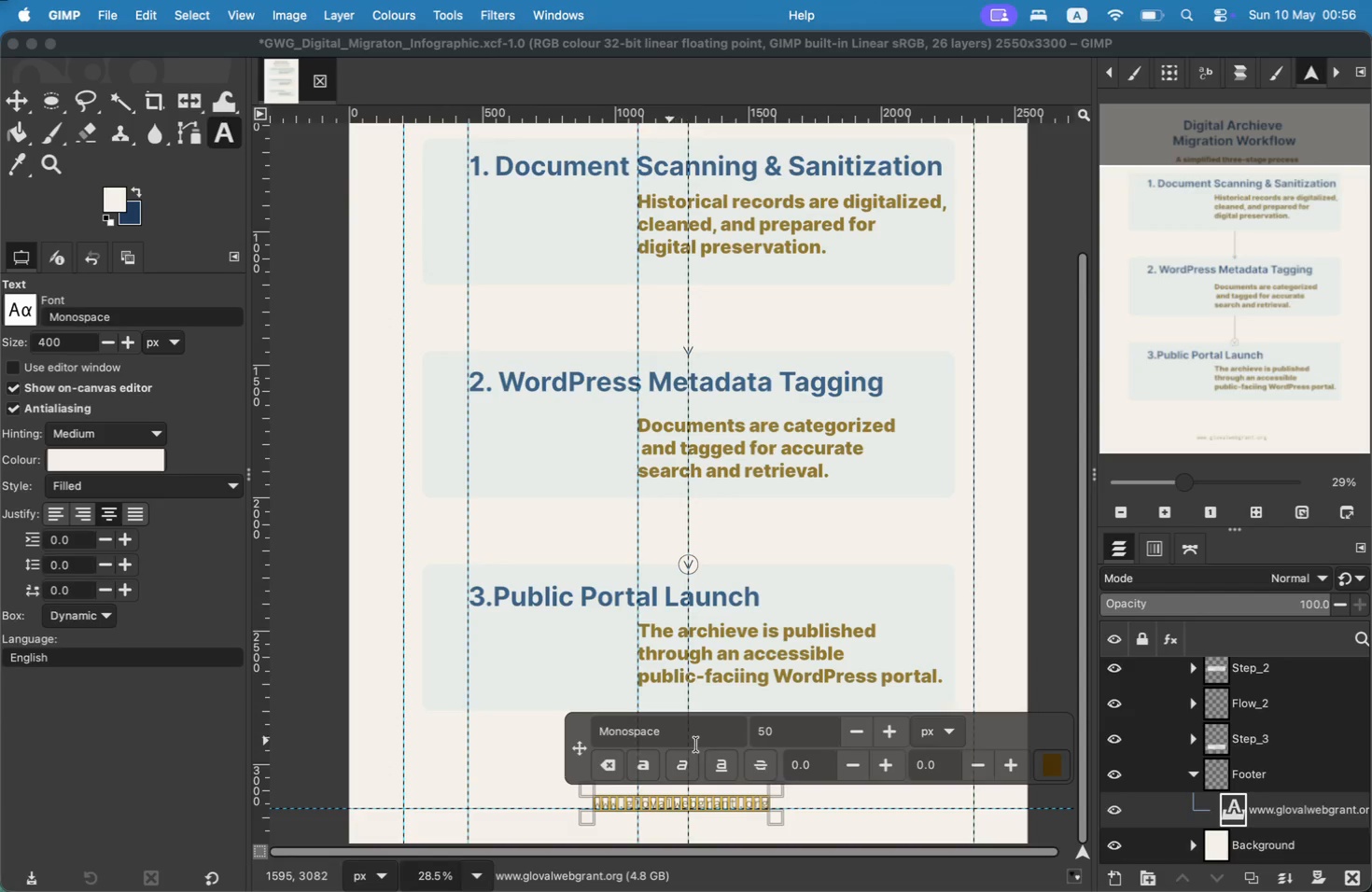 
type(inter b)
 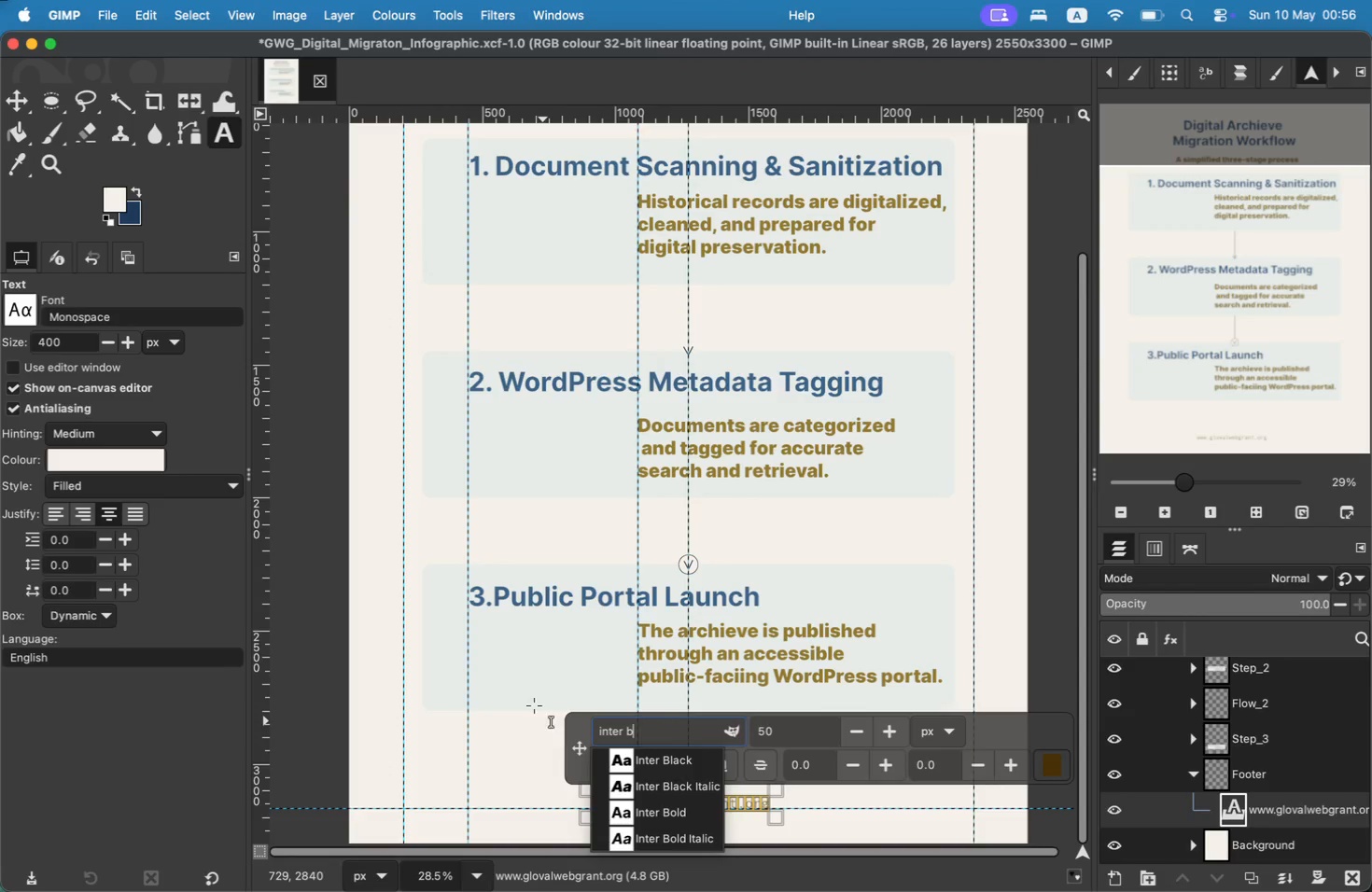 
left_click([618, 749])
 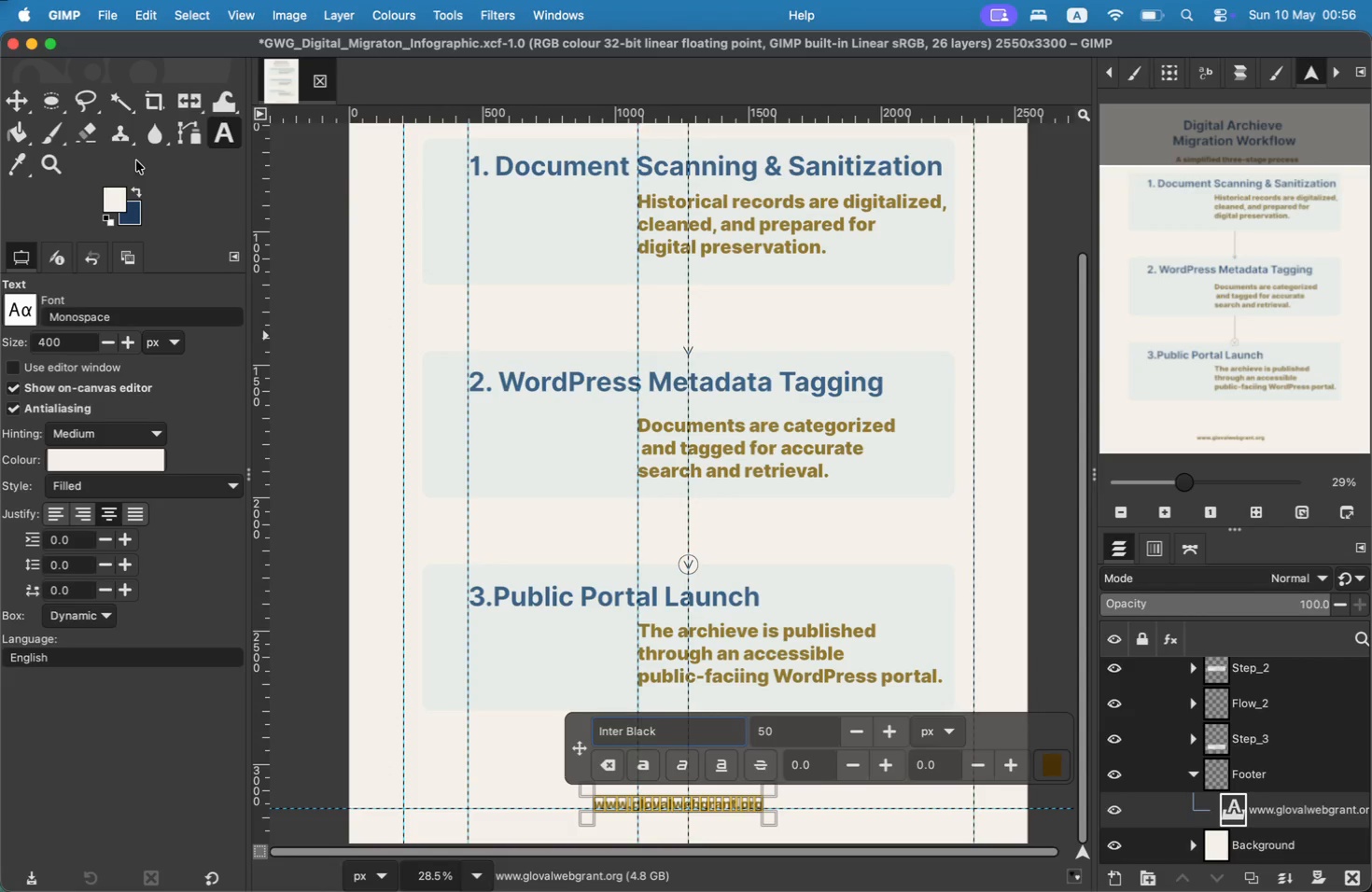 
left_click([20, 96])
 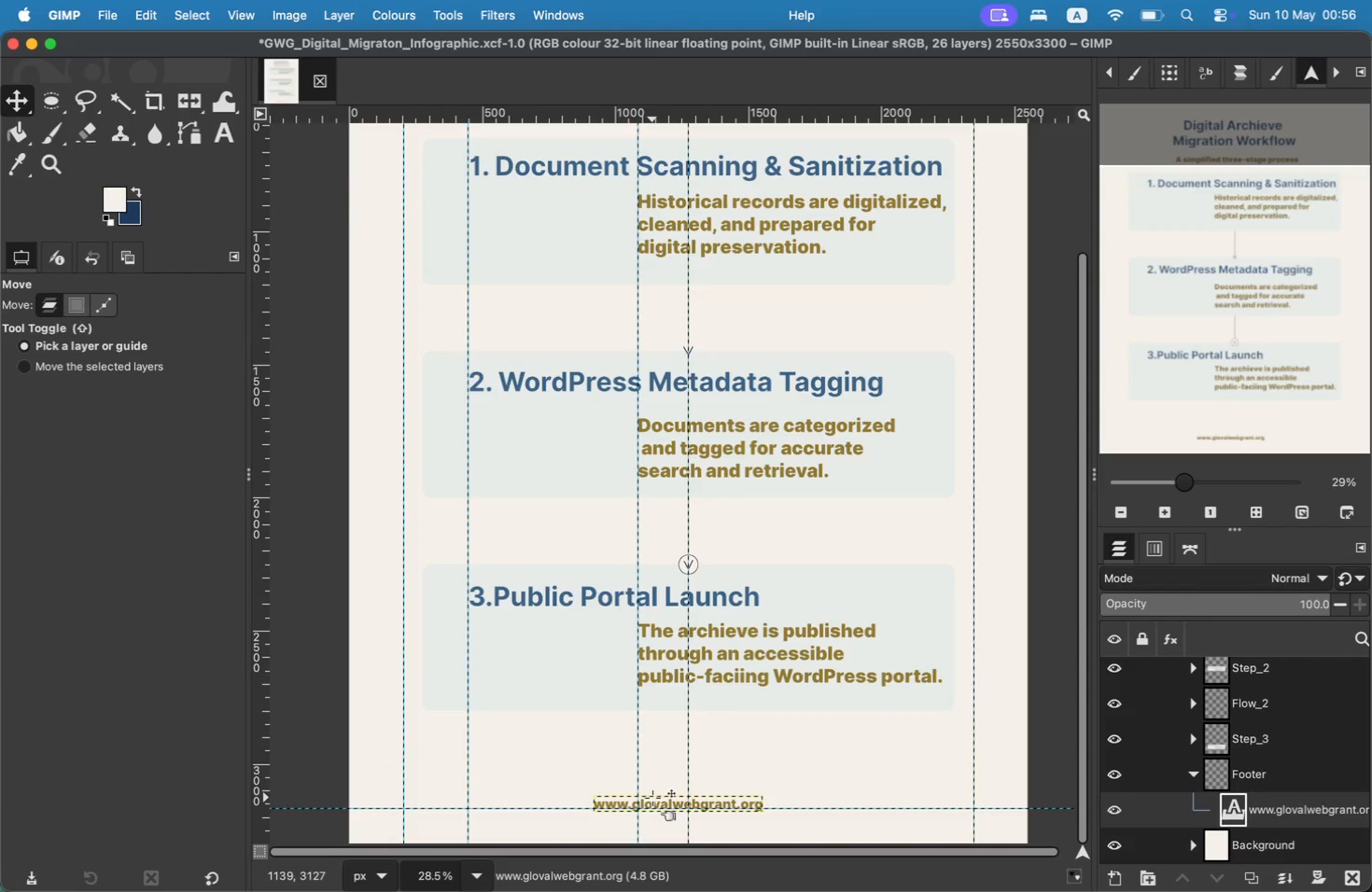 
wait(5.84)
 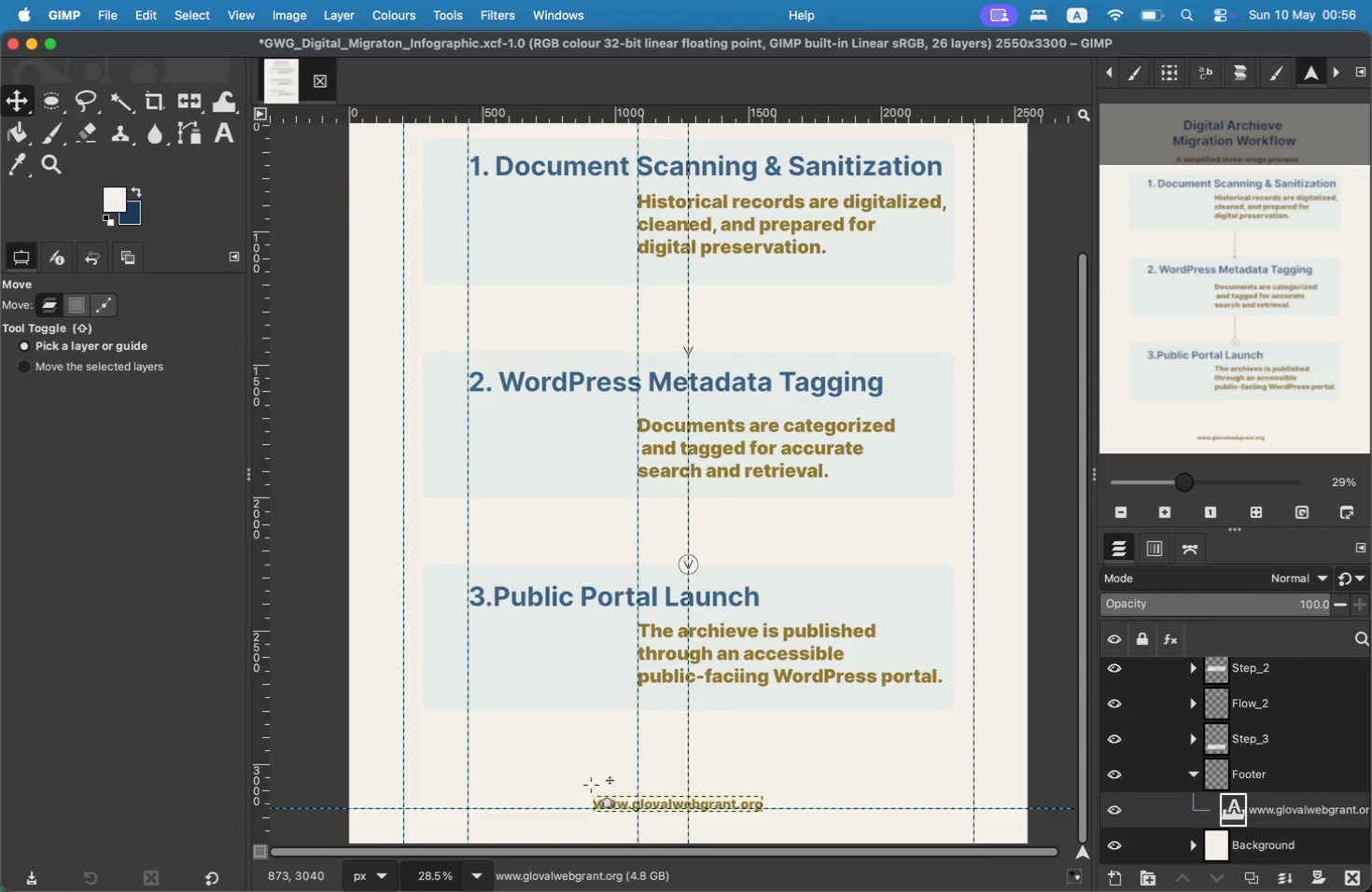 
hold_key(key=CommandLeft, duration=1.56)
 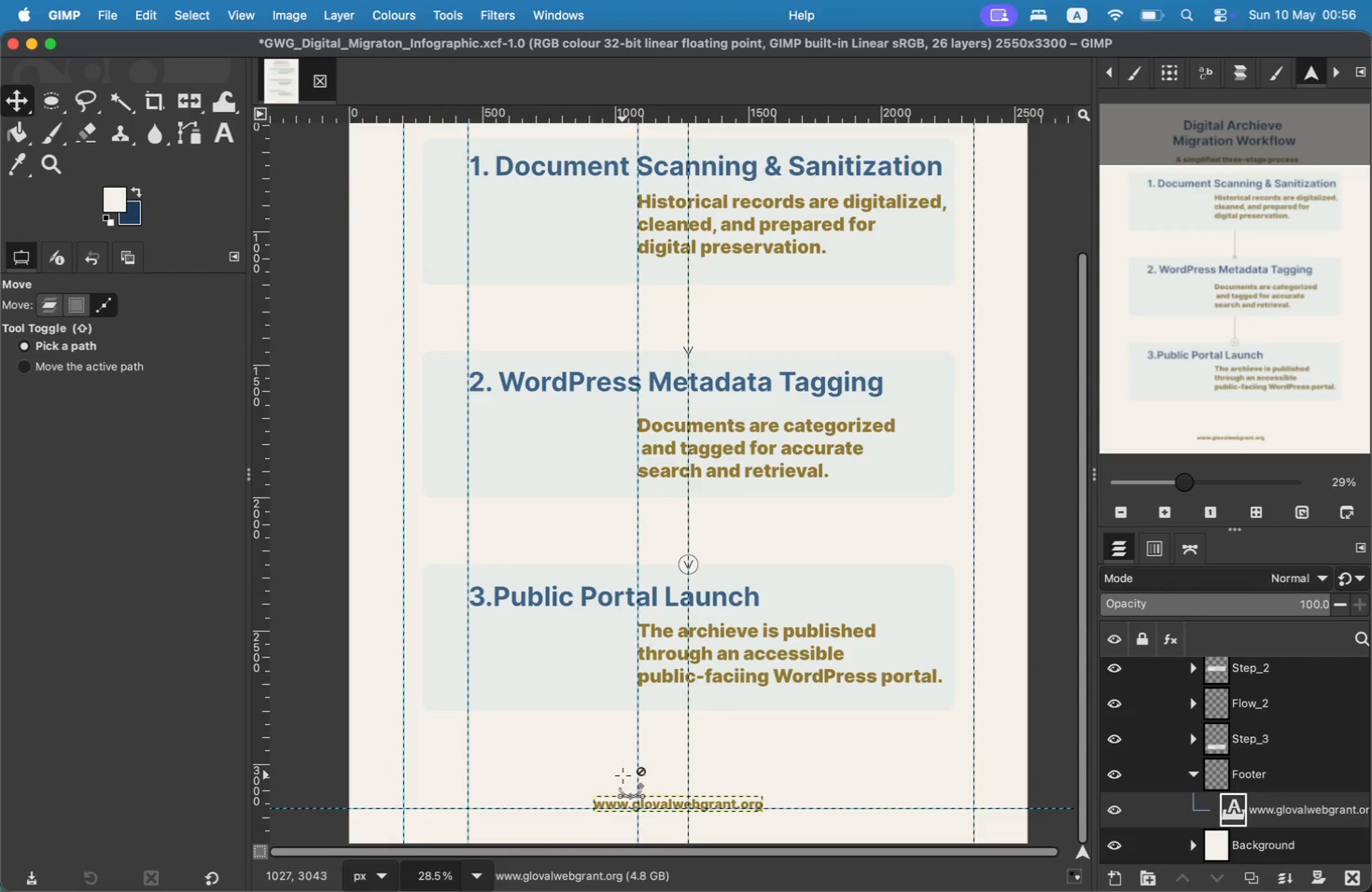 
scroll: coordinate [705, 688], scroll_direction: down, amount: 19.0
 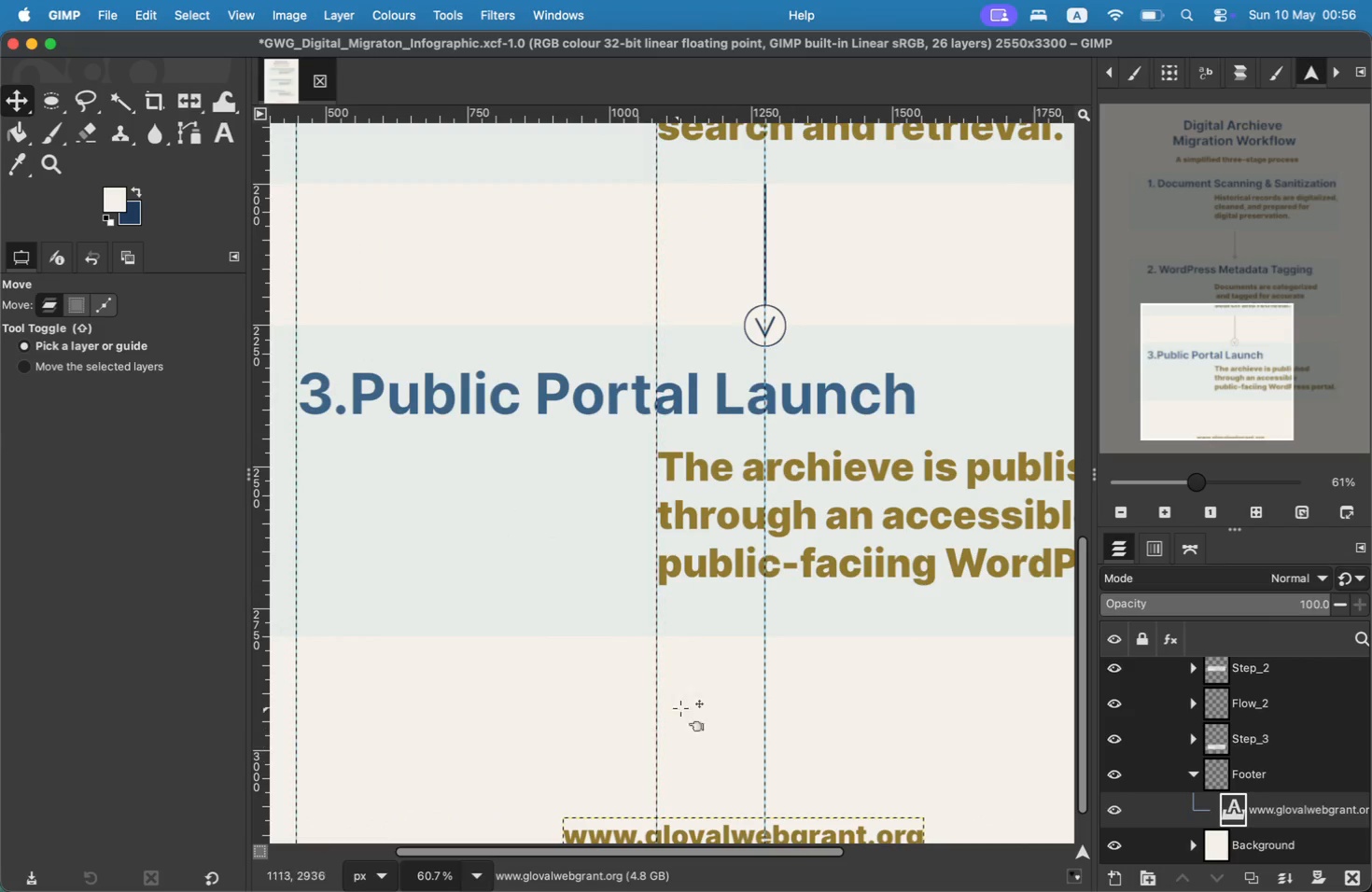 
left_click_drag(start_coordinate=[717, 758], to_coordinate=[715, 749])
 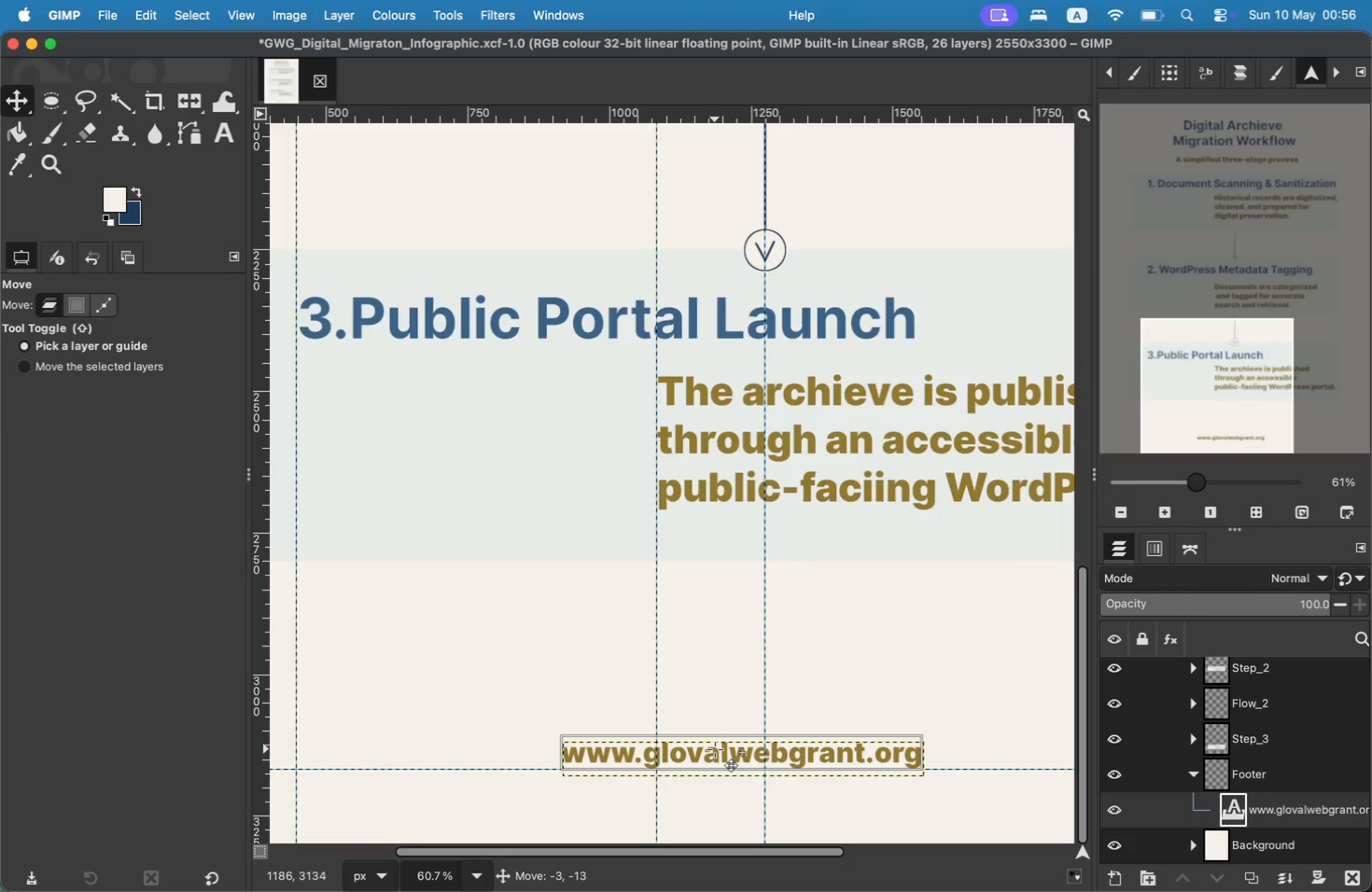 
left_click([694, 750])
 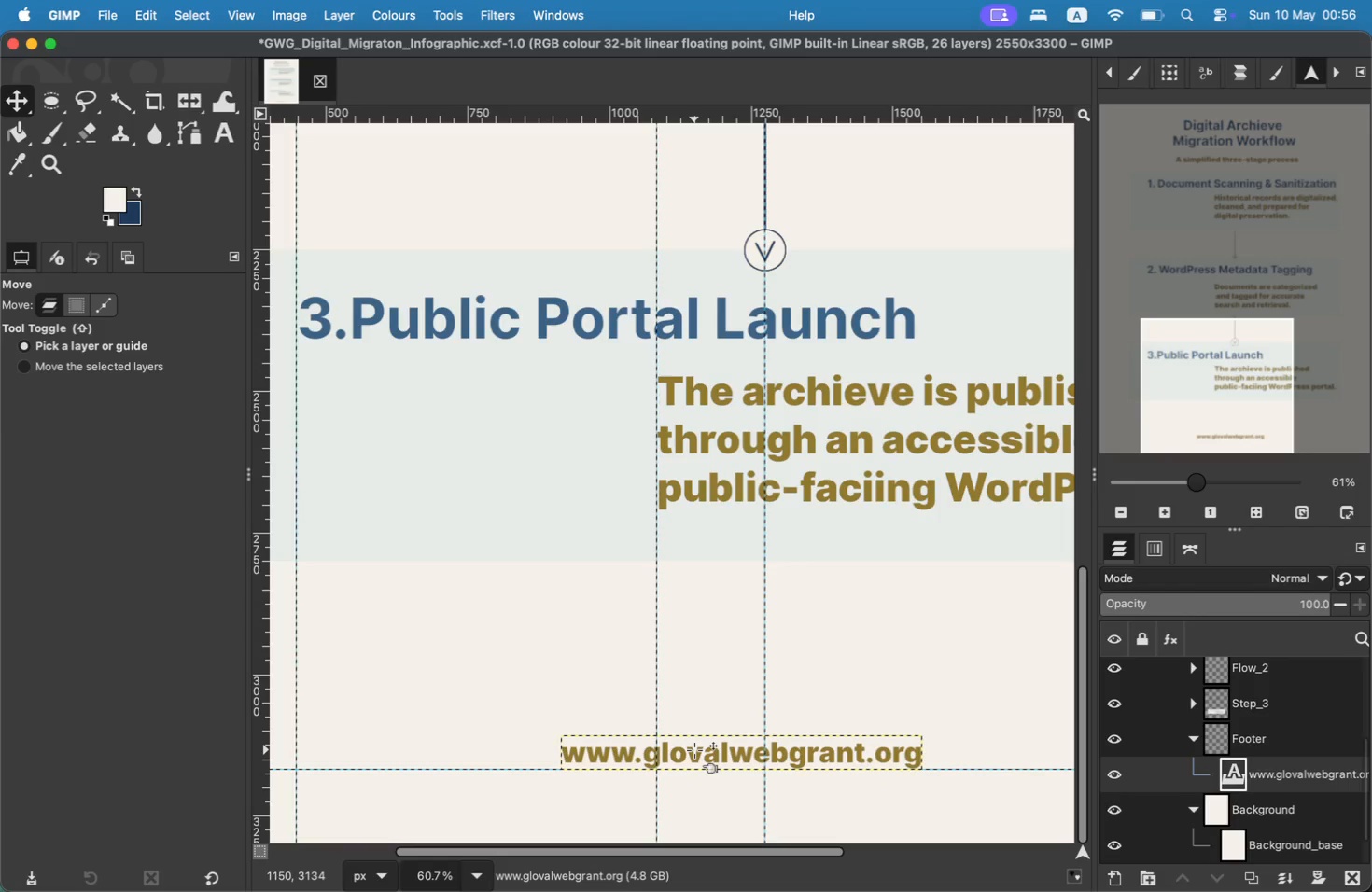 
key(T)
 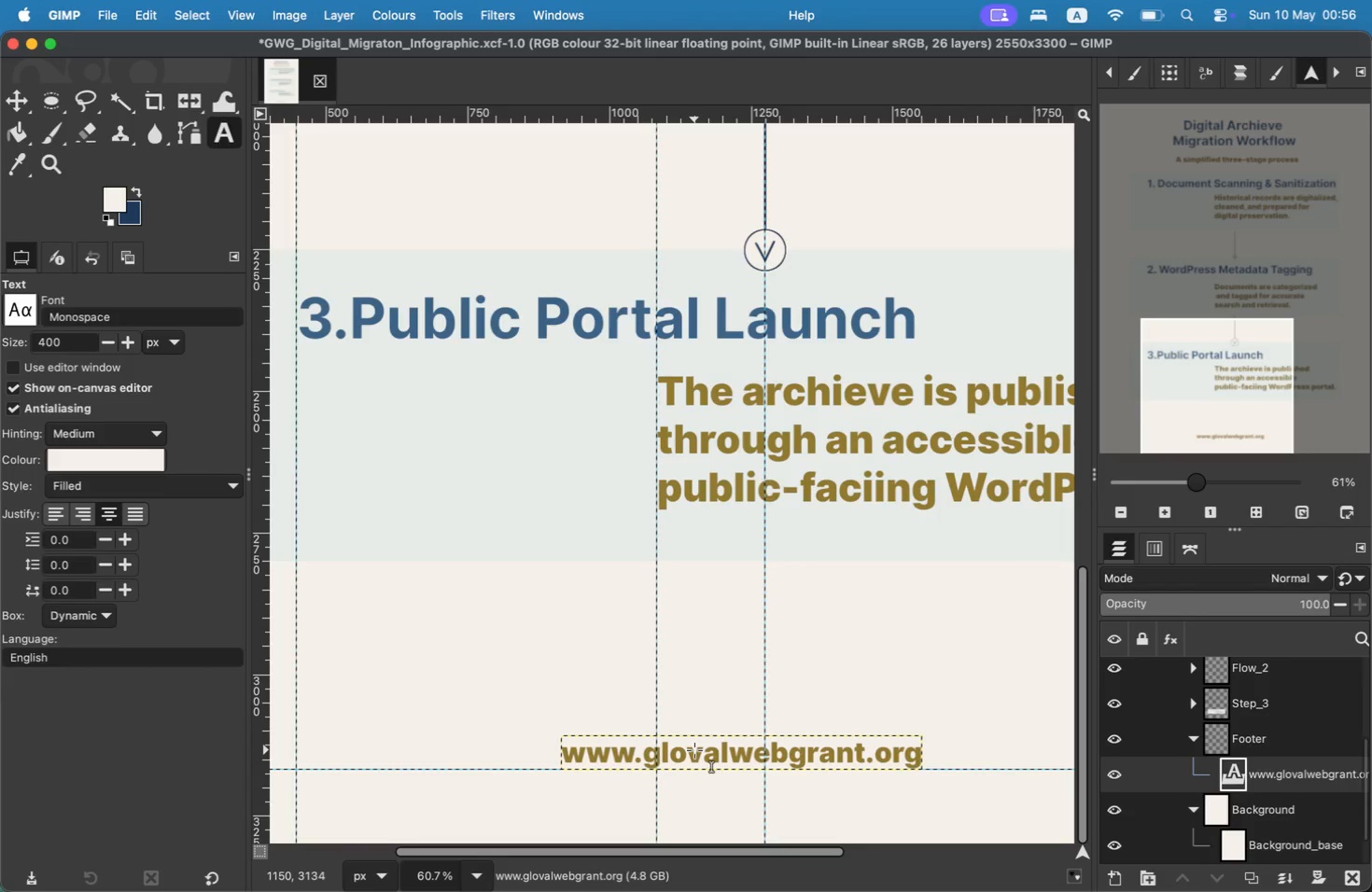 
double_click([694, 750])
 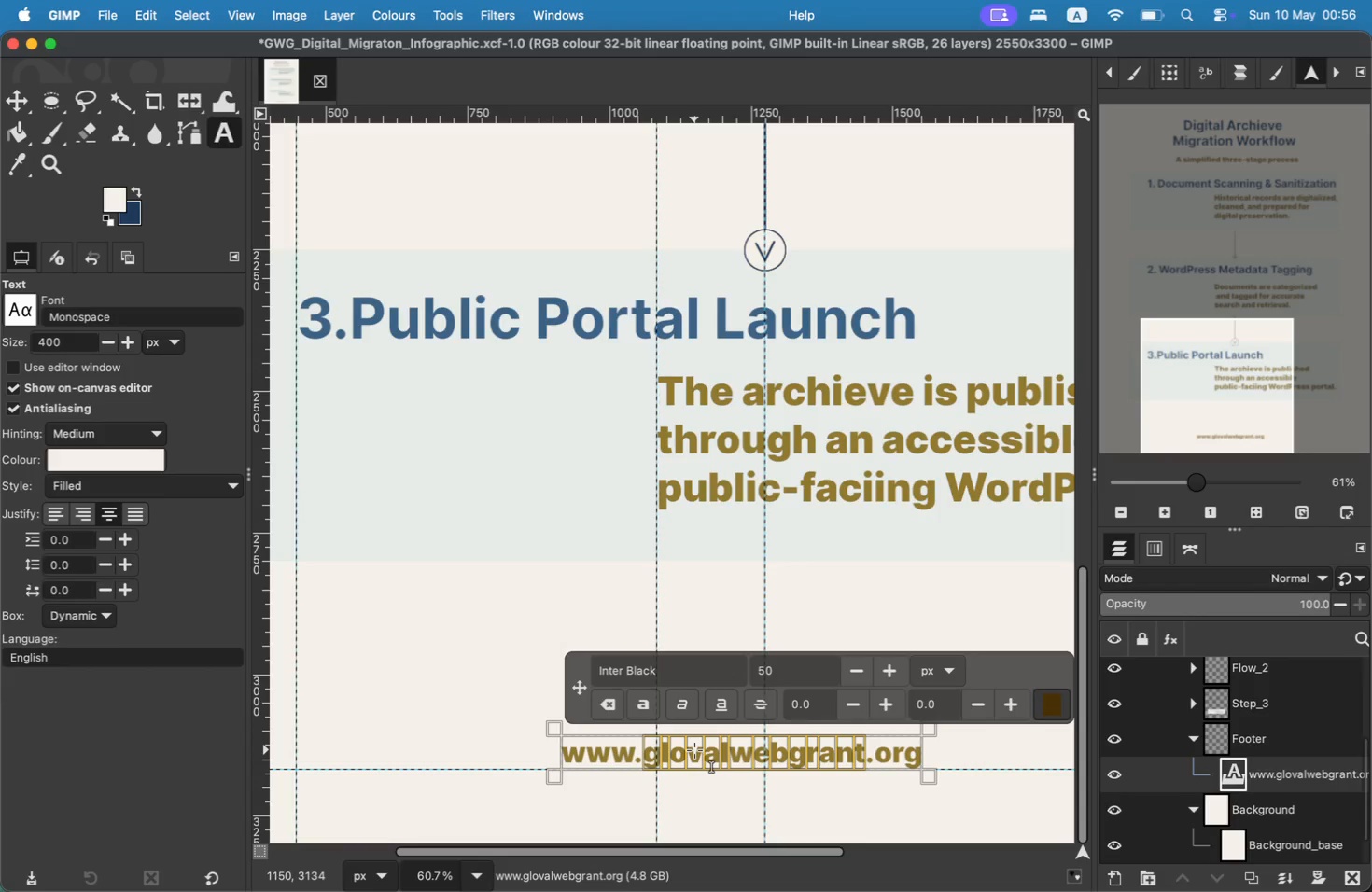 
left_click([694, 750])
 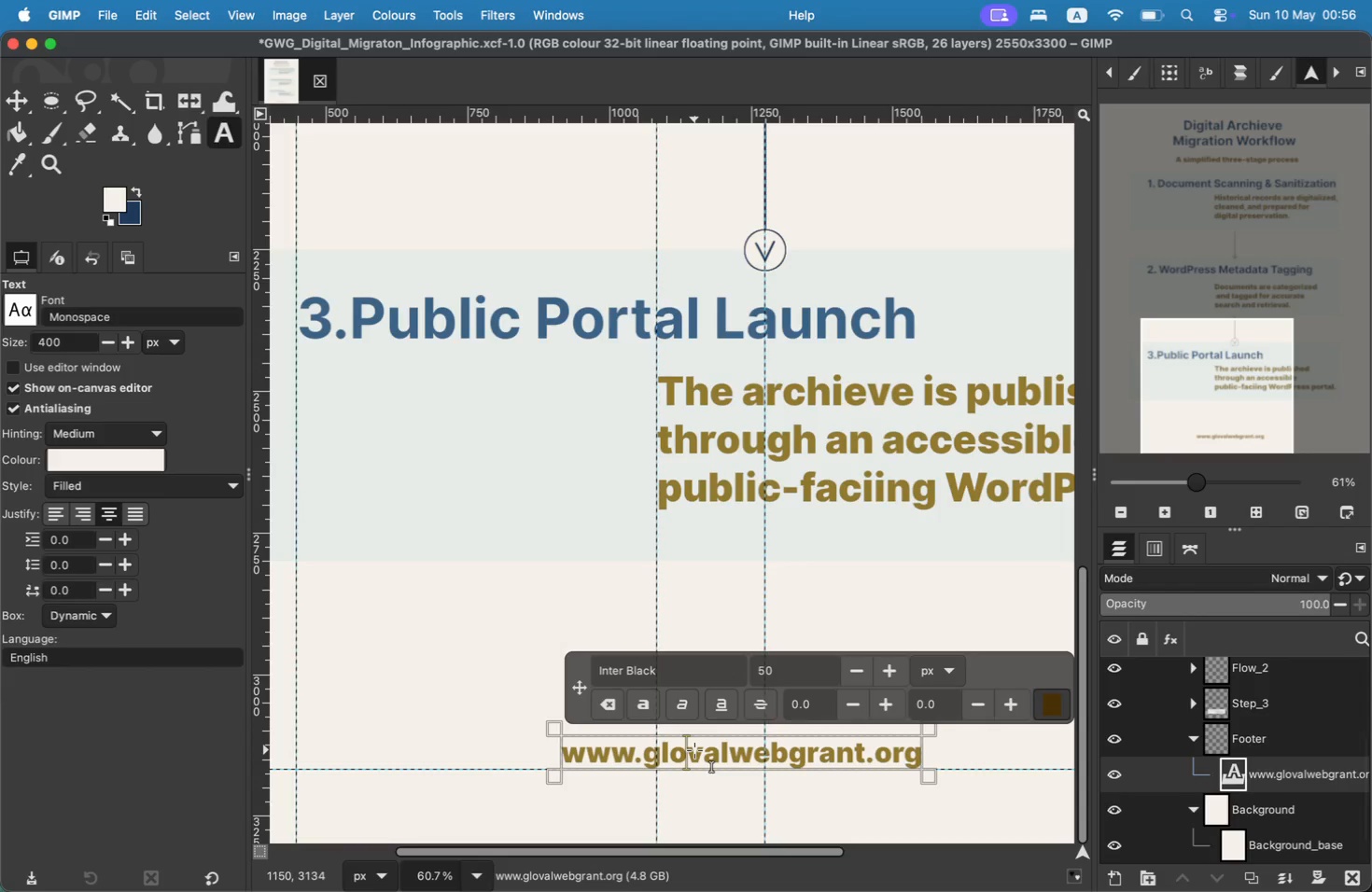 
key(ArrowRight)
 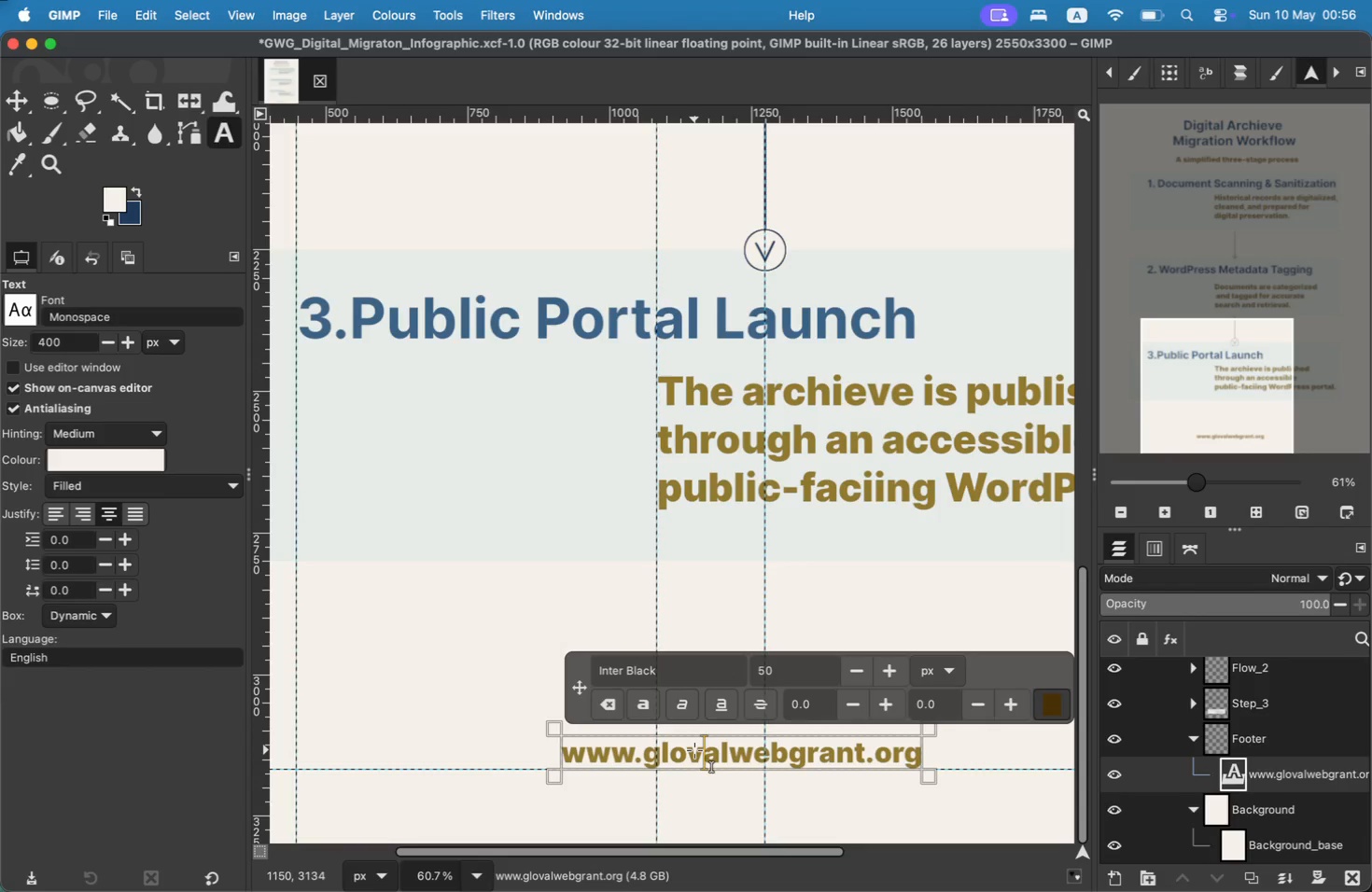 
key(Backspace)
 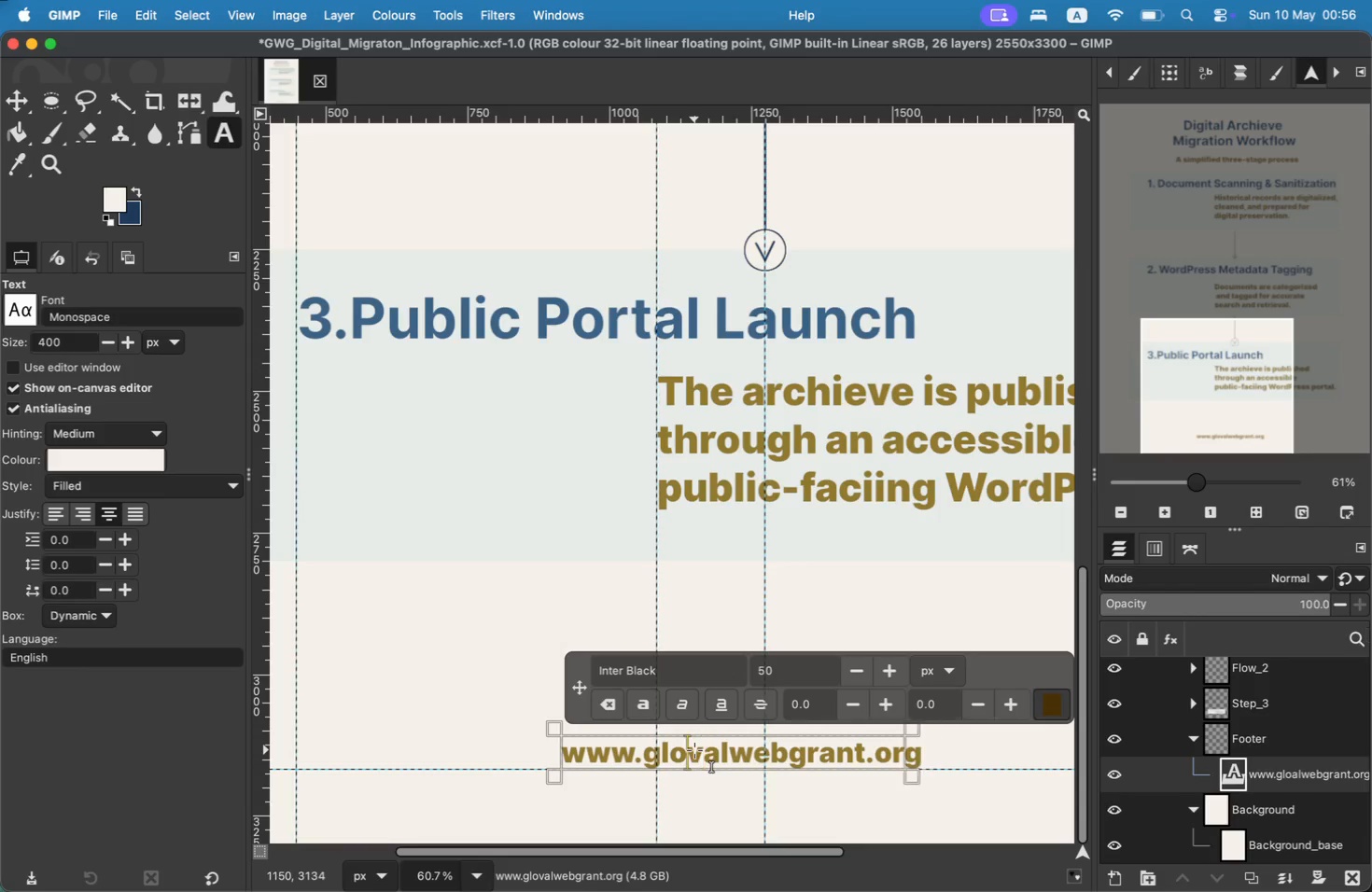 
key(B)
 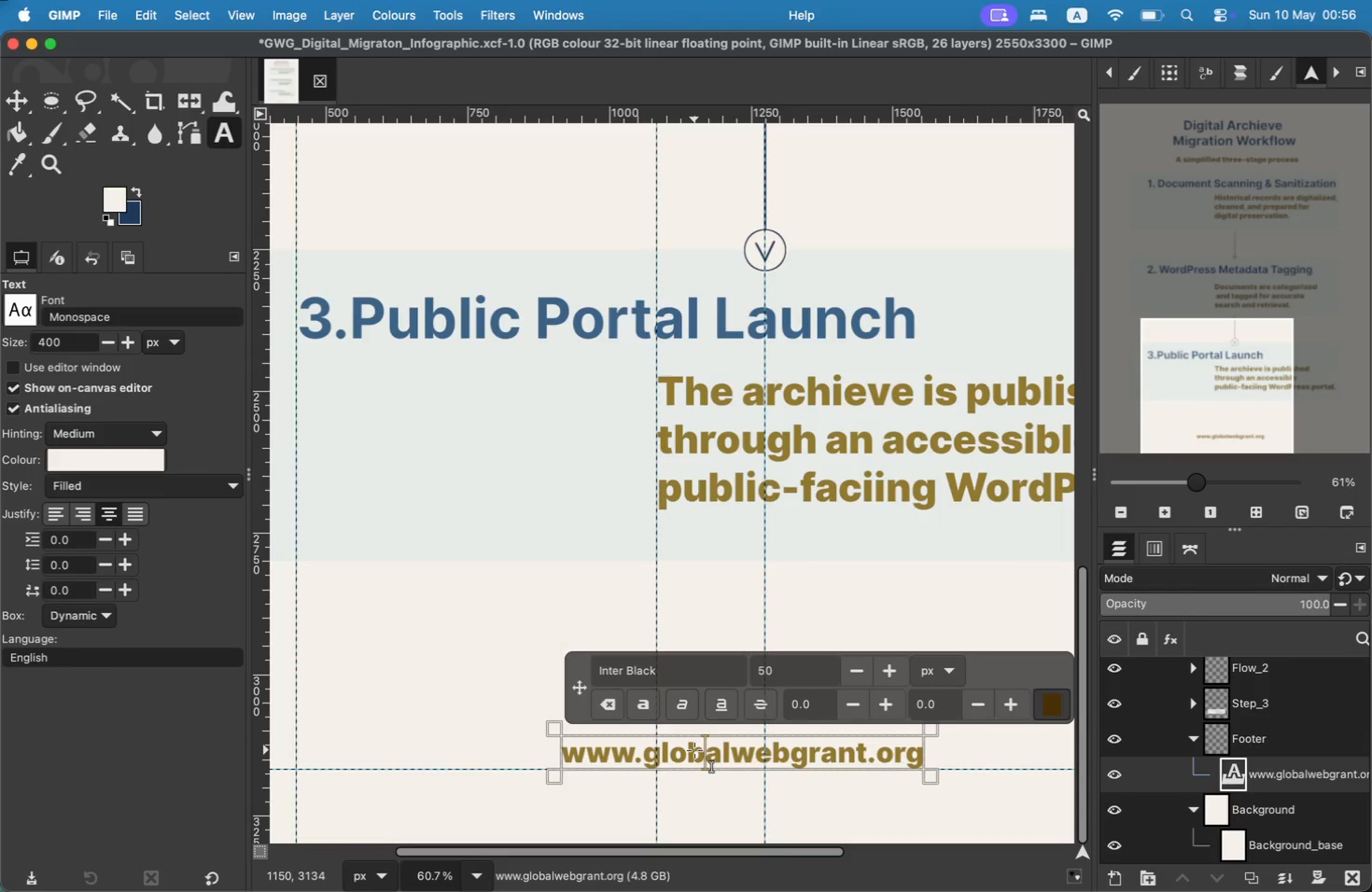 
key(Enter)
 